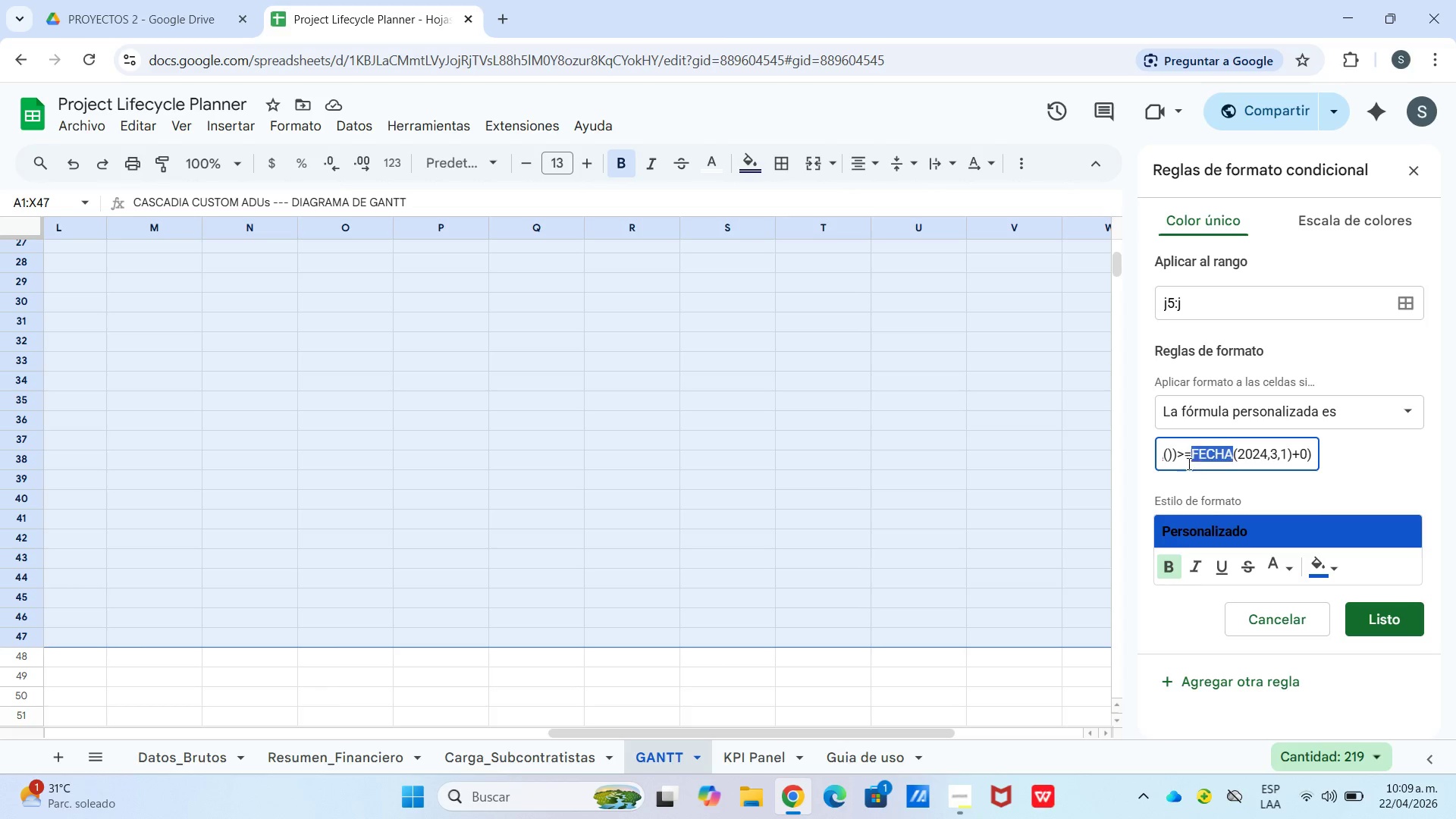 
left_click_drag(start_coordinate=[1190, 461], to_coordinate=[1247, 468])
 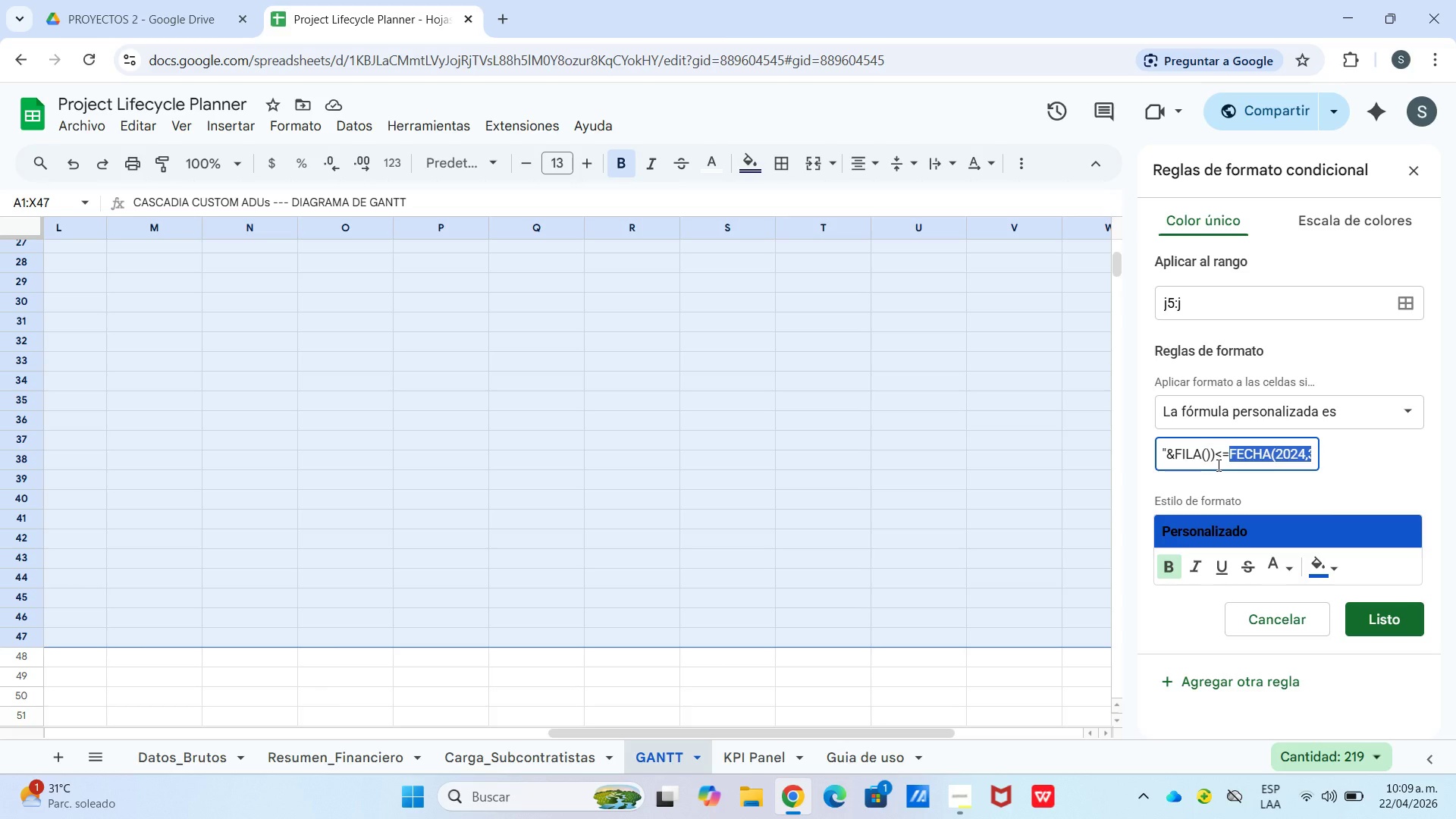 
left_click_drag(start_coordinate=[1228, 465], to_coordinate=[1235, 468])
 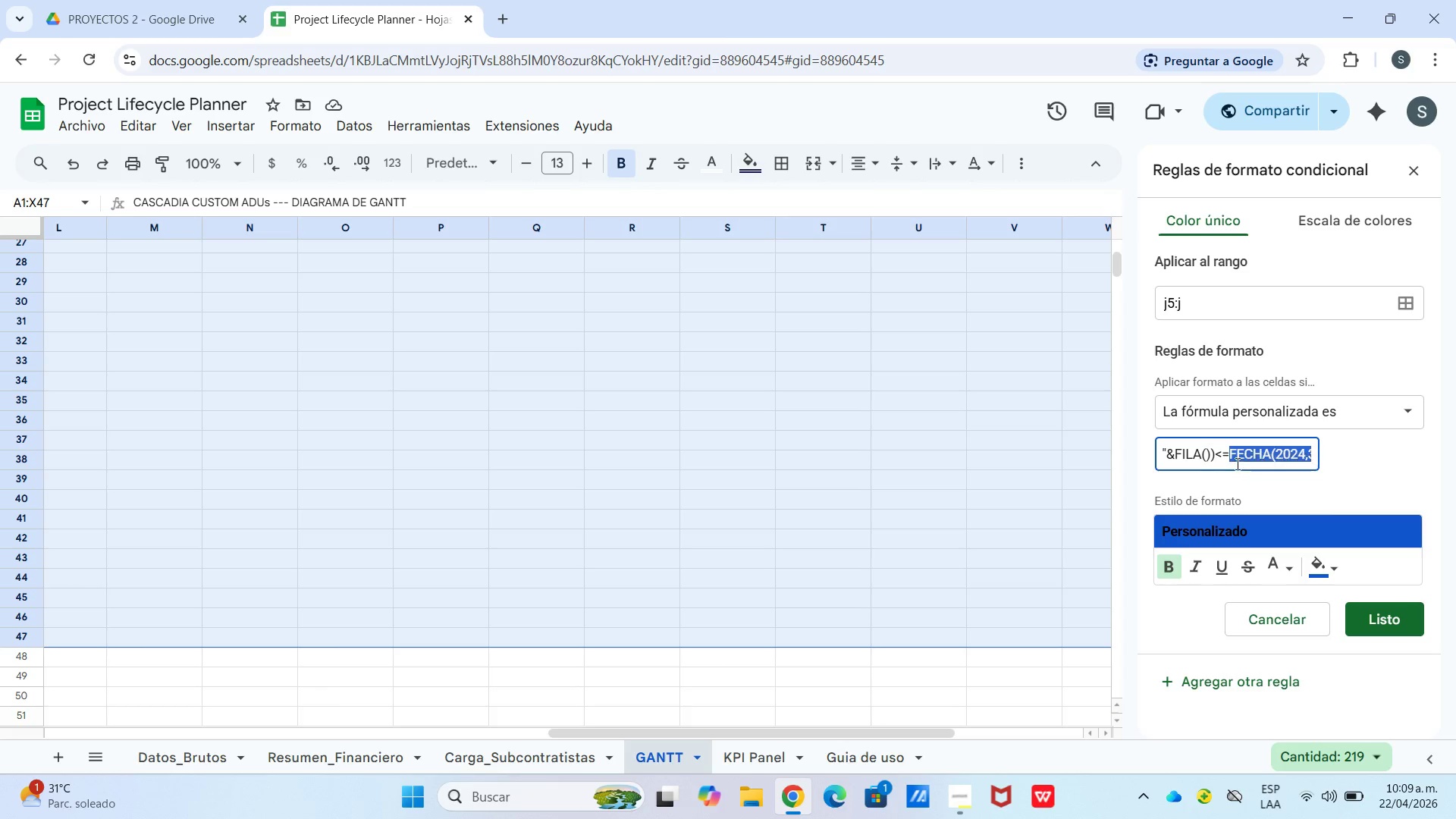 
left_click([1260, 450])
 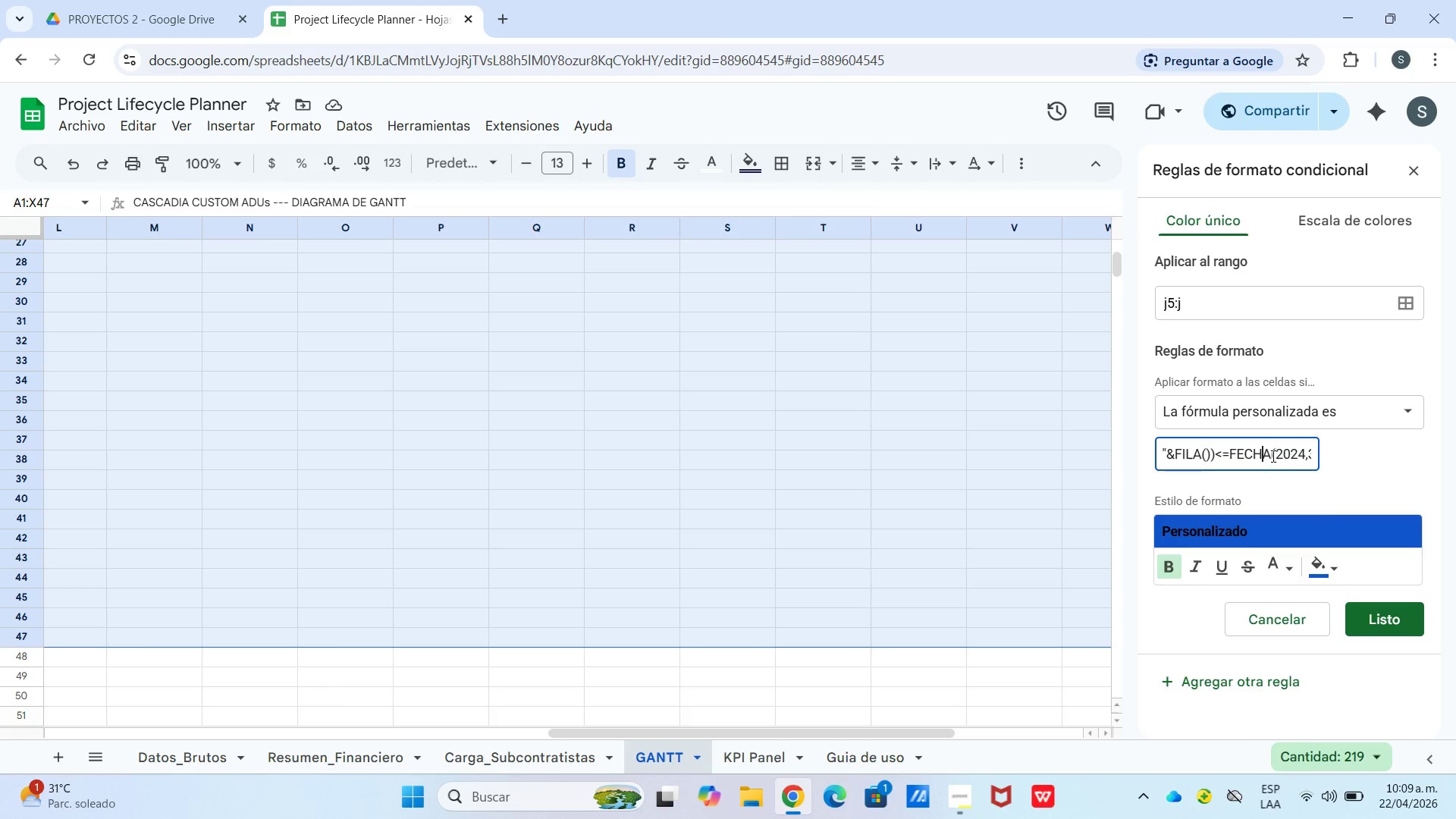 
left_click_drag(start_coordinate=[1272, 456], to_coordinate=[1266, 466])
 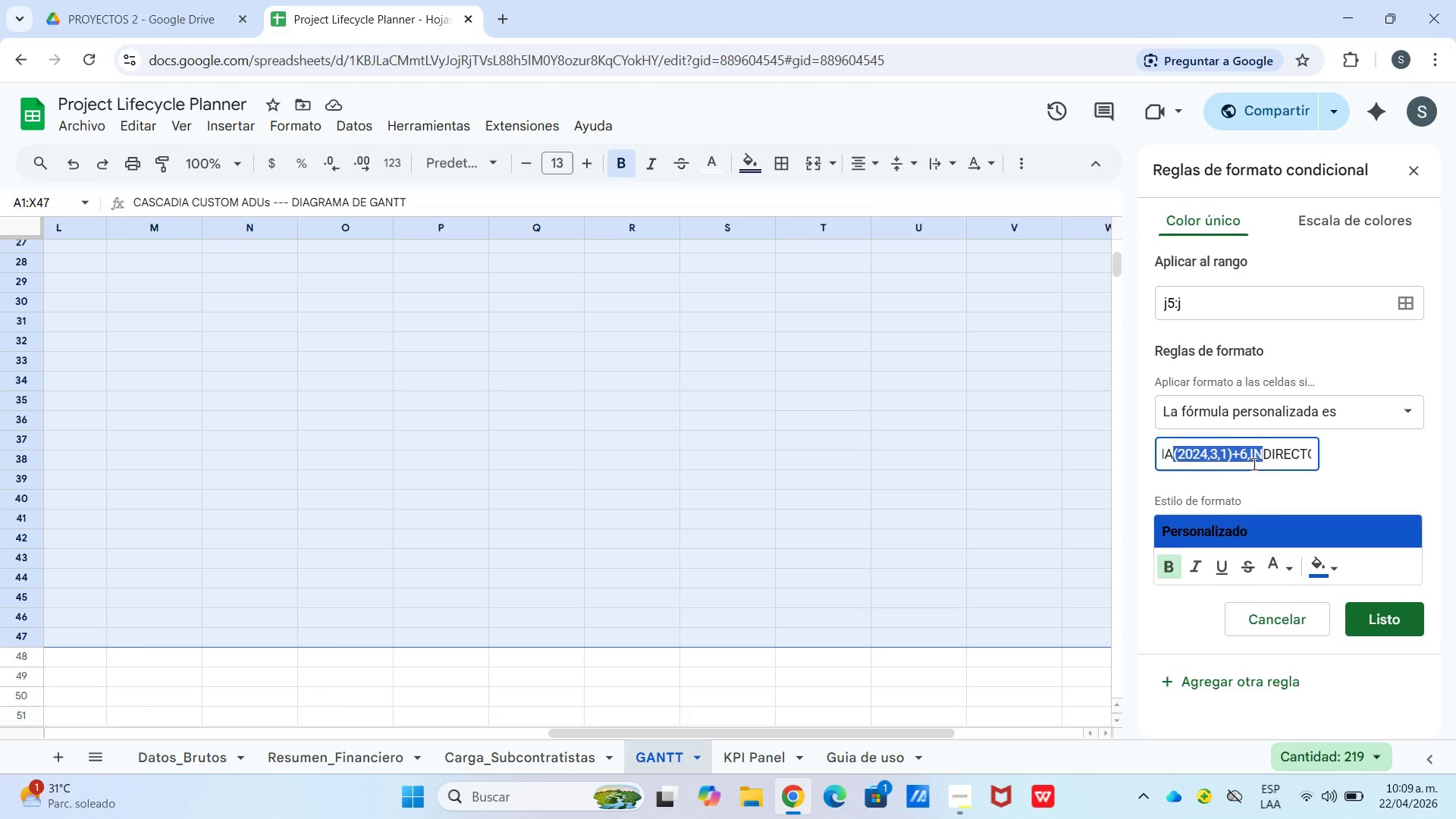 
left_click([1253, 463])
 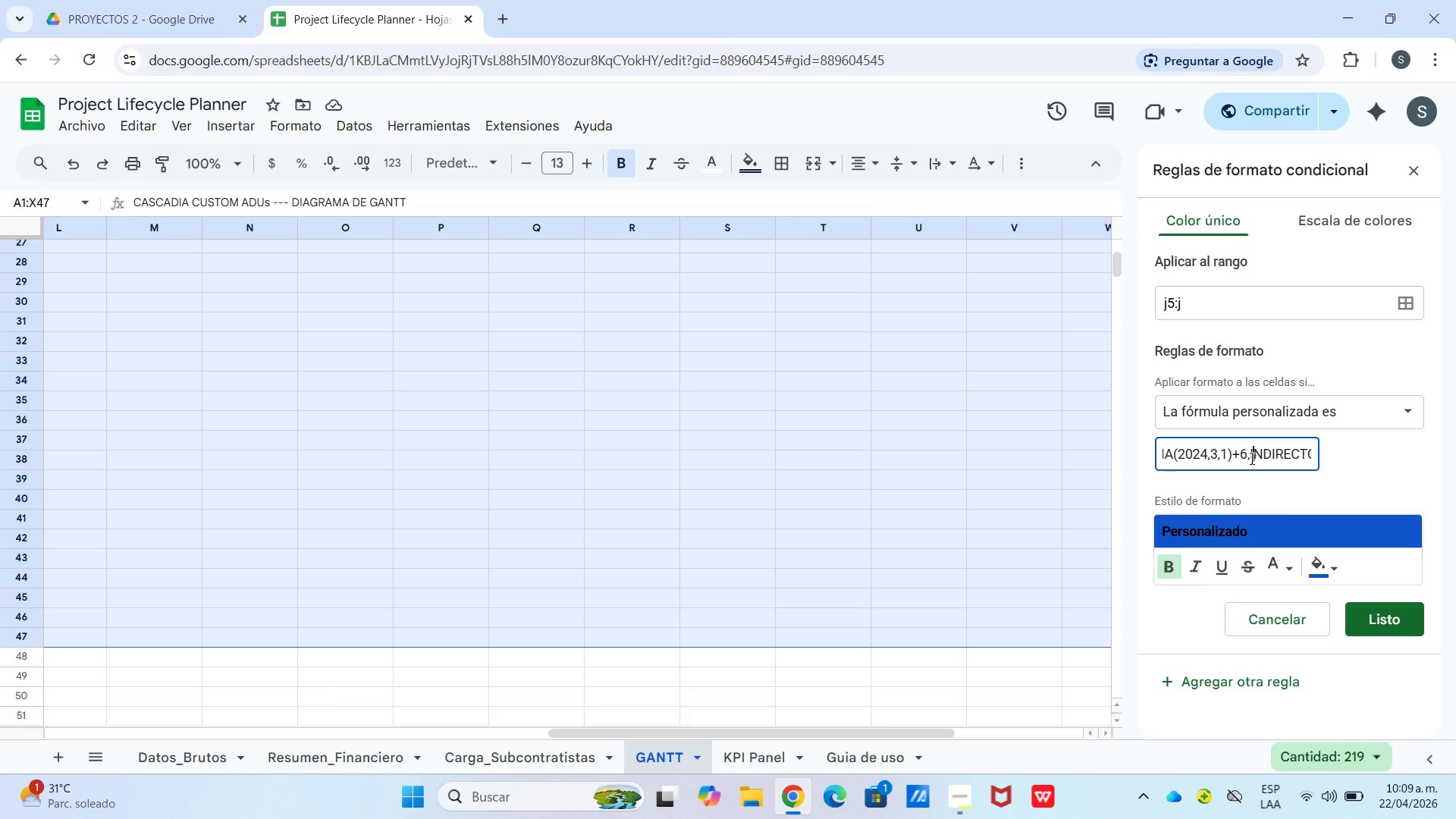 
left_click([1250, 458])
 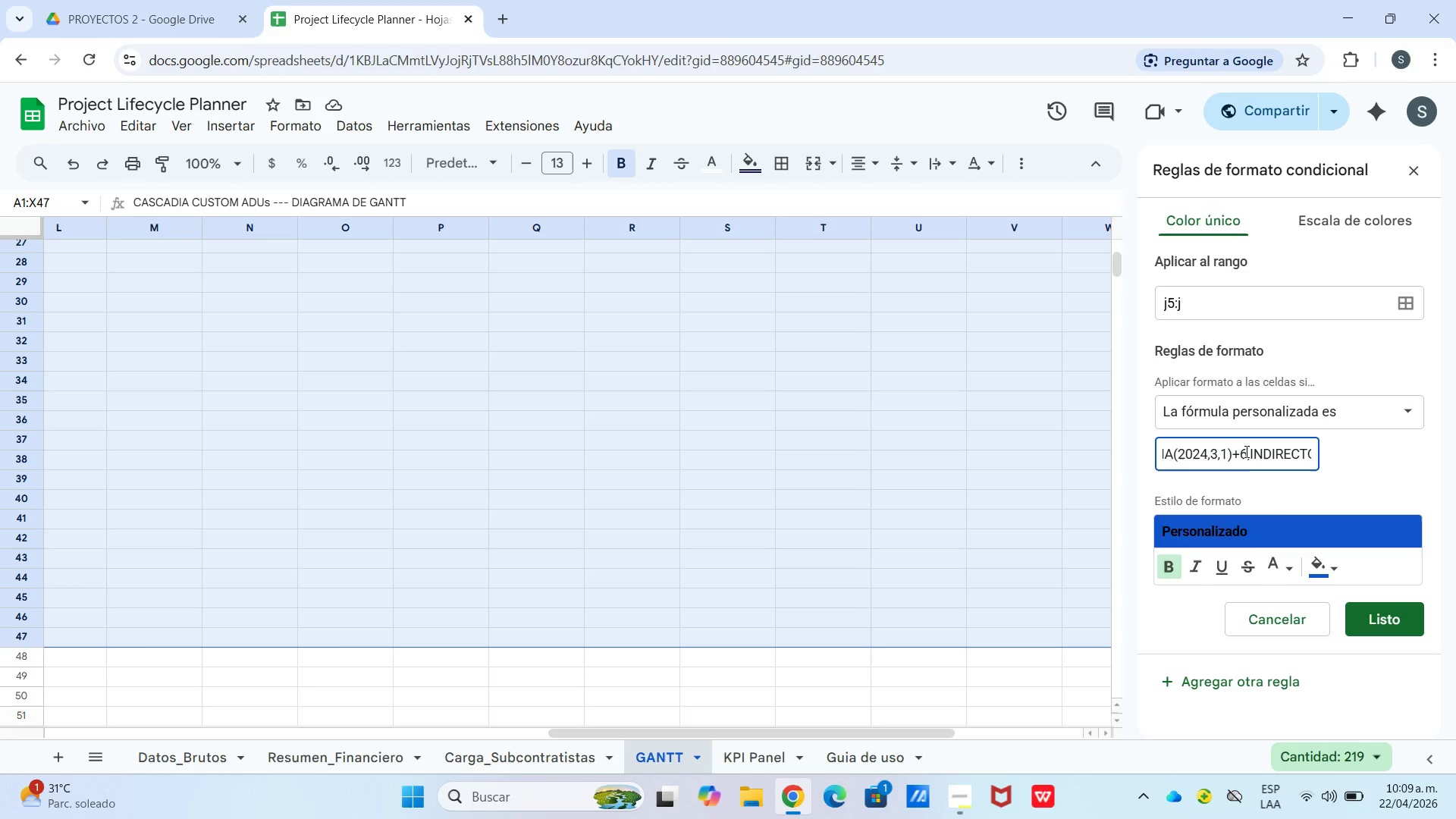 
left_click([1248, 452])
 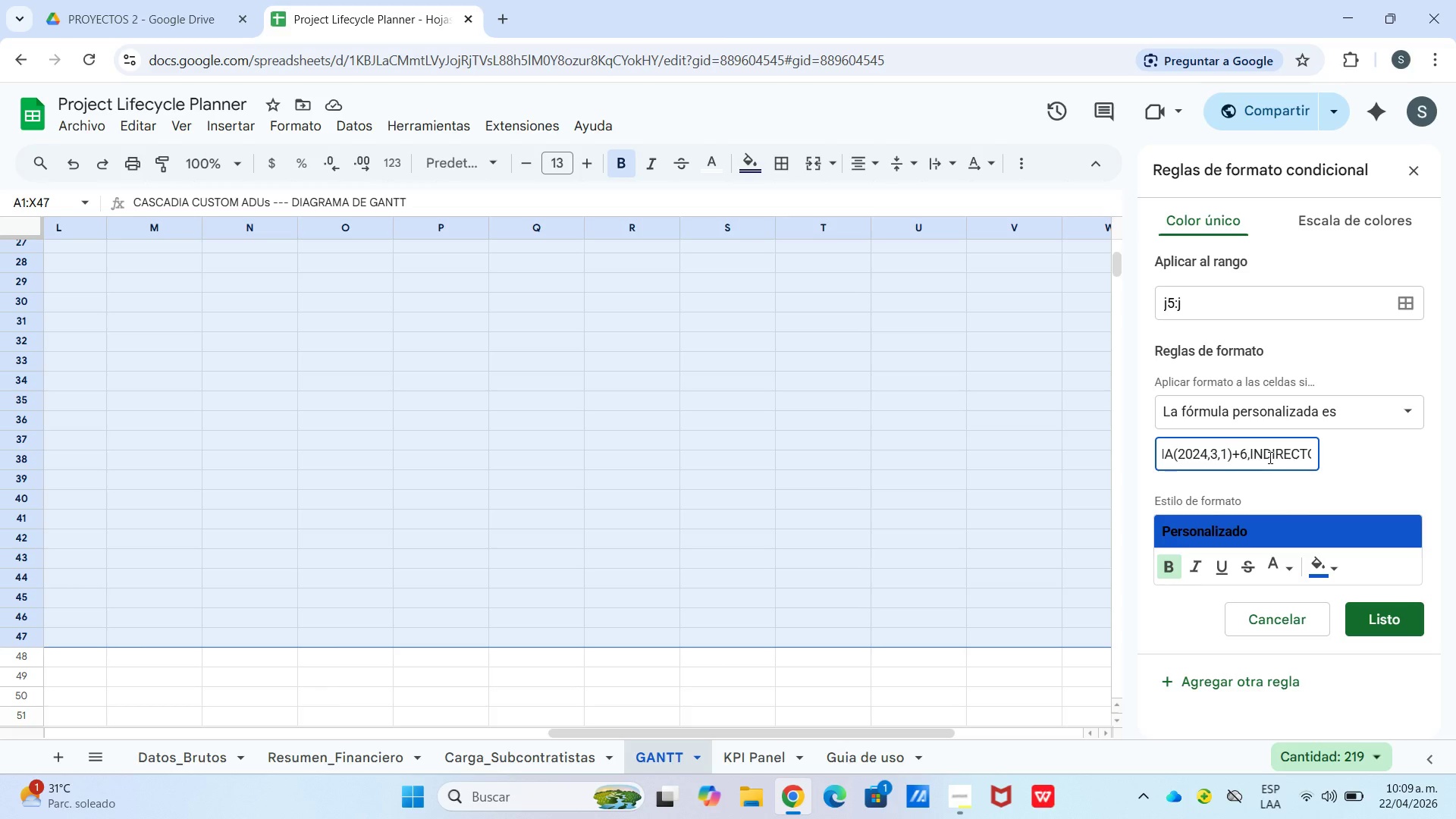 
key(Backspace)
type(13)
 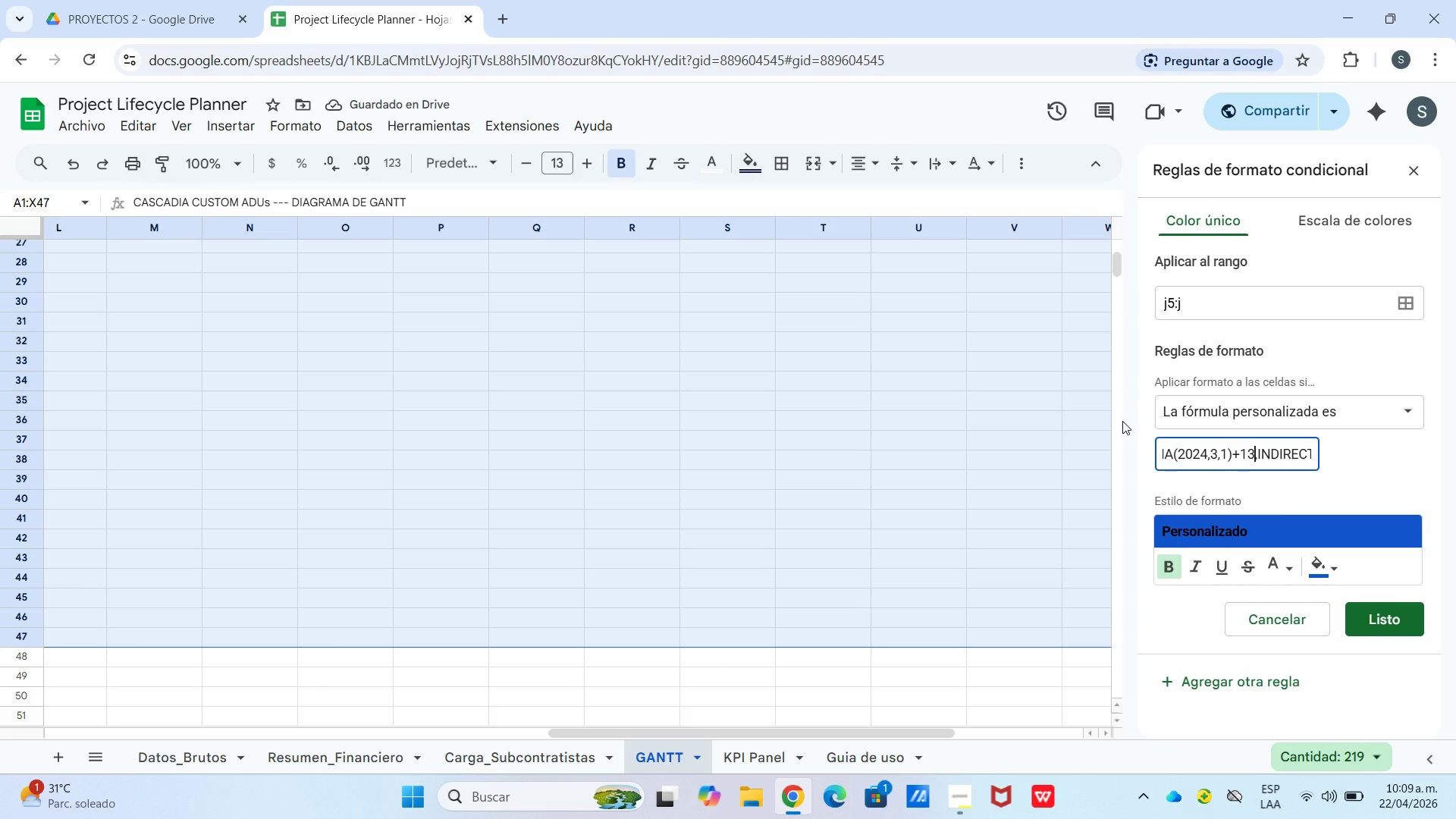 
left_click_drag(start_coordinate=[1269, 450], to_coordinate=[1299, 462])
 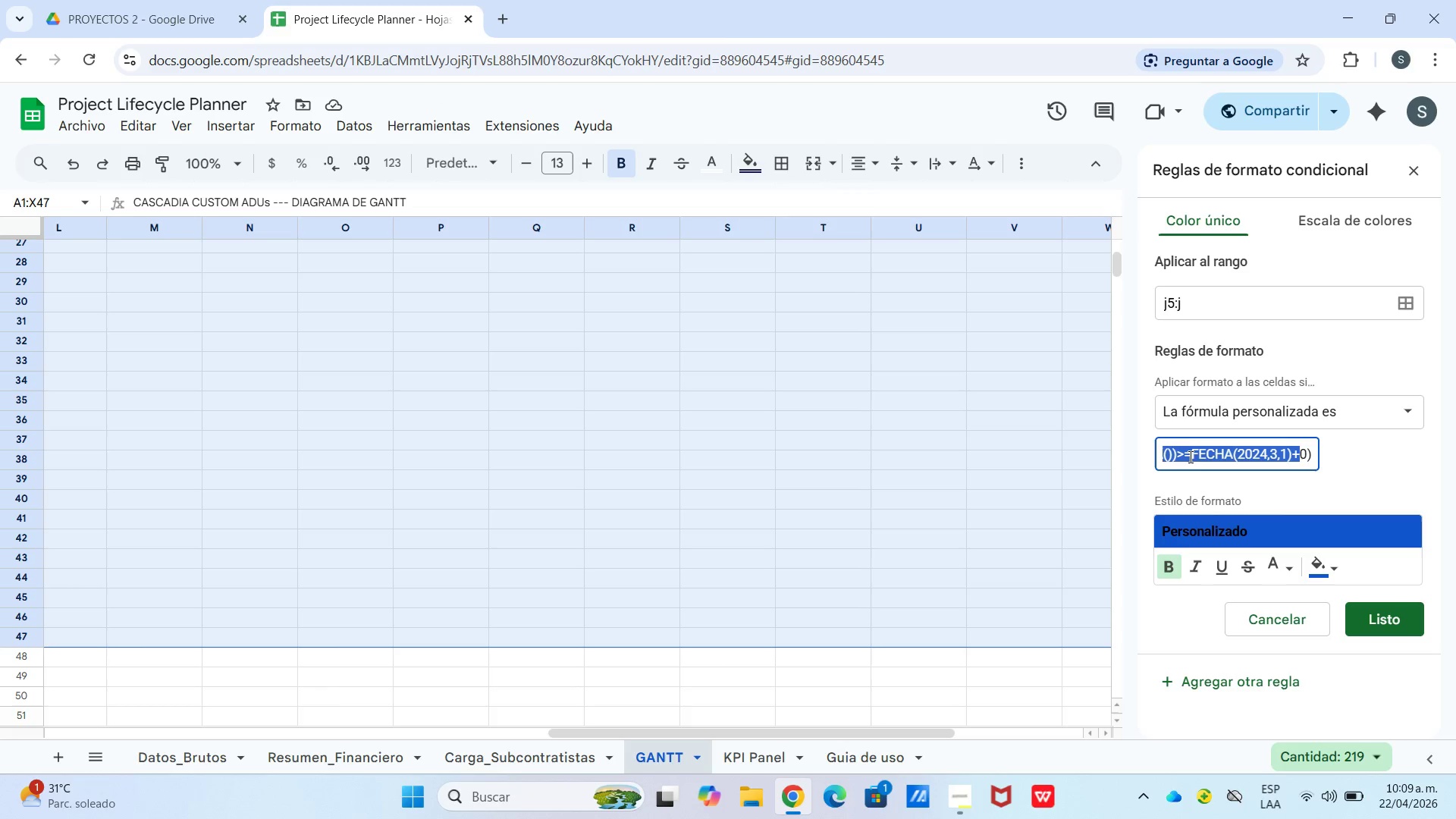 
left_click([1188, 450])
 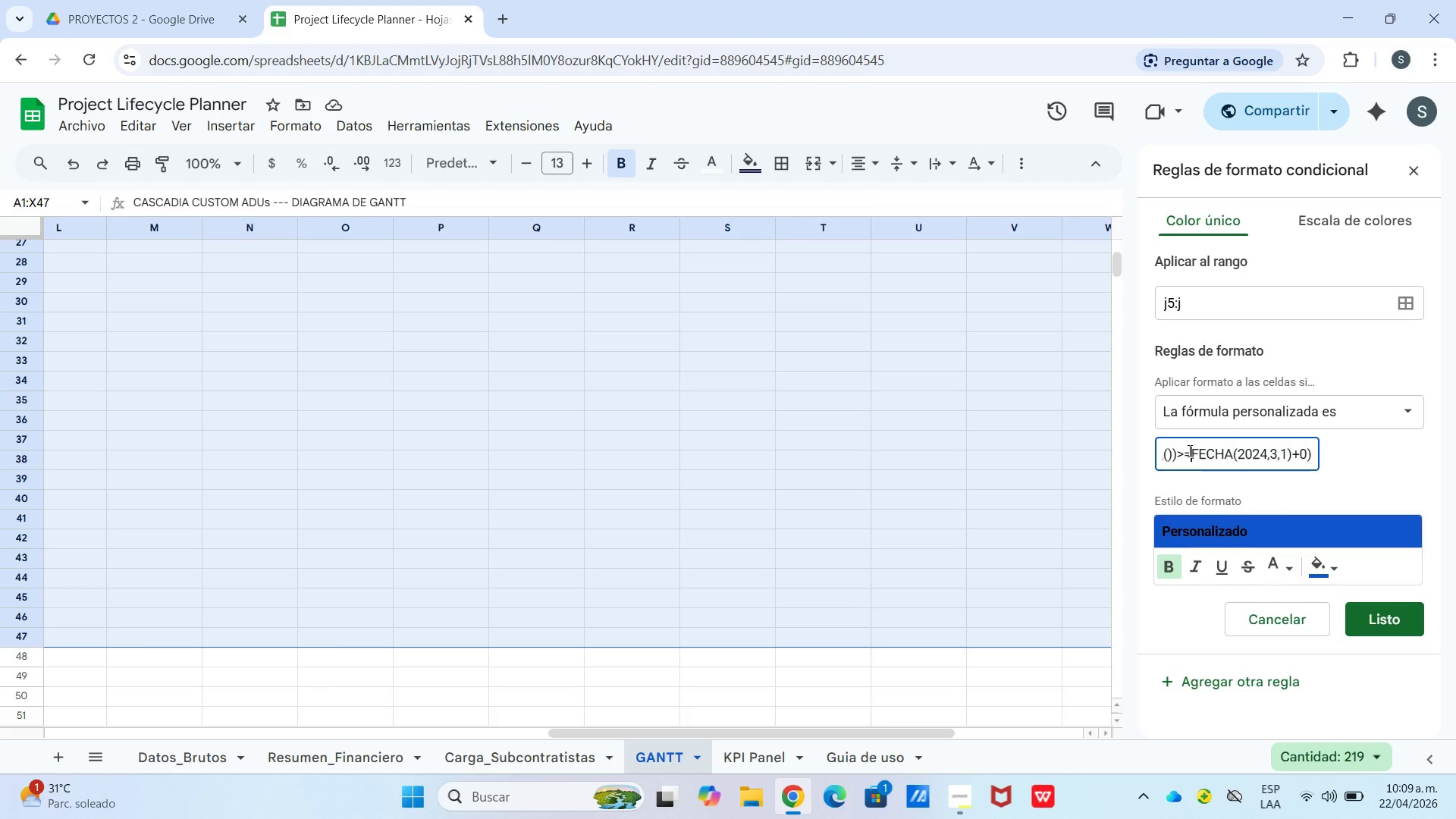 
left_click_drag(start_coordinate=[1188, 450], to_coordinate=[1285, 454])
 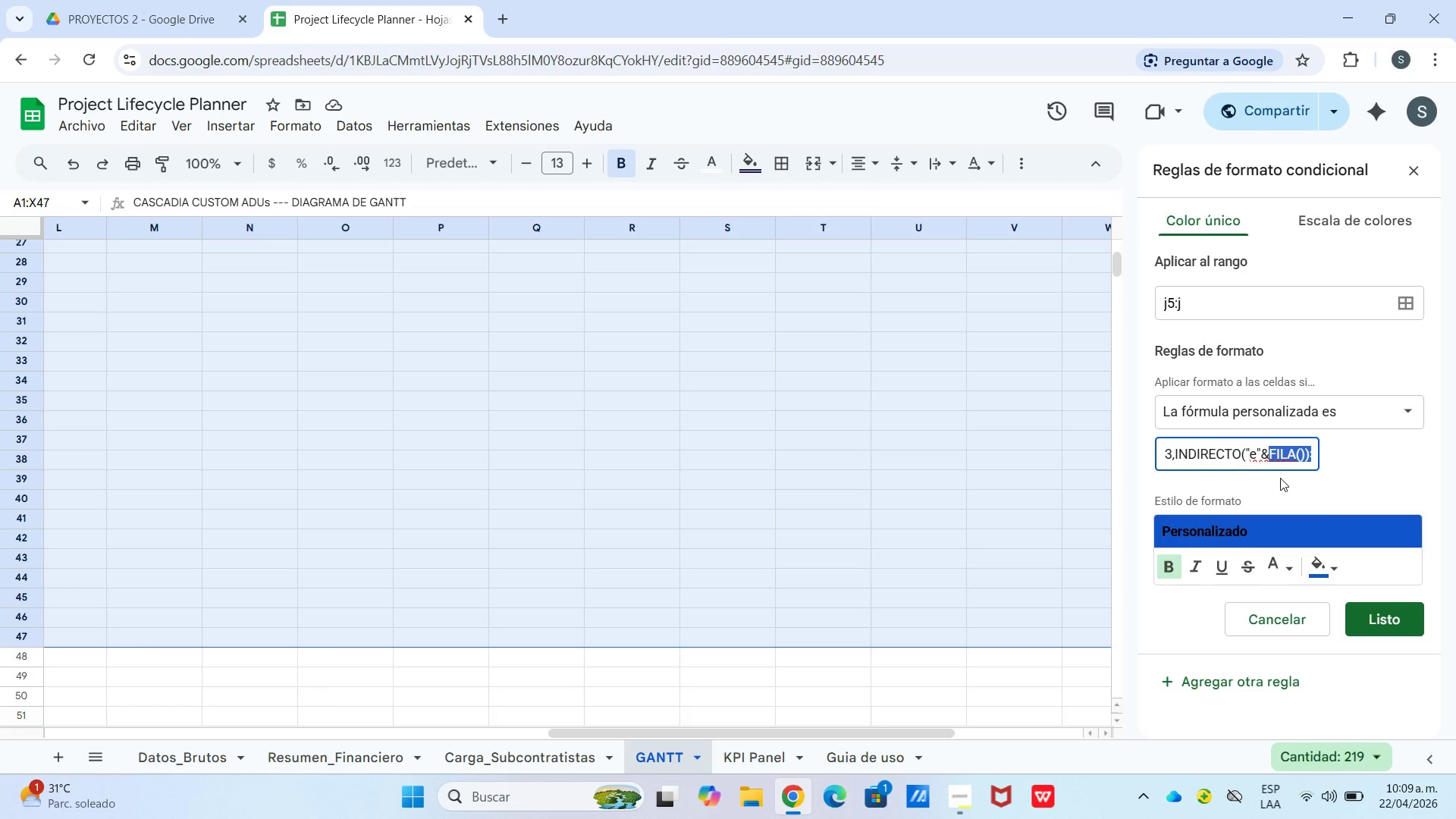 
left_click_drag(start_coordinate=[1290, 453], to_coordinate=[1286, 457])
 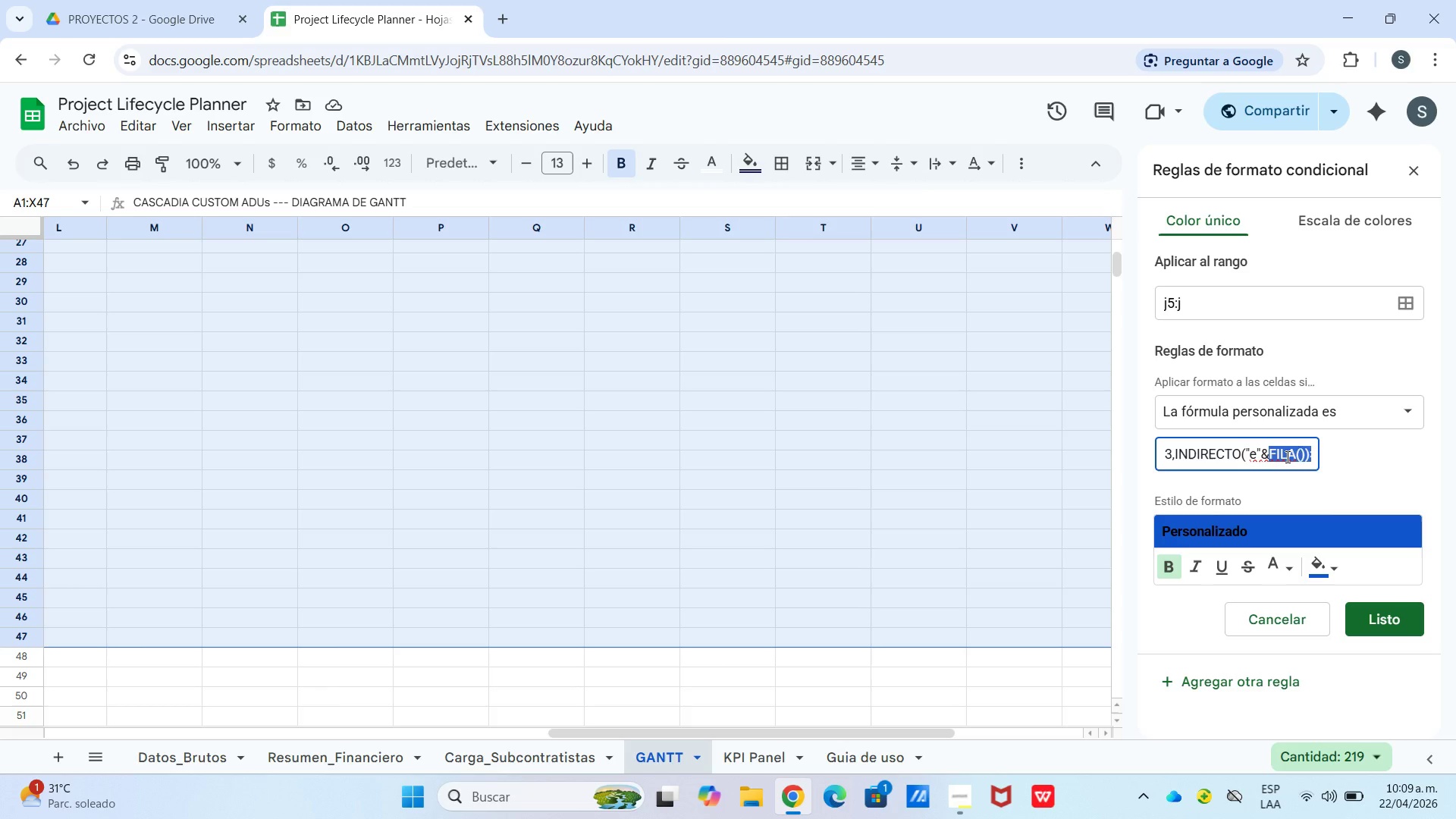 
left_click([1286, 457])
 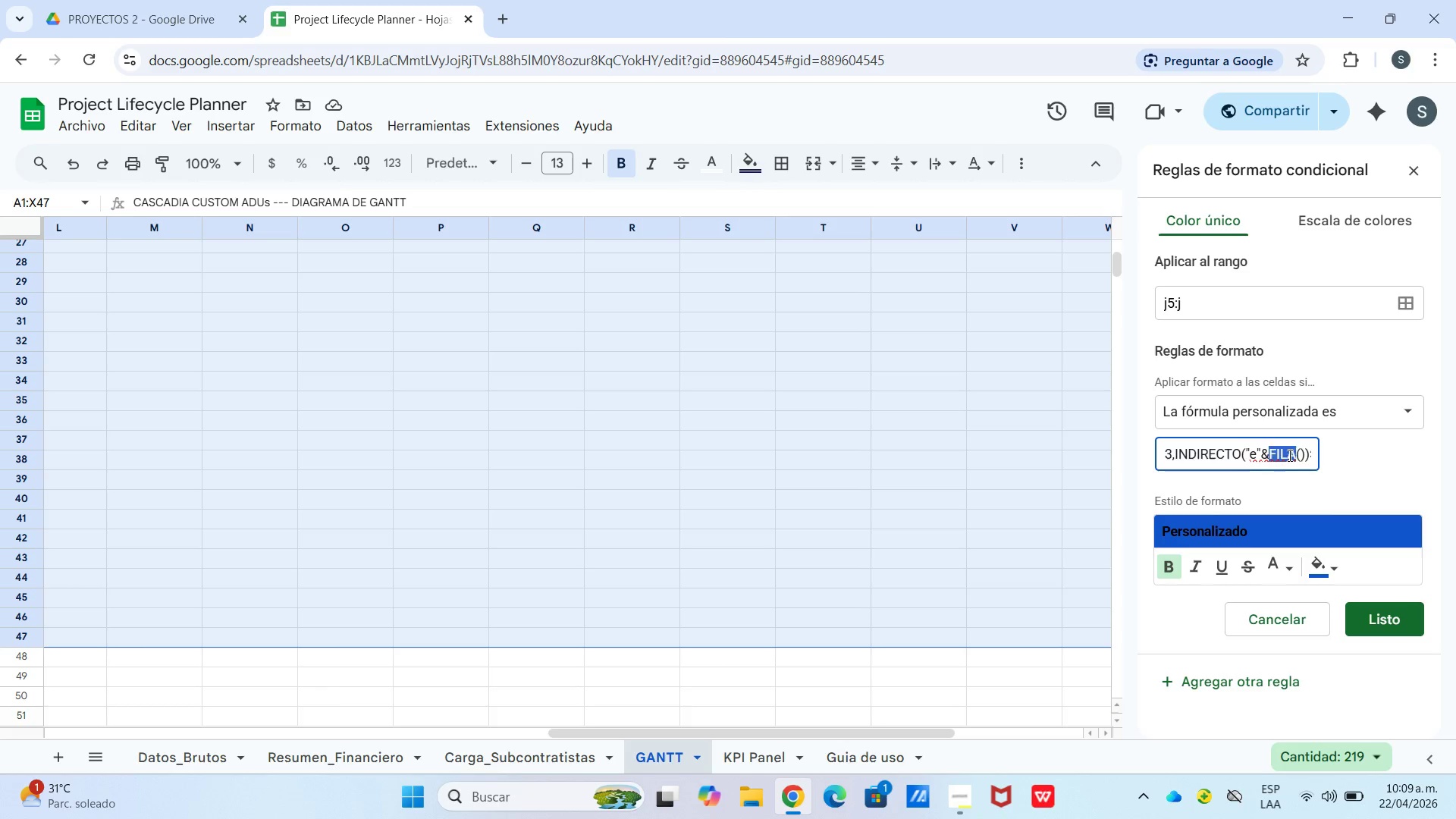 
left_click_drag(start_coordinate=[1286, 455], to_coordinate=[1332, 463])
 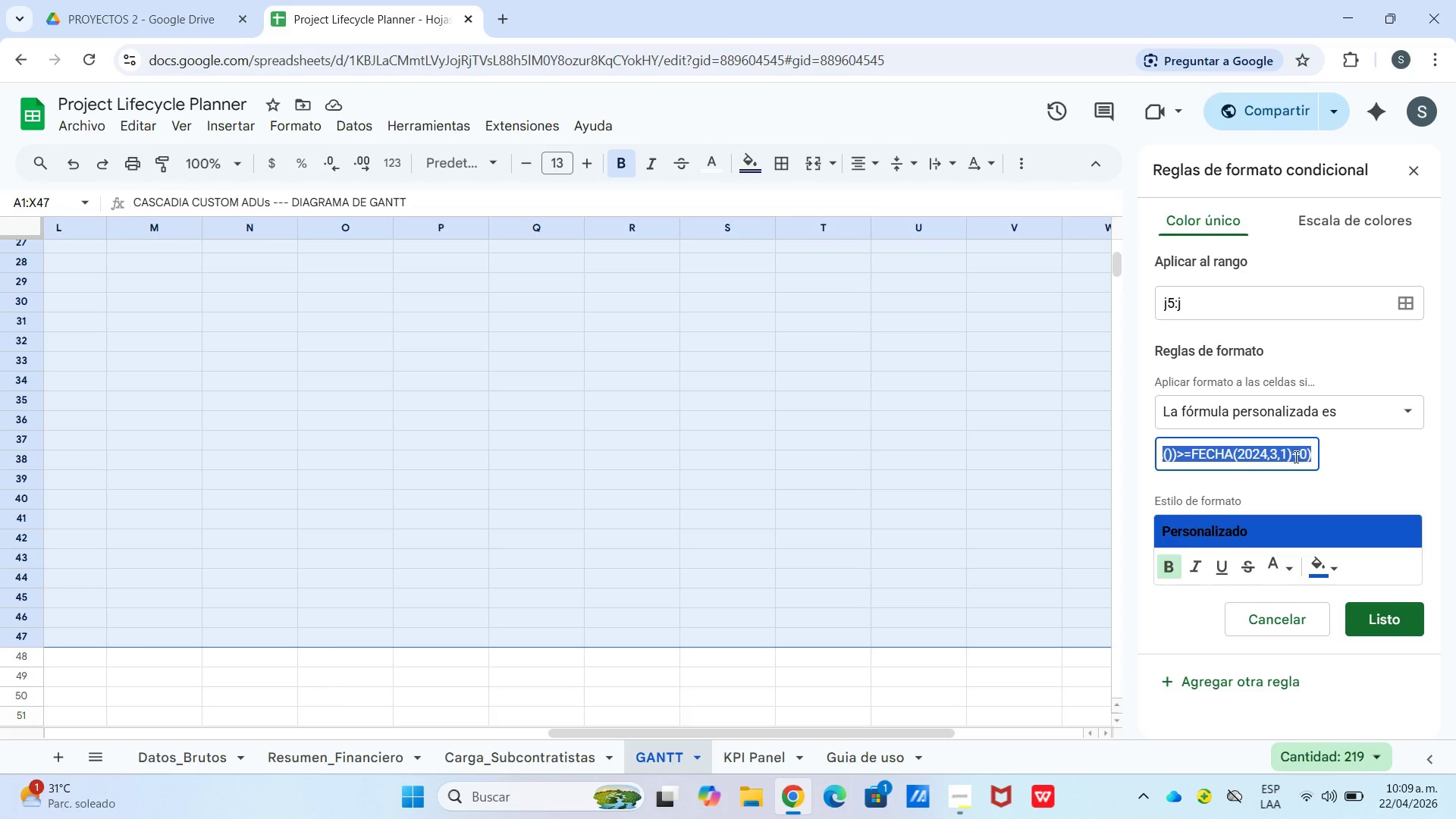 
left_click([1294, 457])
 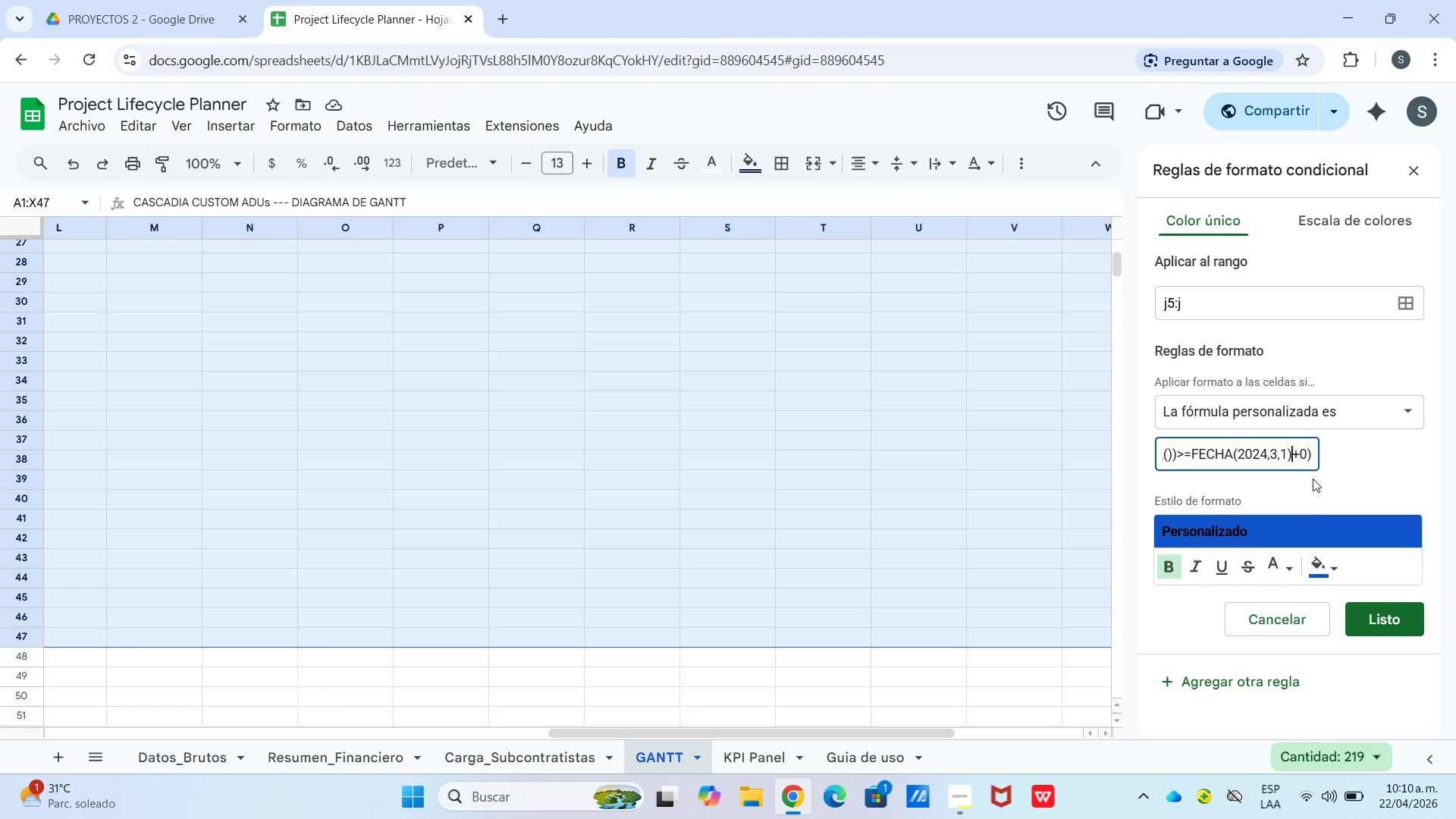 
wait(6.59)
 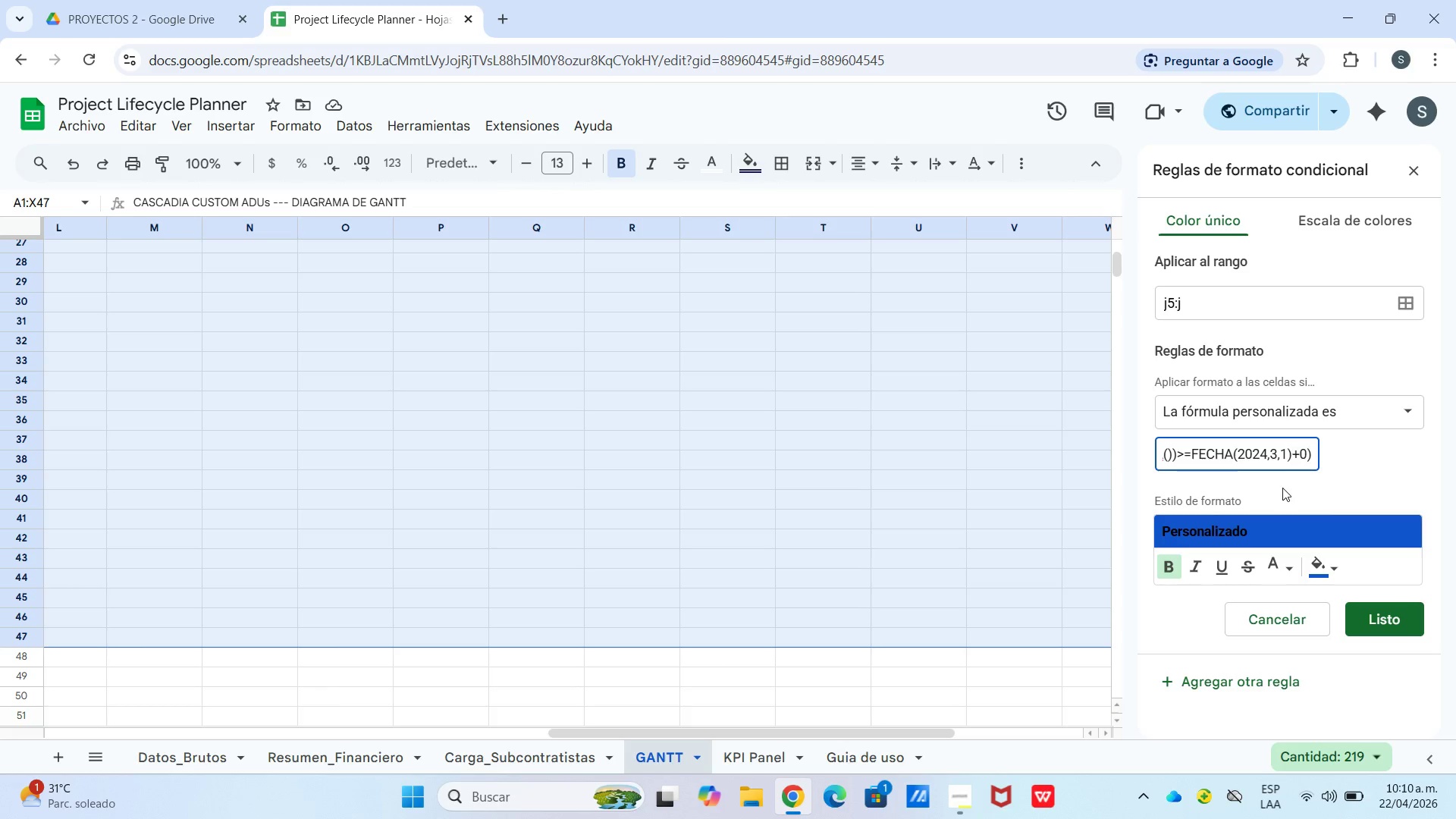 
left_click([1309, 459])
 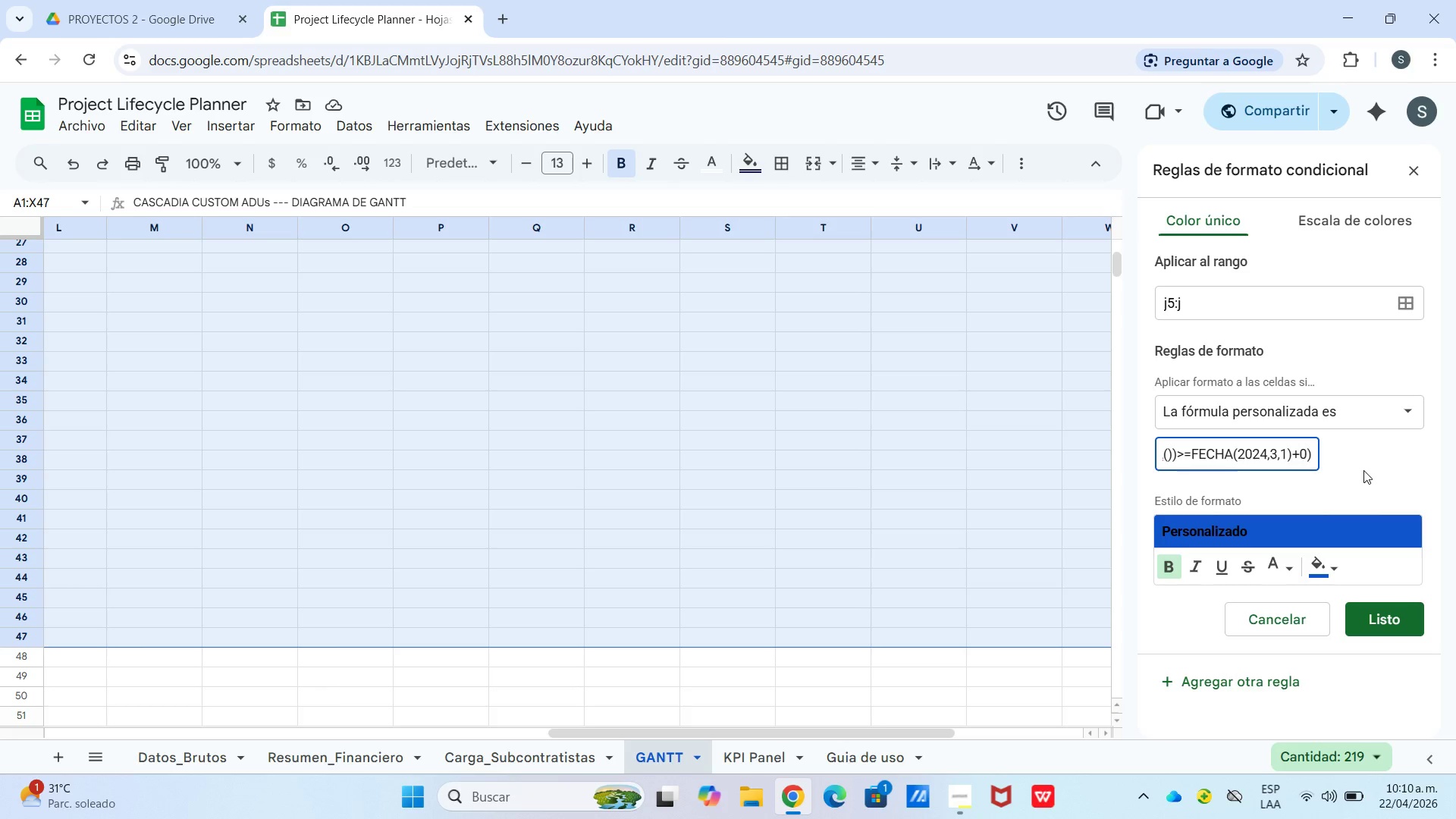 
key(Backspace)
 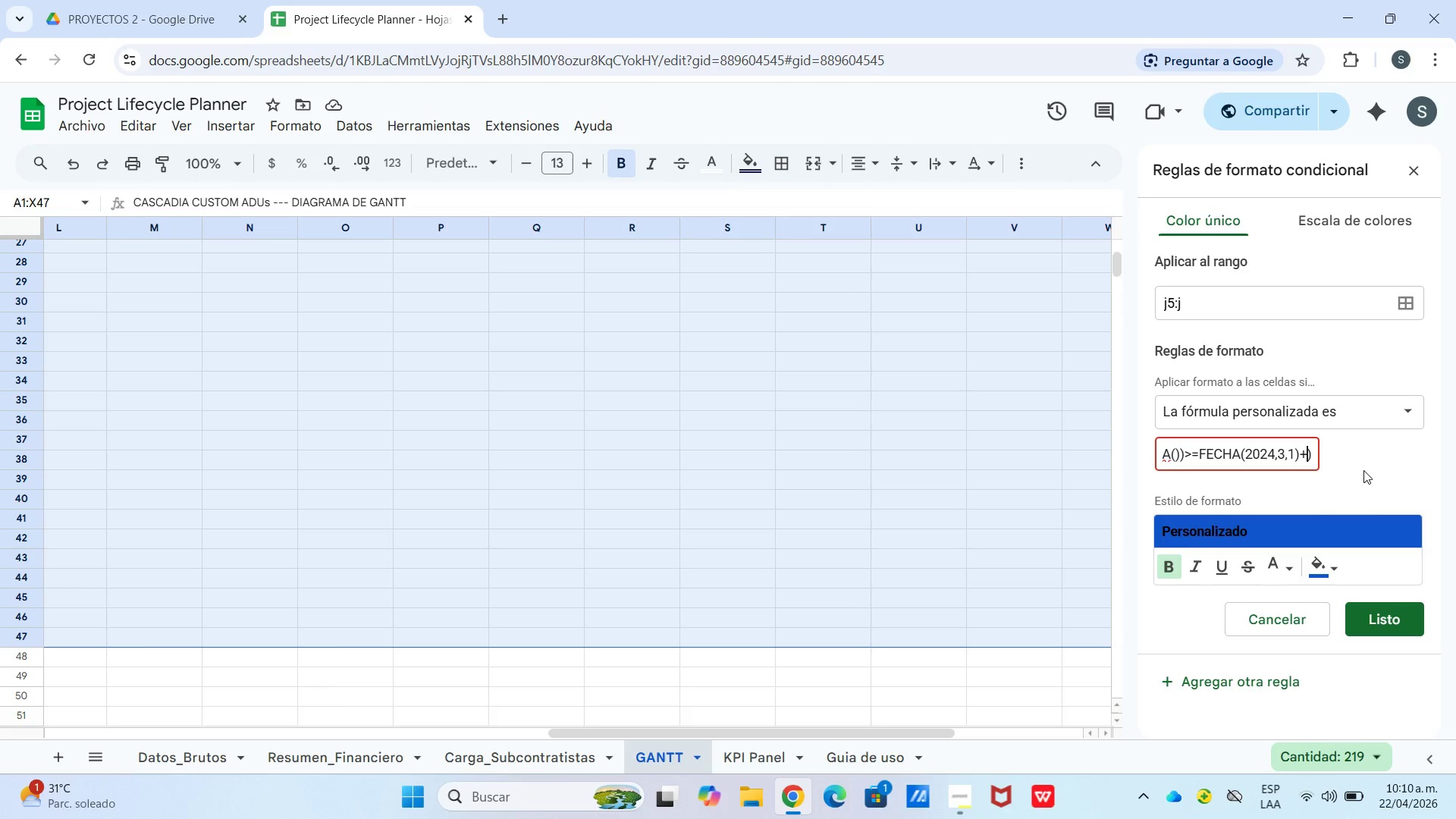 
key(7)
 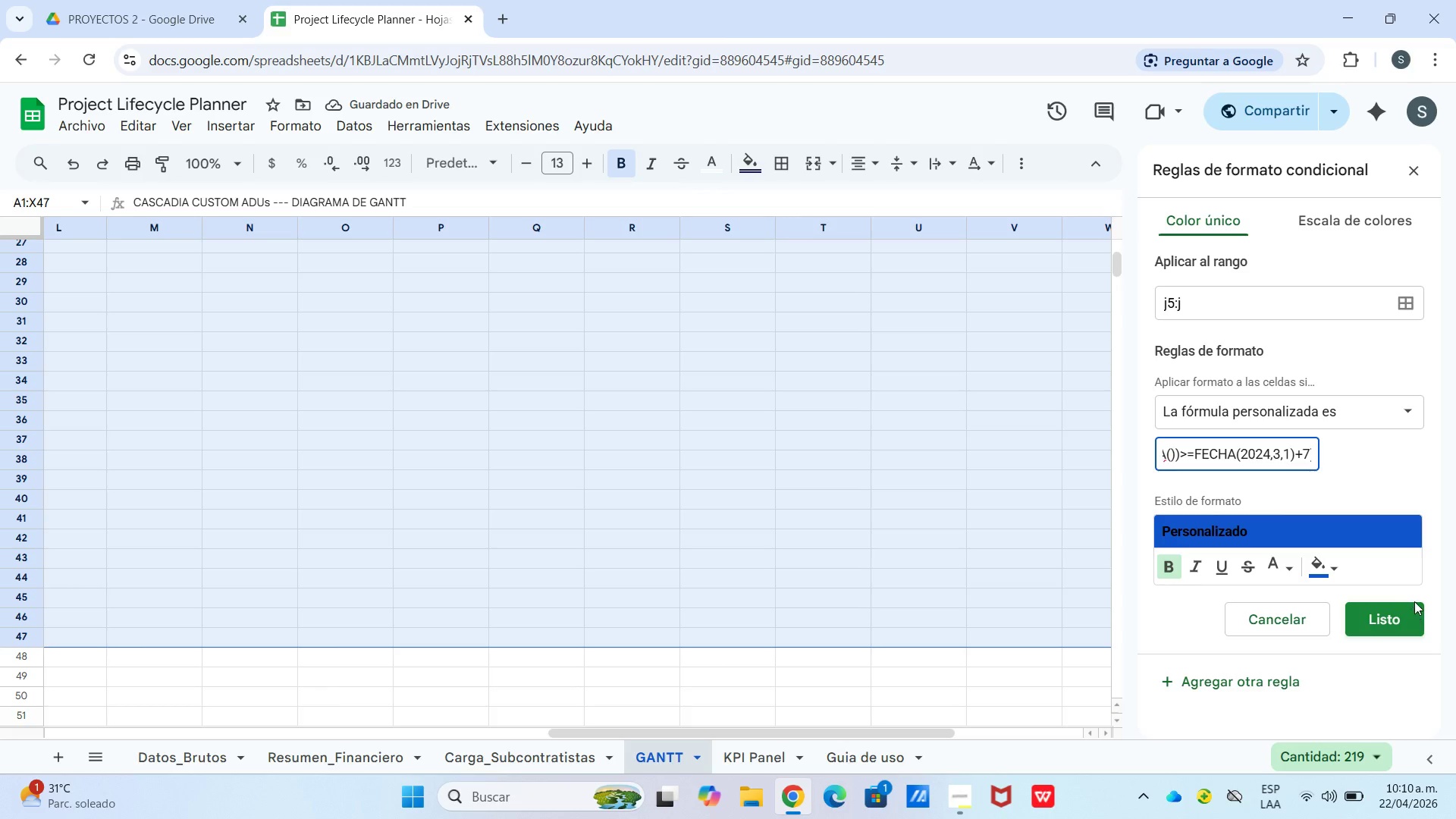 
wait(6.76)
 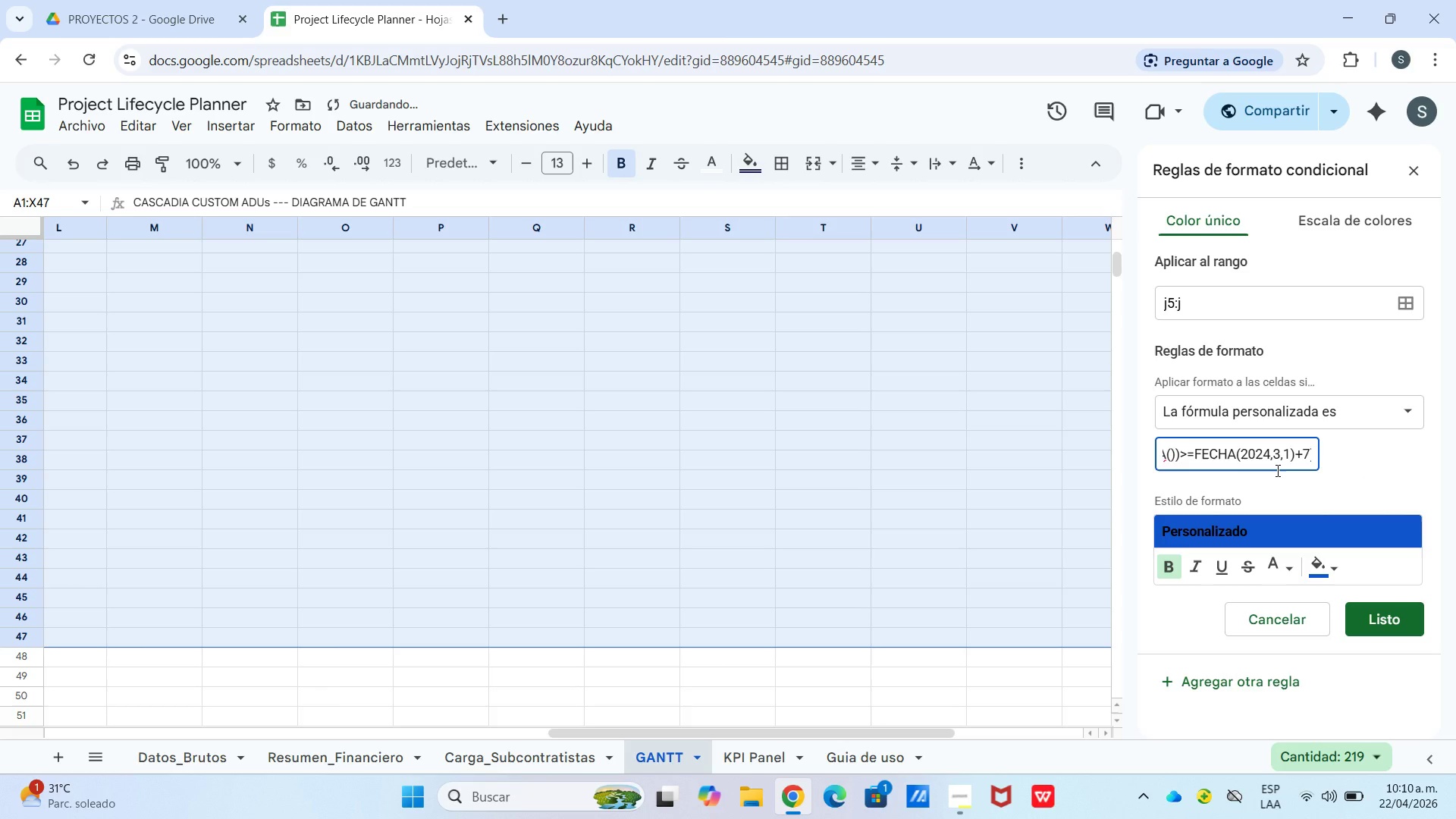 
mouse_move([1269, 661])
 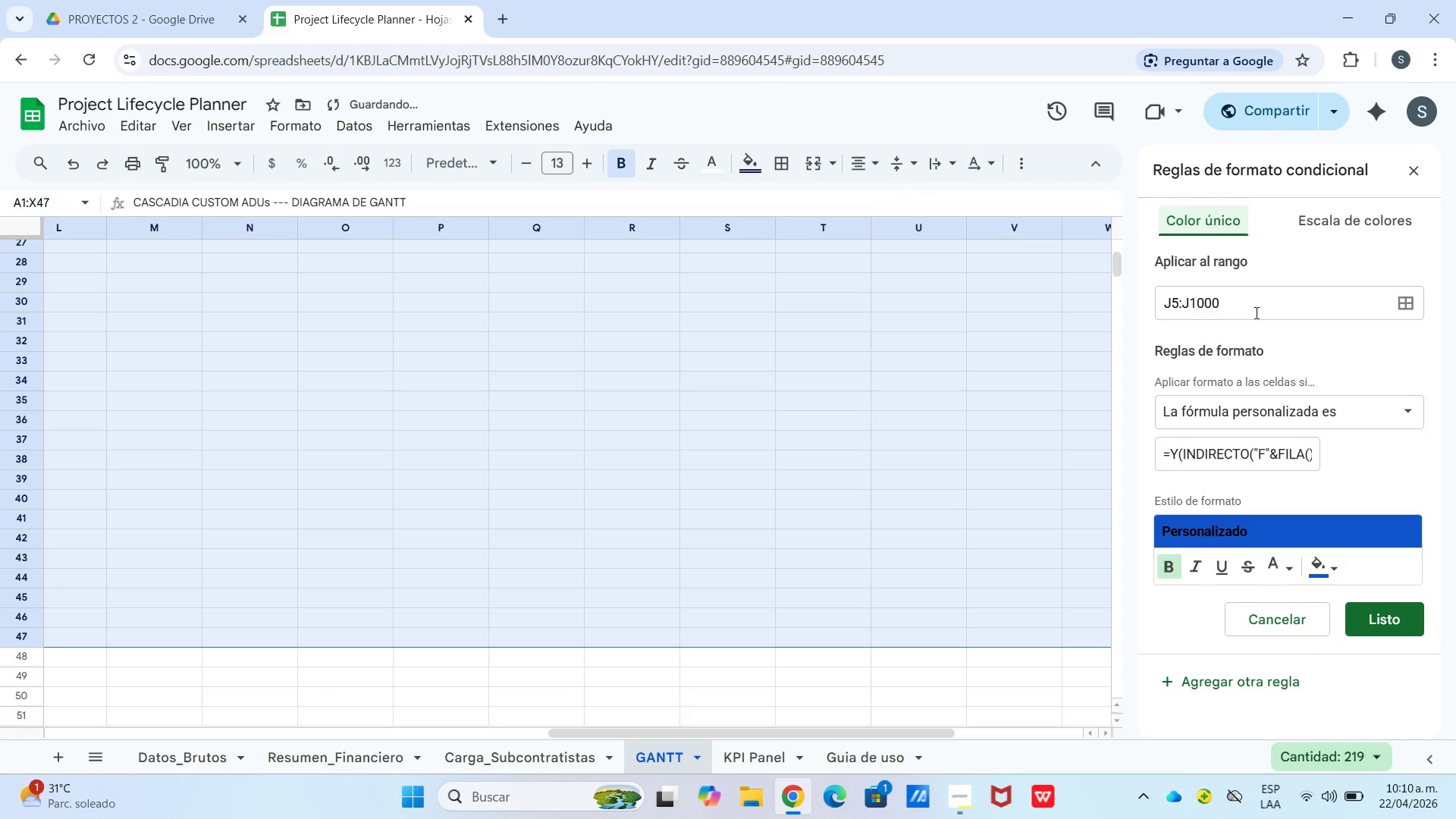 
left_click_drag(start_coordinate=[1254, 302], to_coordinate=[1131, 335])
 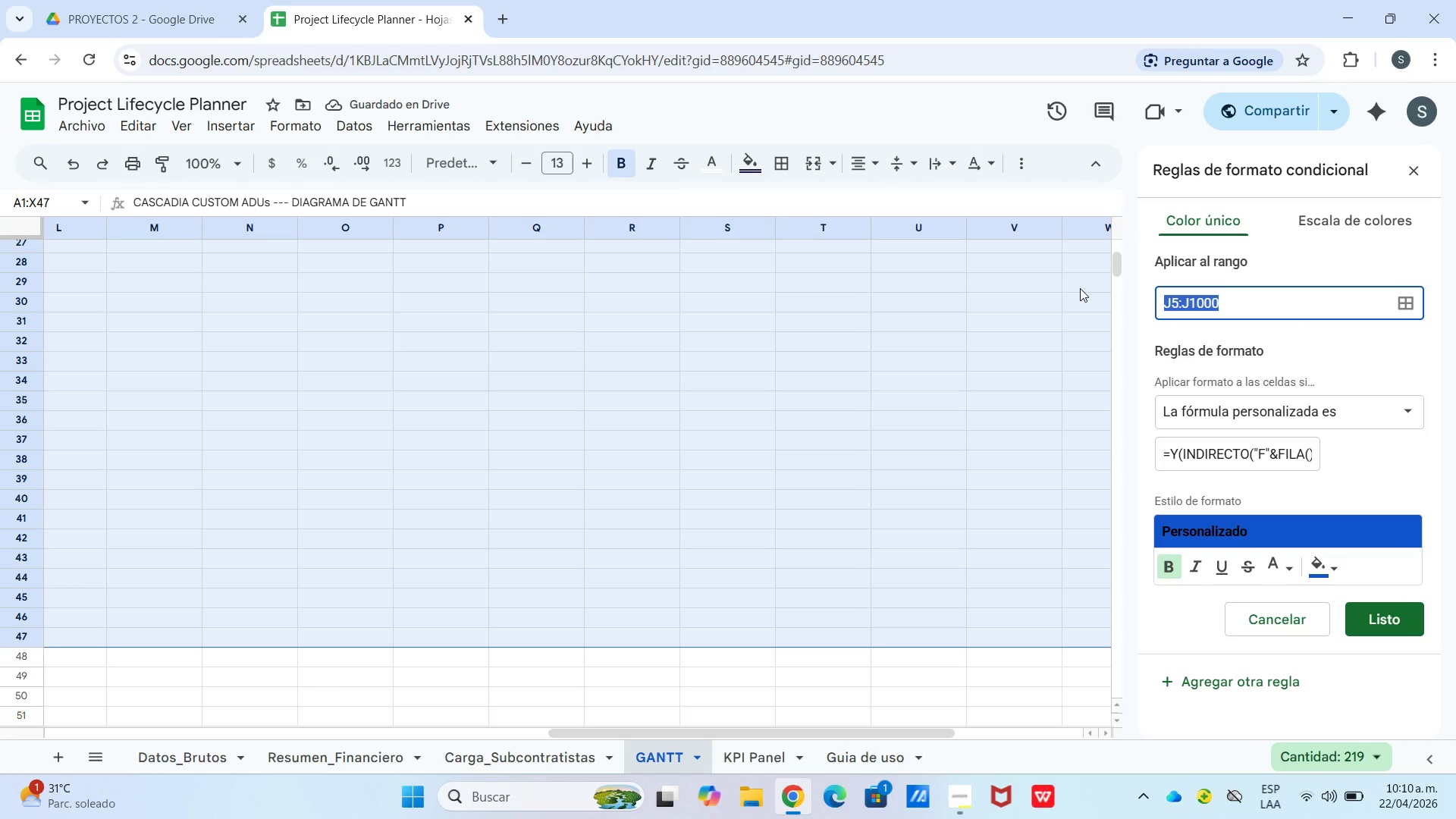 
type(k5>k)
 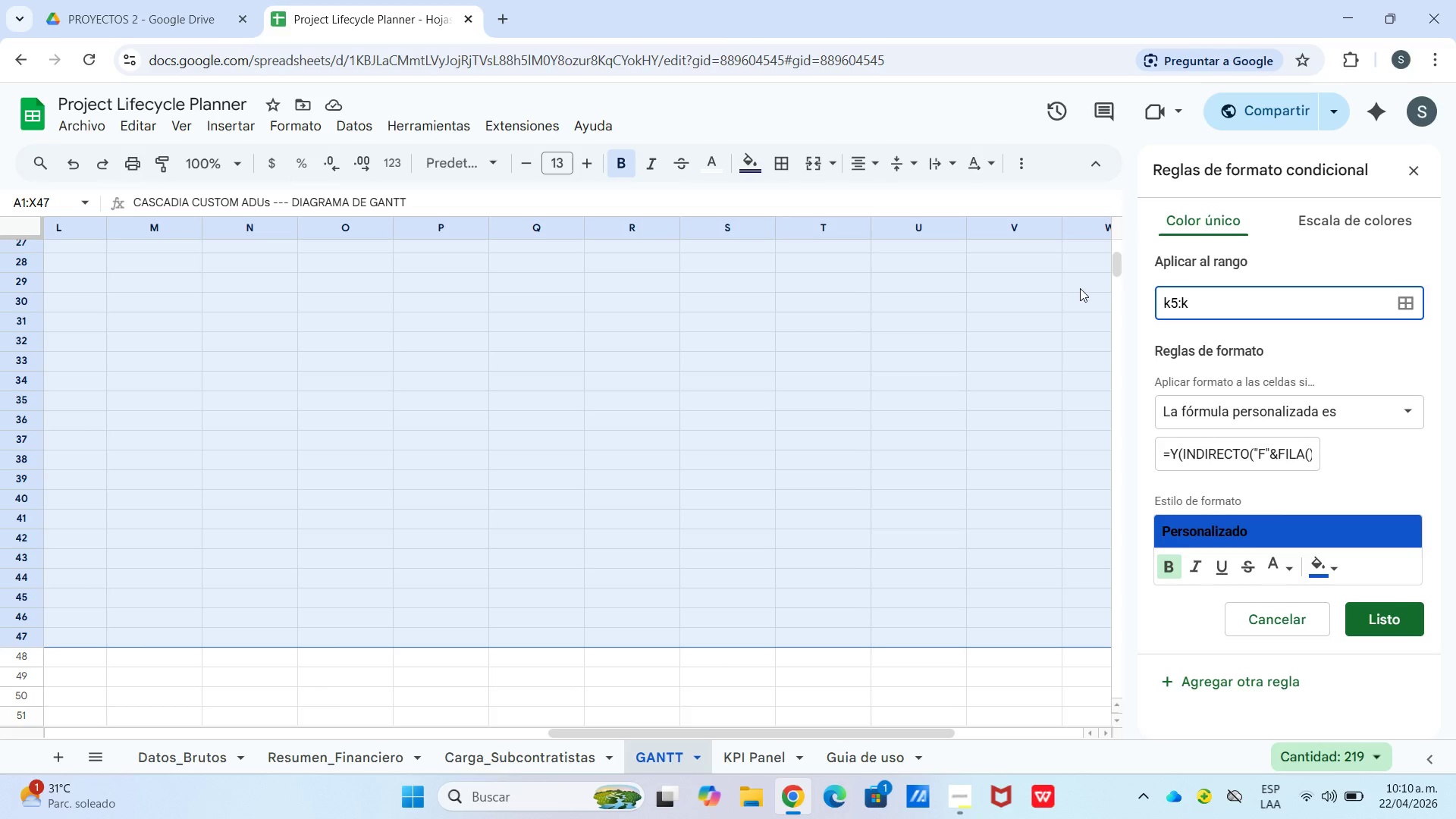 
wait(14.28)
 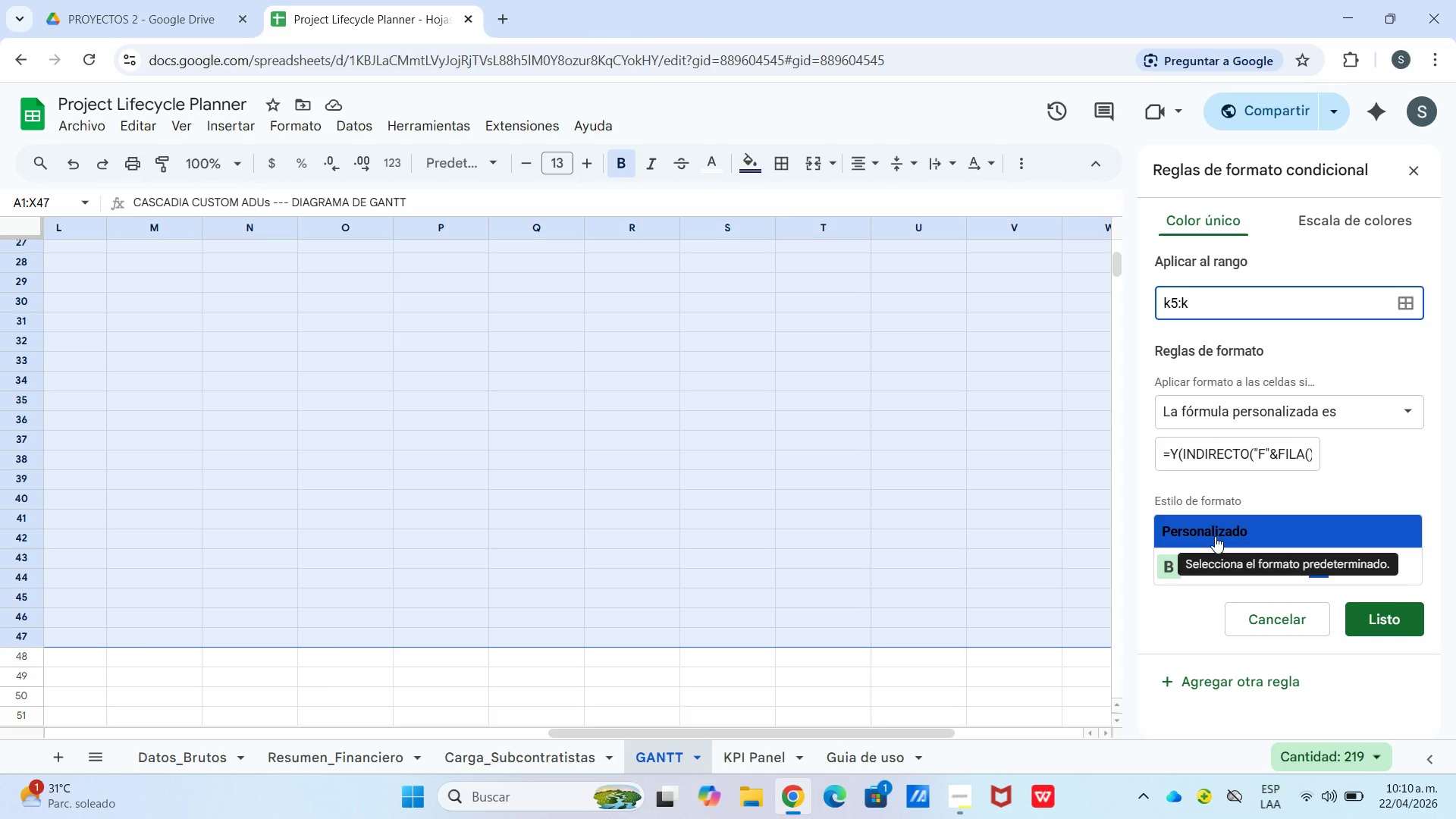 
left_click([1282, 461])
 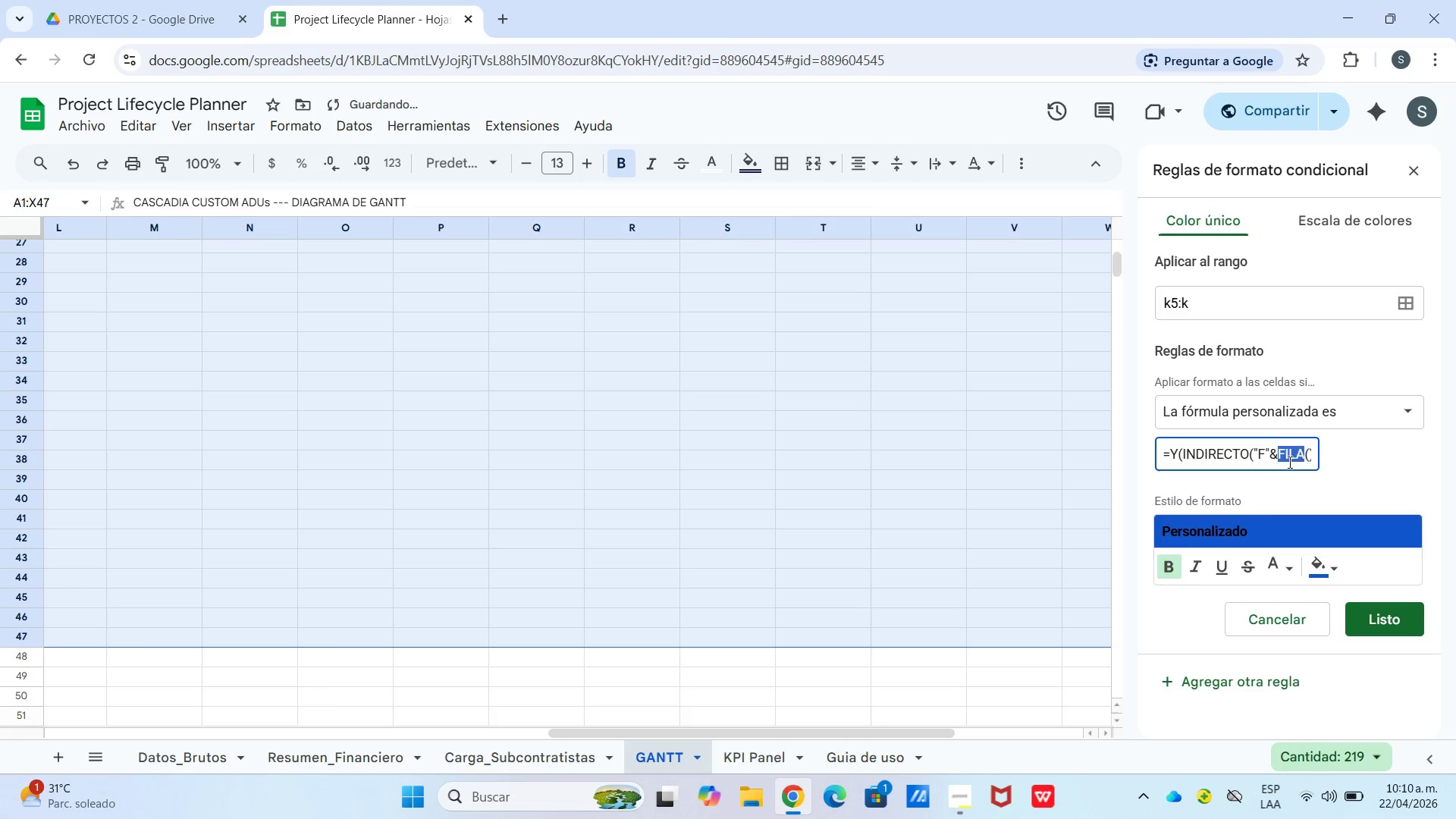 
left_click_drag(start_coordinate=[1284, 460], to_coordinate=[1229, 479])
 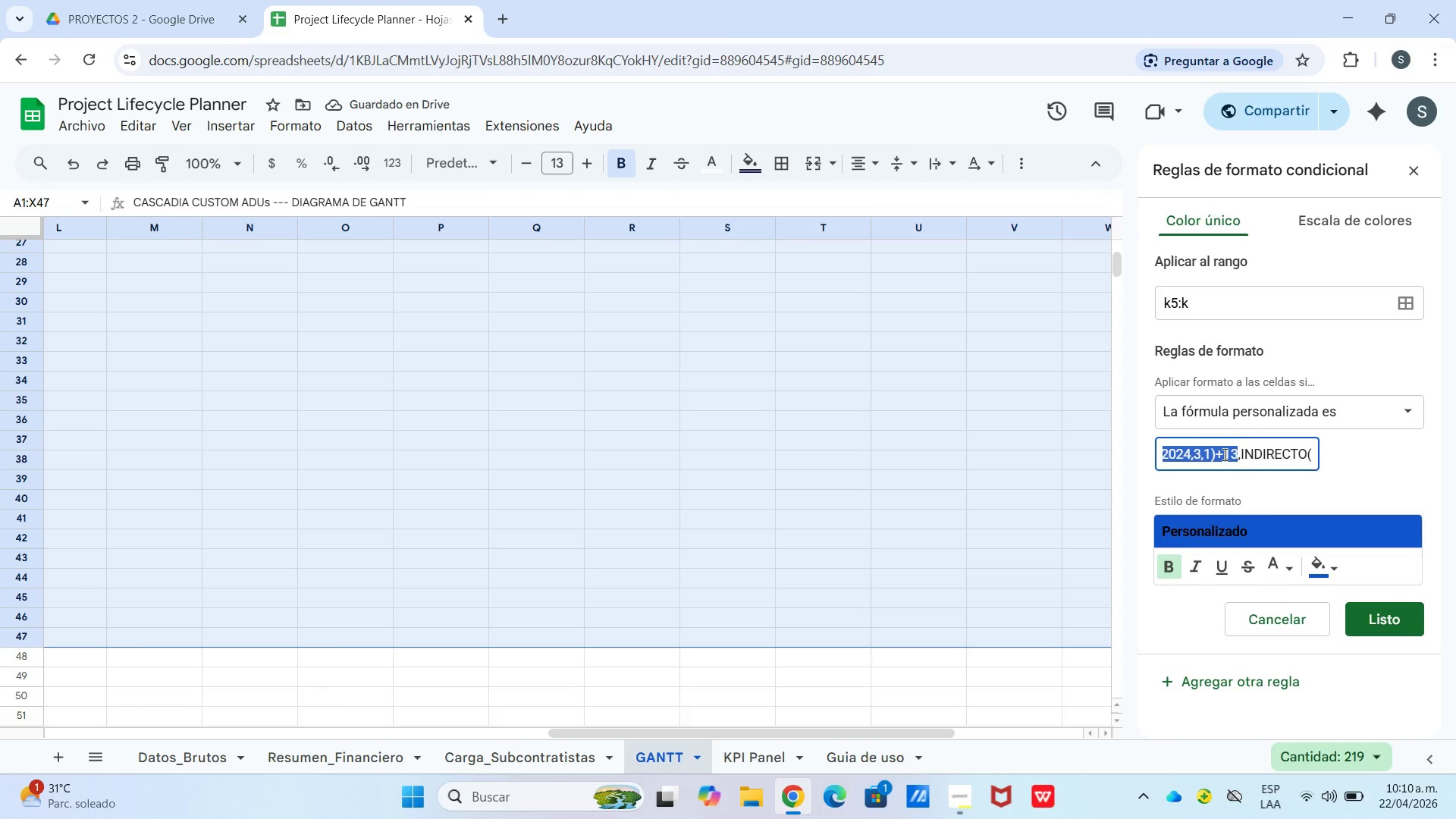 
left_click([1223, 454])
 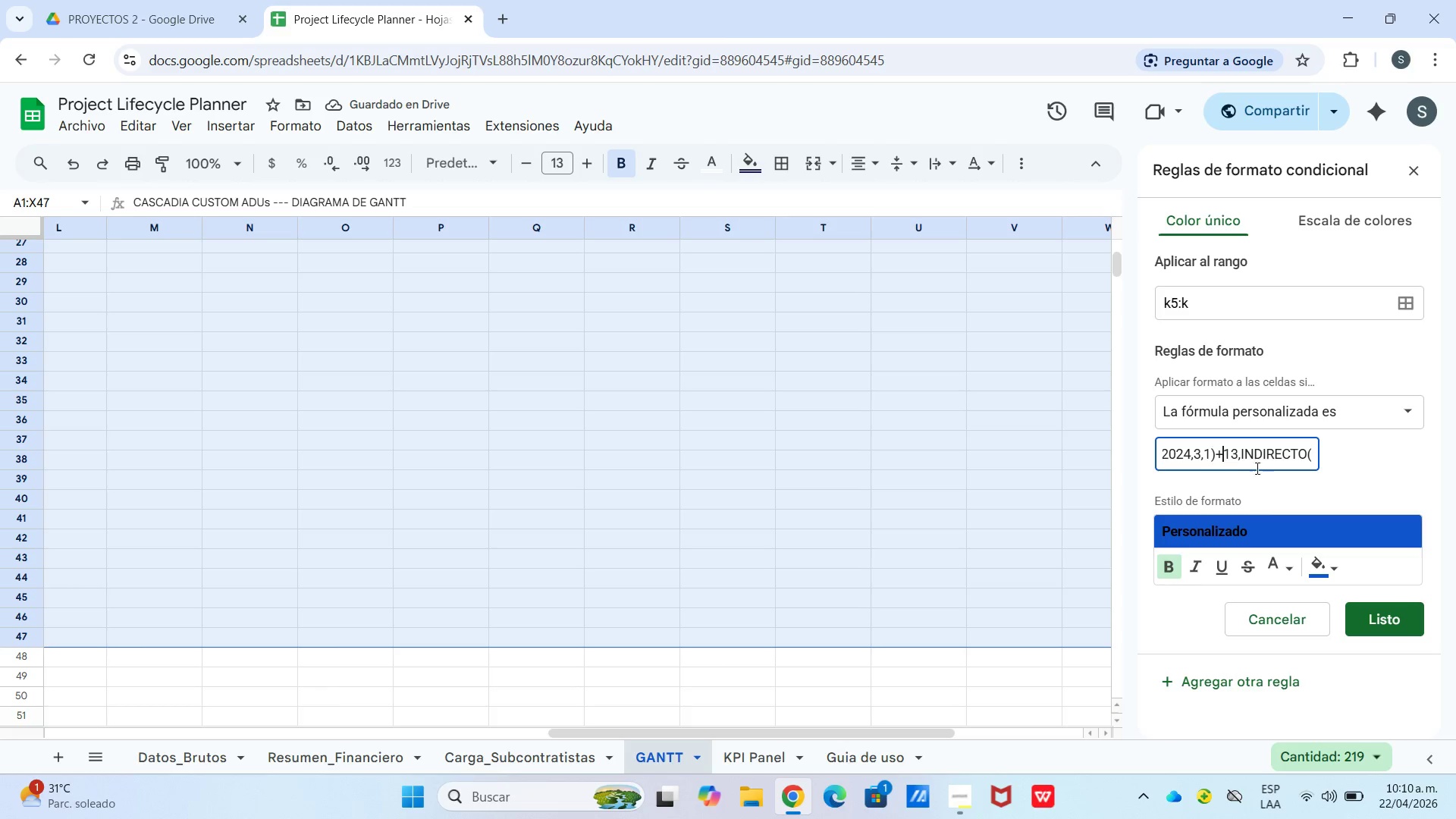 
left_click_drag(start_coordinate=[1226, 456], to_coordinate=[1235, 460])
 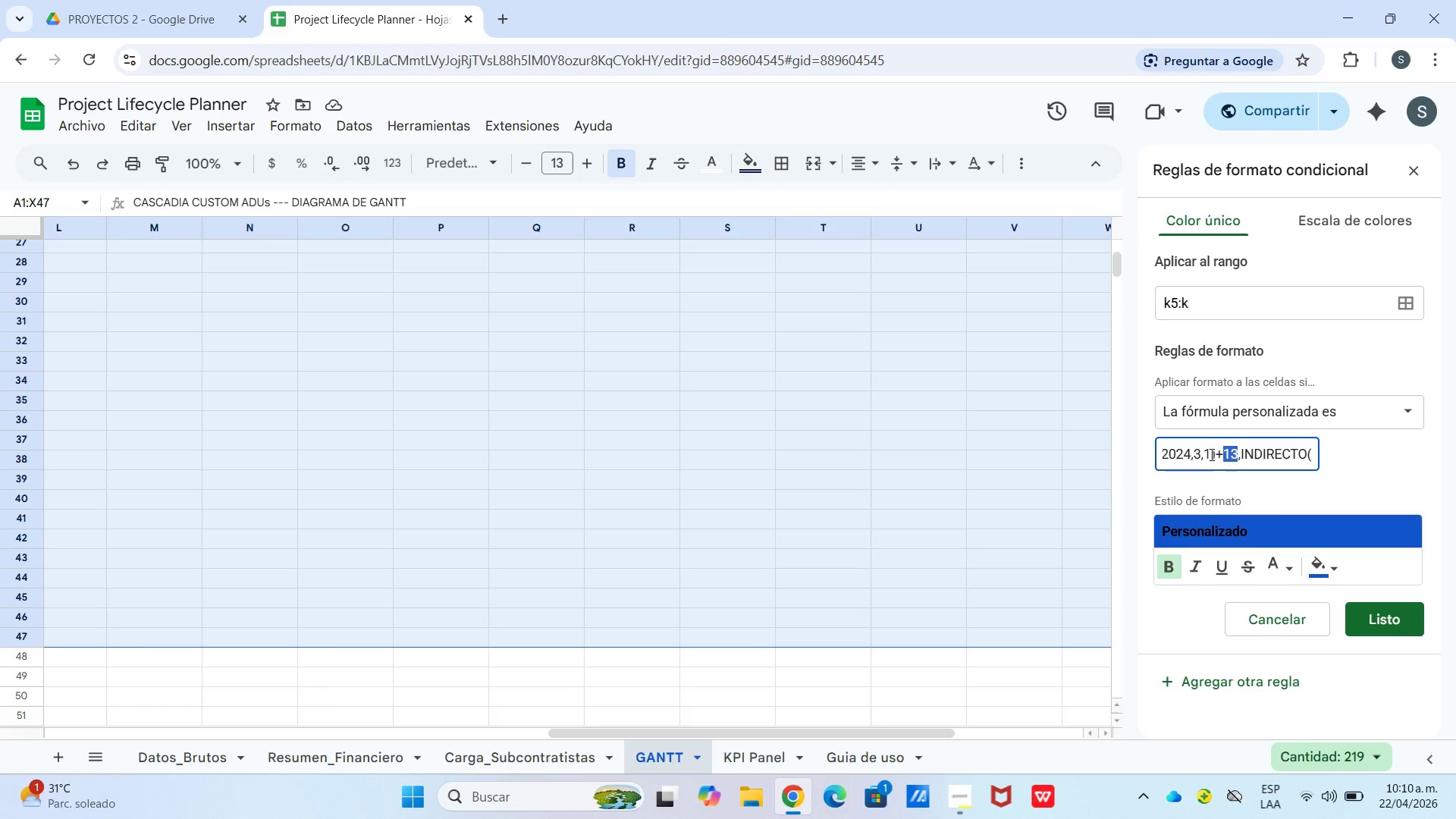 
key(2)
 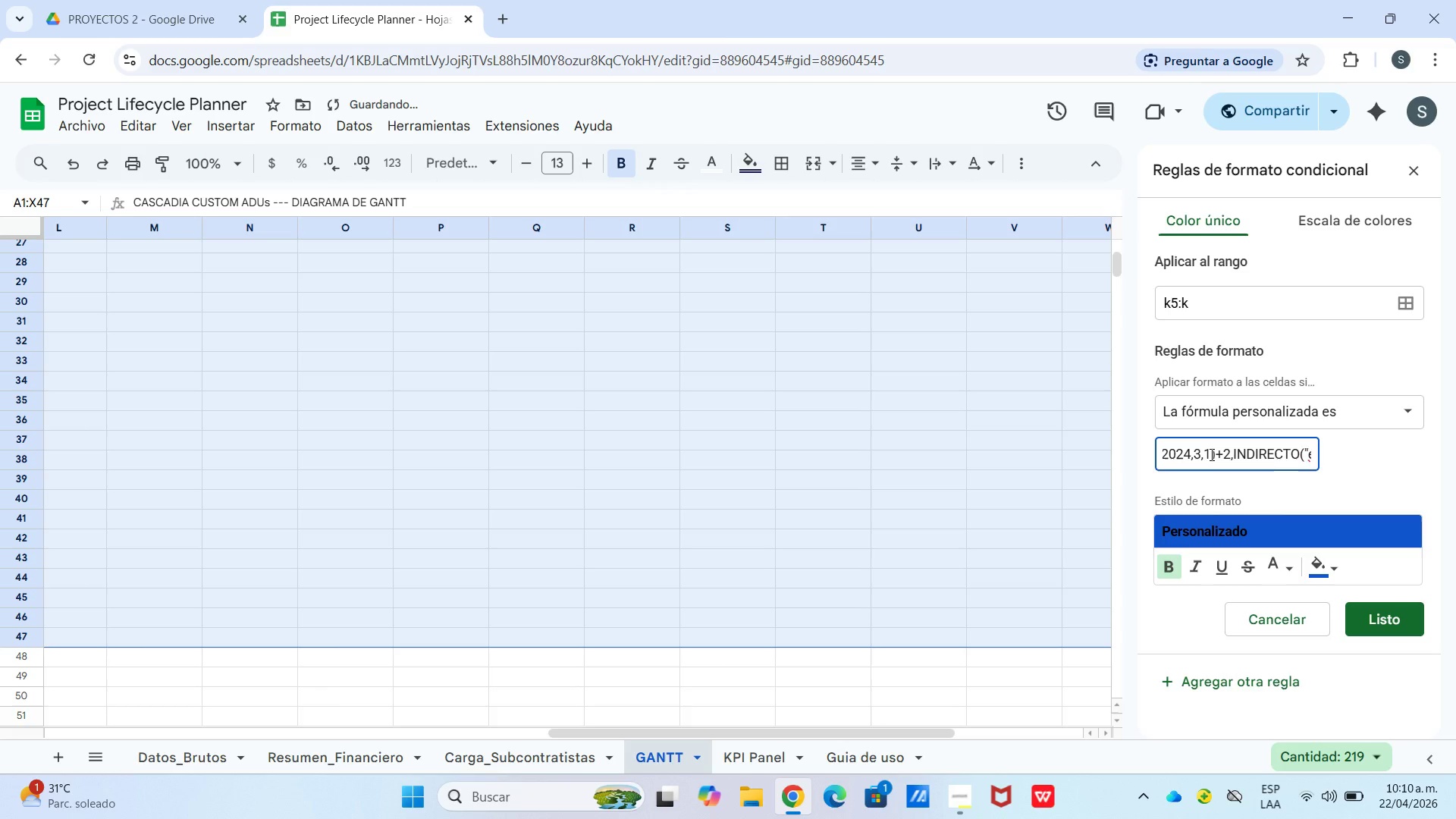 
key(Numpad0)
 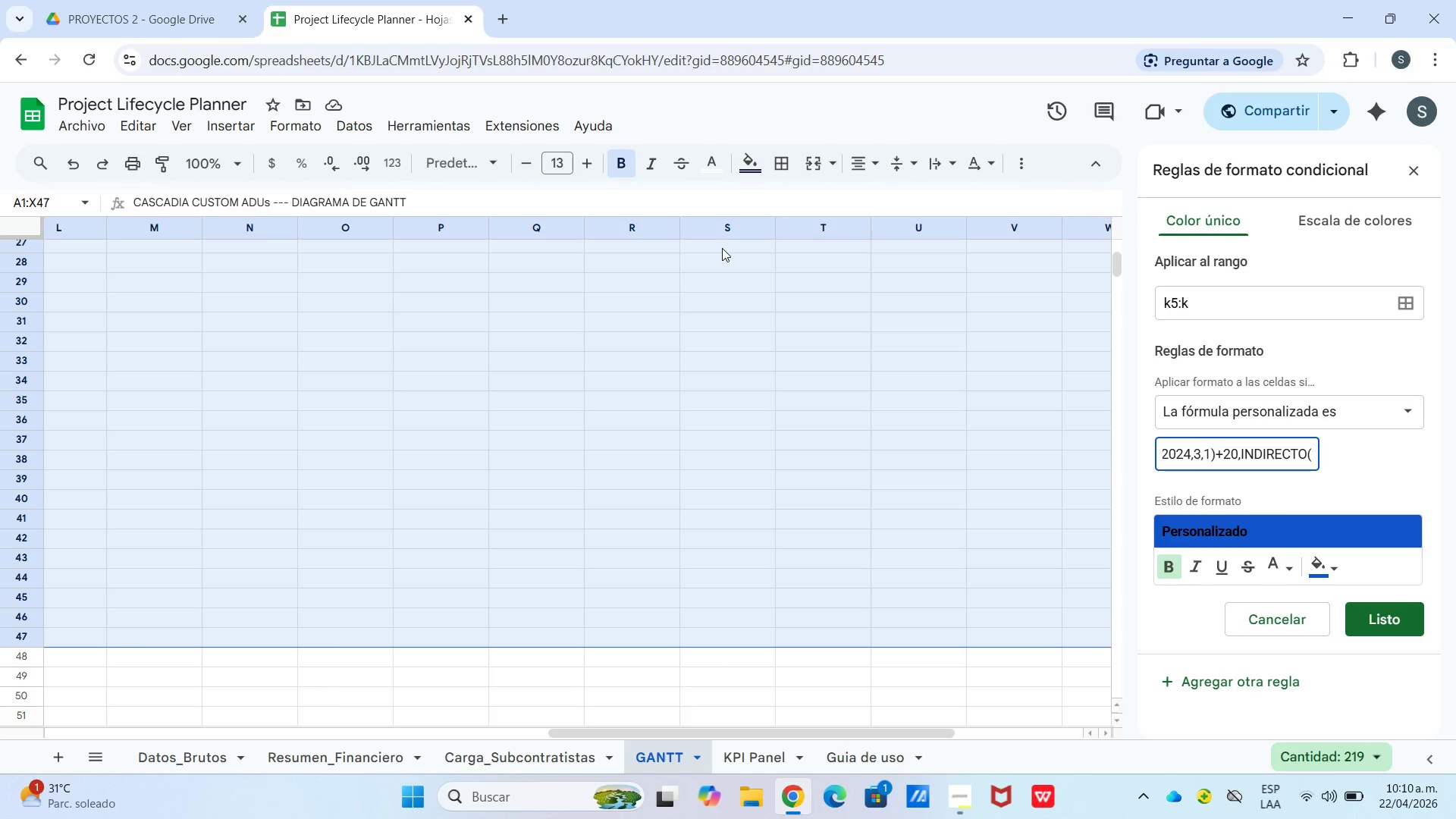 
wait(10.78)
 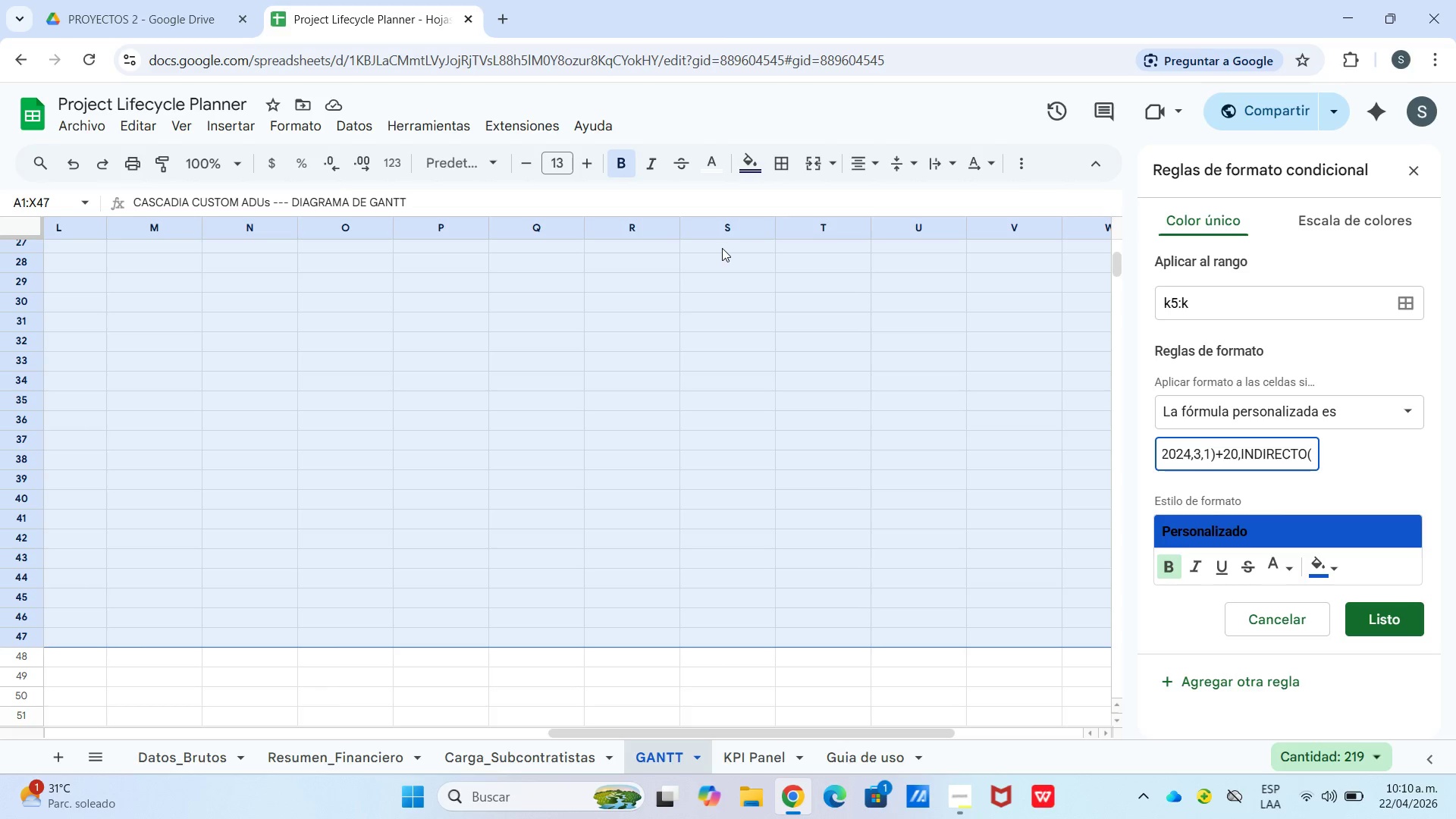 
left_click_drag(start_coordinate=[1294, 462], to_coordinate=[1334, 460])
 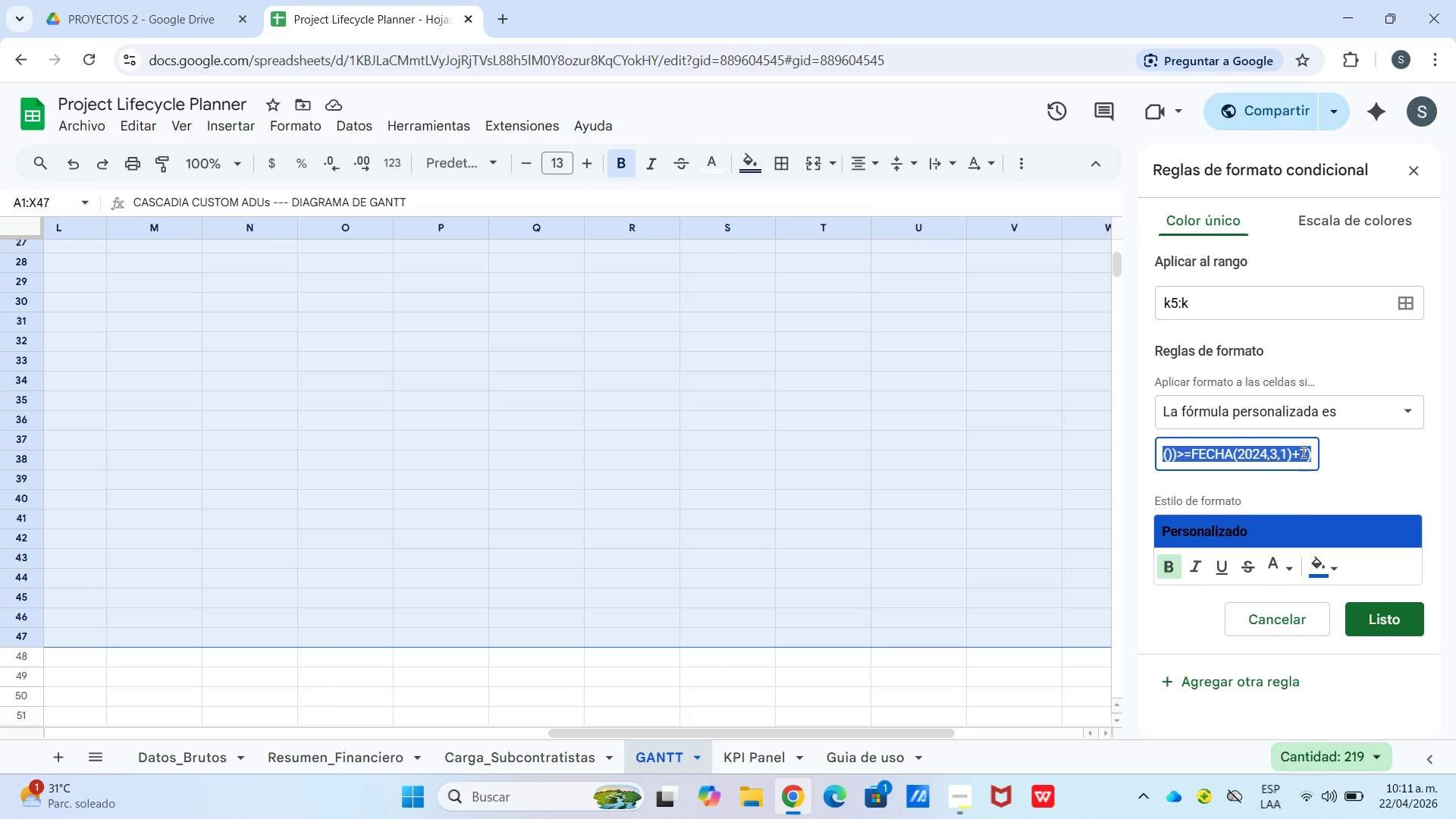 
left_click([1302, 451])
 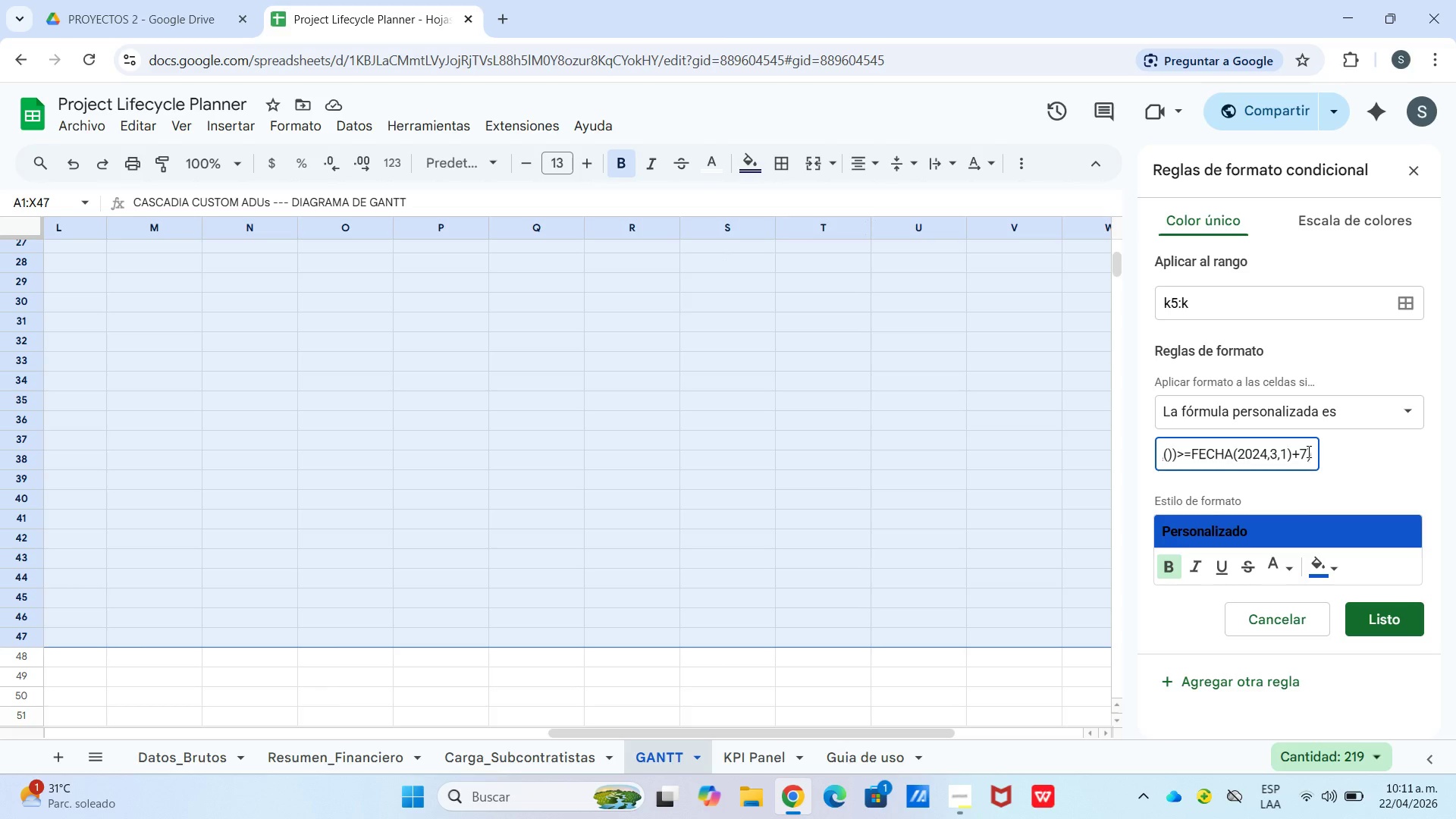 
left_click([1308, 451])
 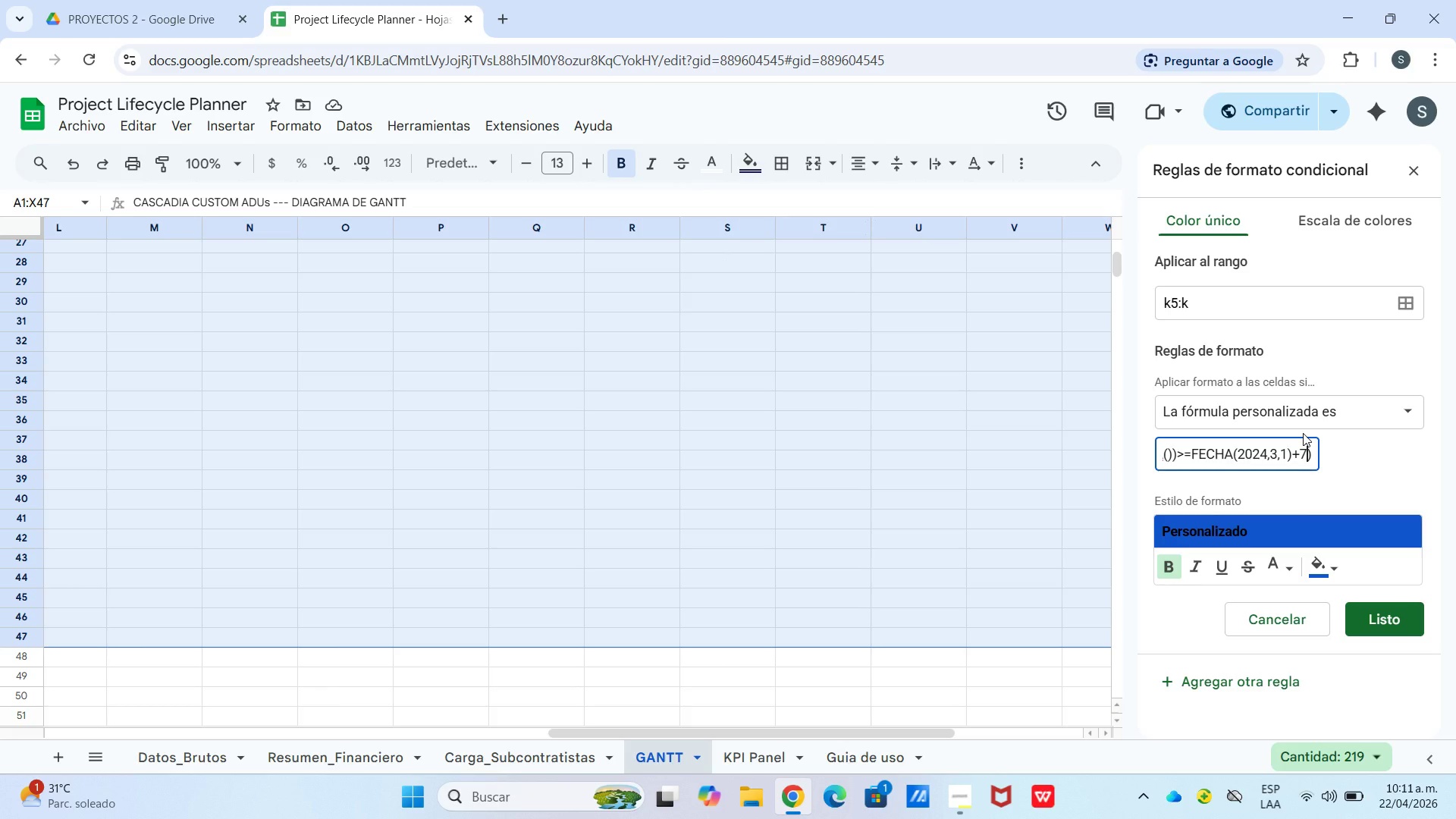 
key(Backspace)
 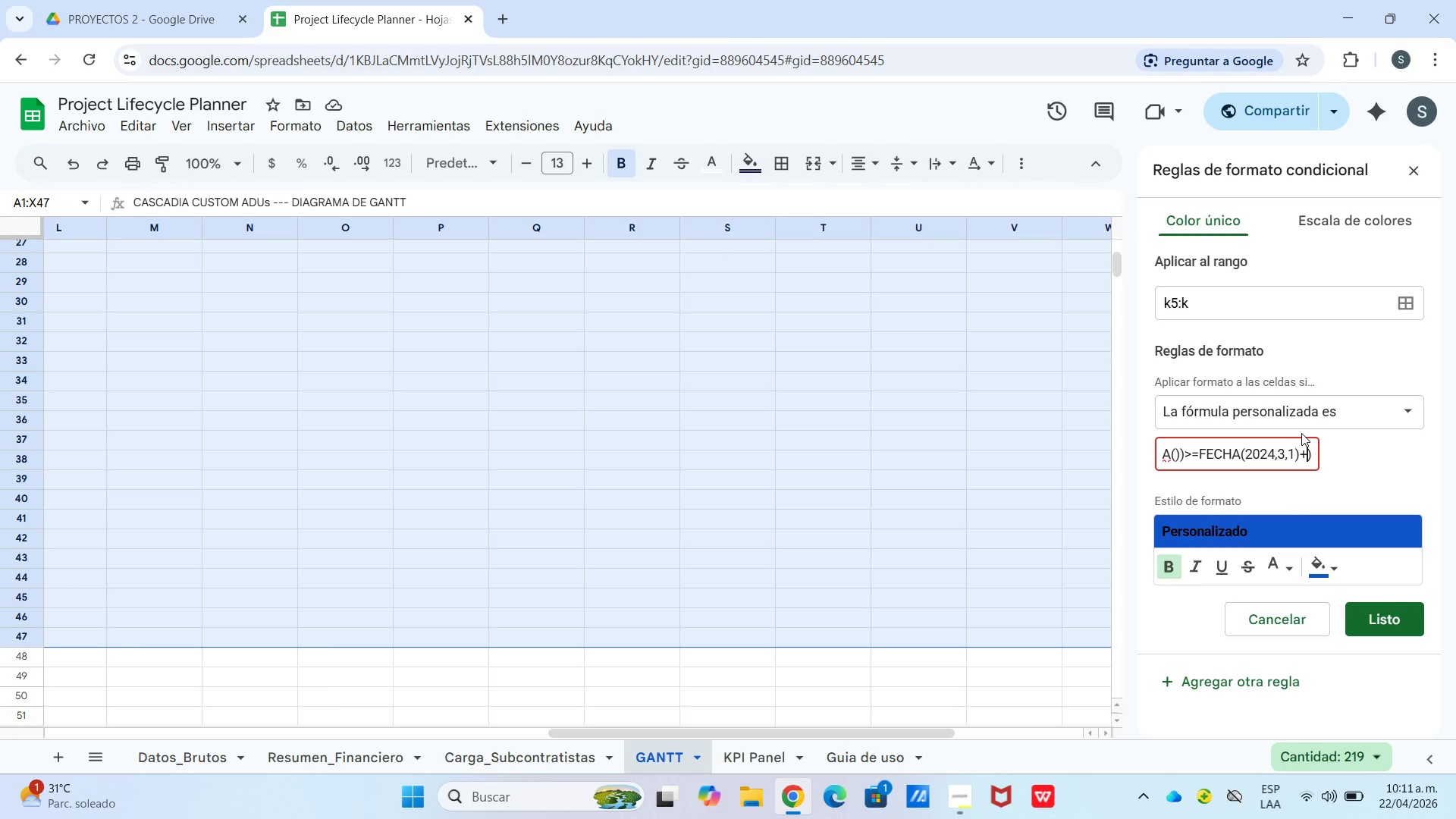 
key(Numpad1)
 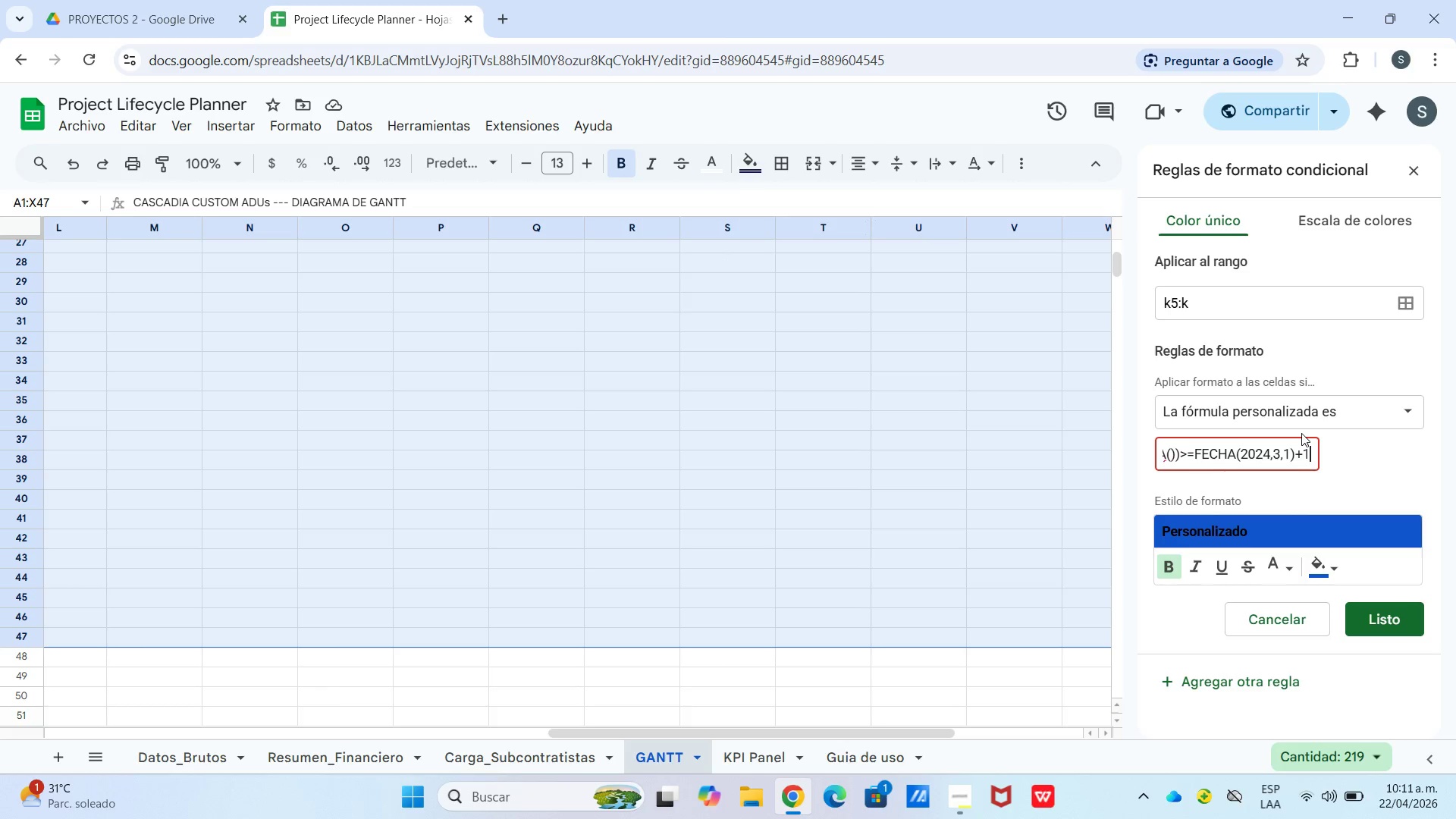 
key(Numpad4)
 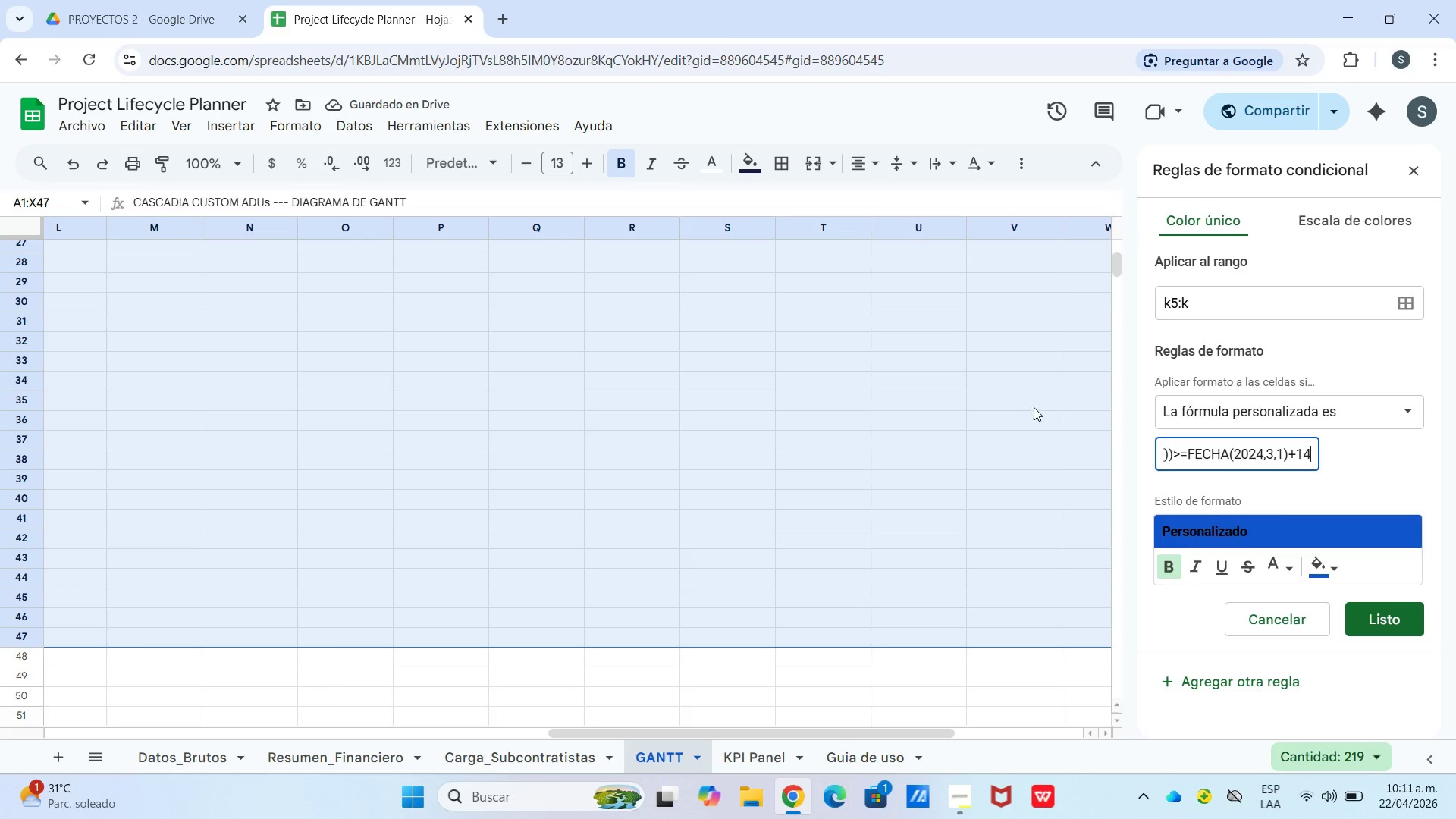 
wait(8.31)
 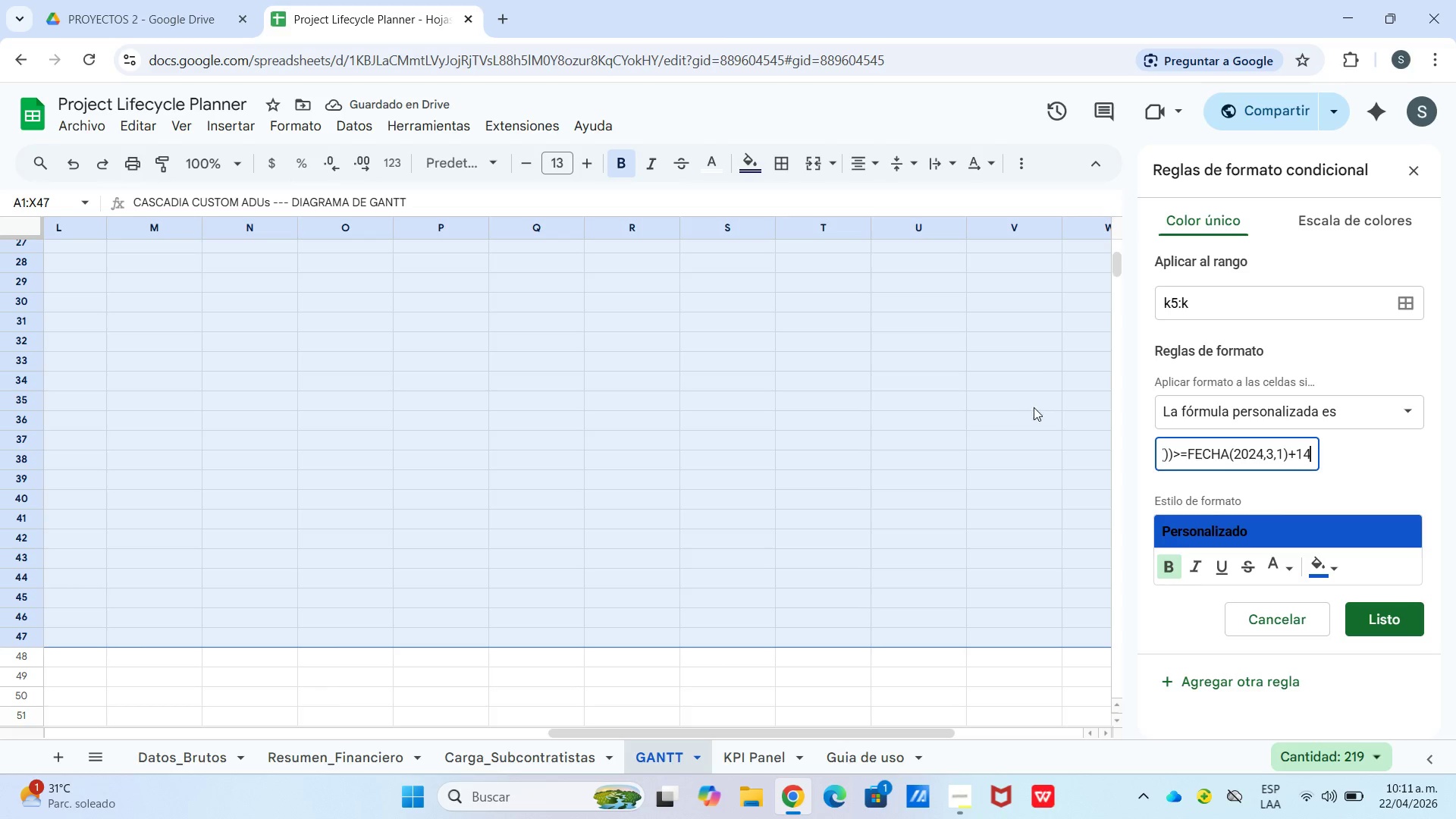 
left_click([1272, 686])
 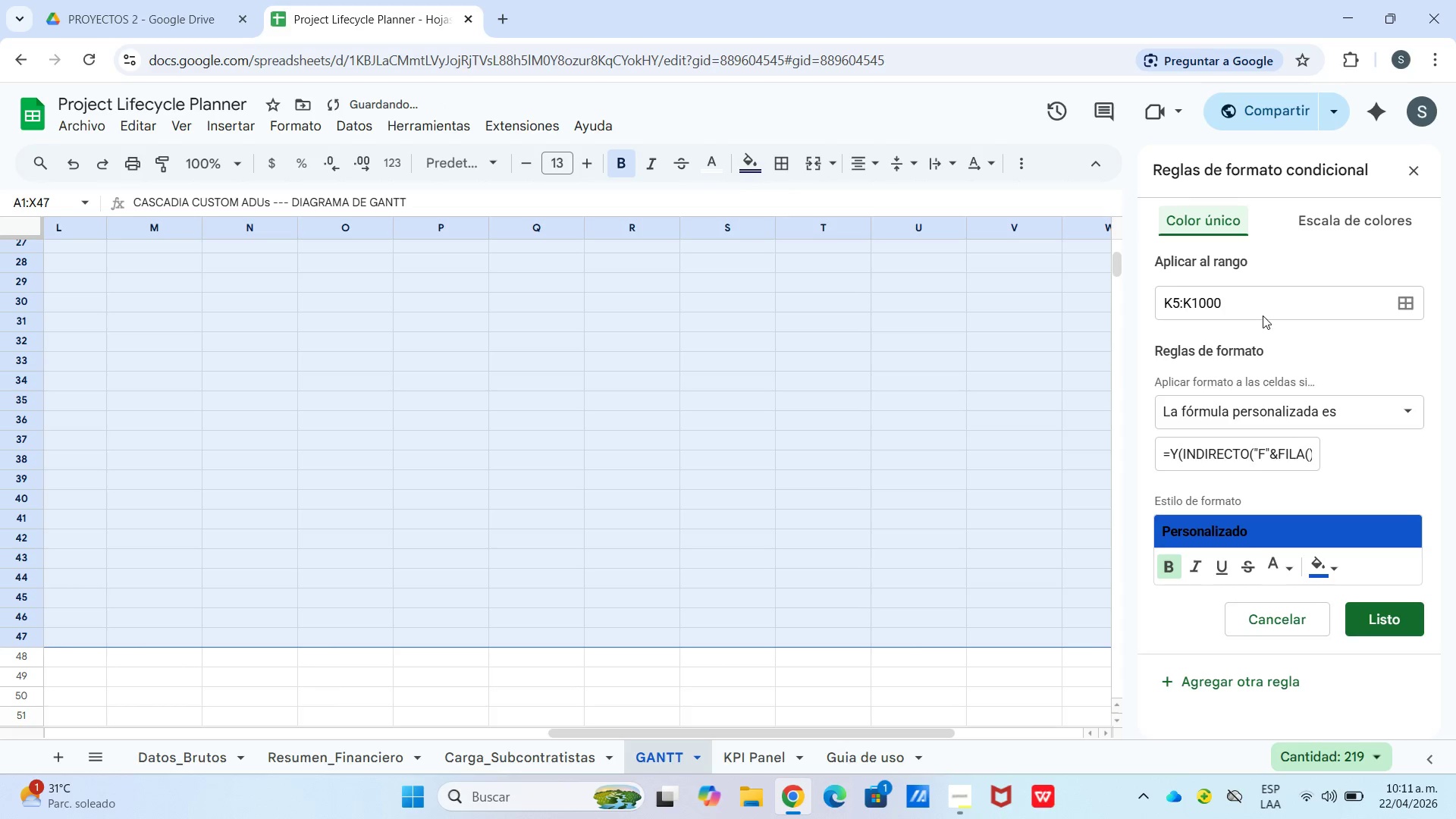 
left_click_drag(start_coordinate=[1254, 306], to_coordinate=[1122, 329])
 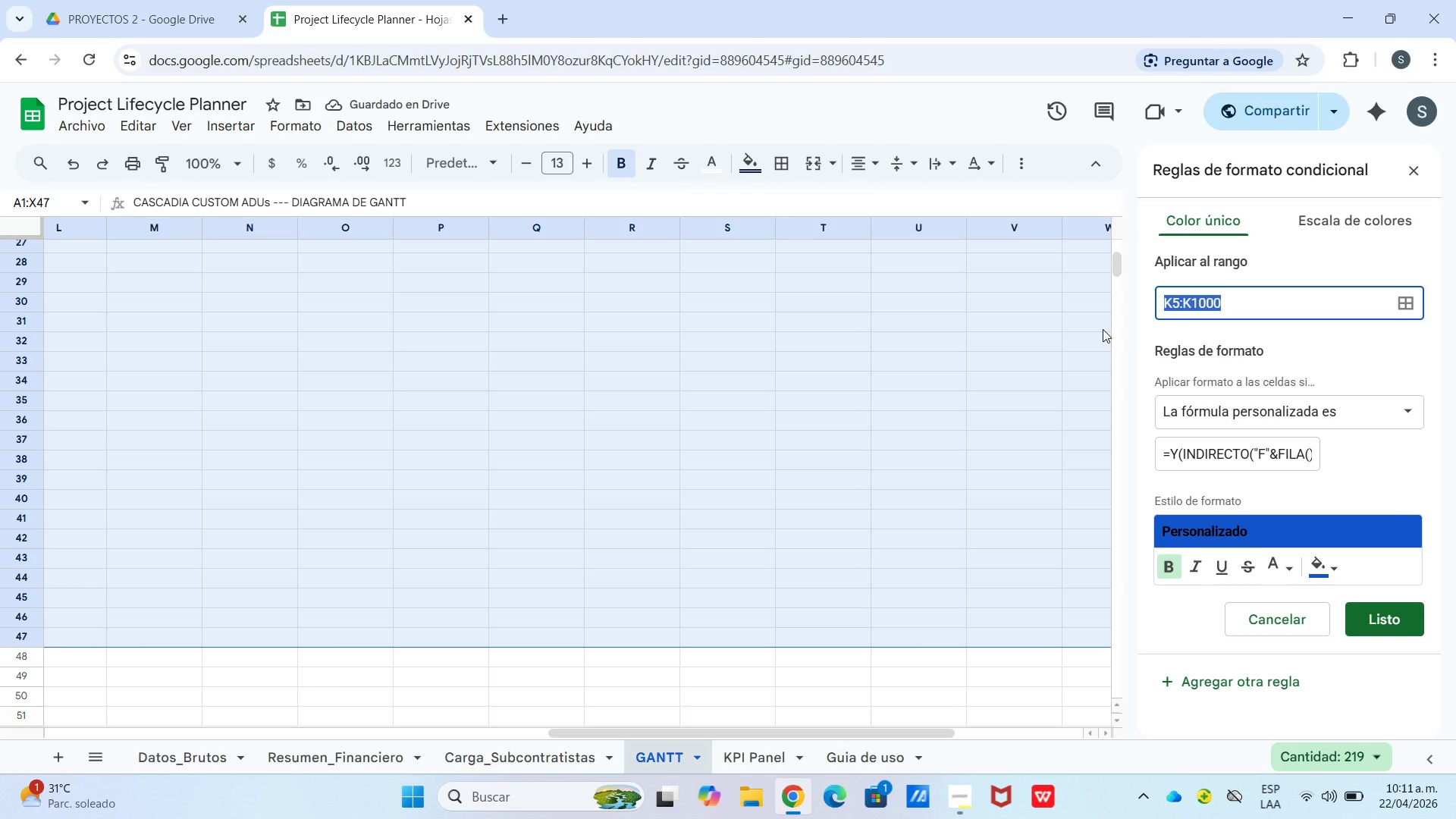 
type(l5>l)
 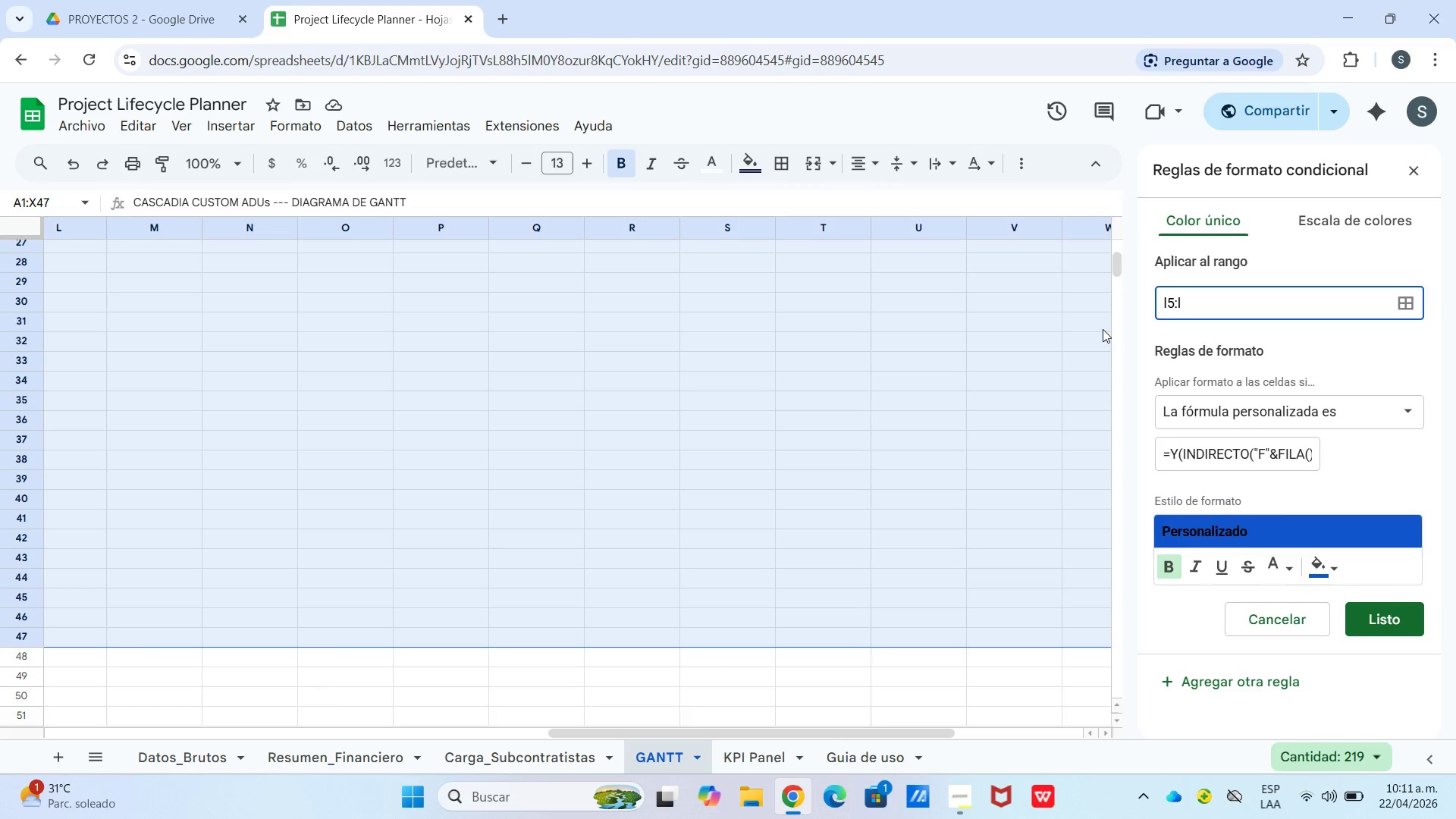 
wait(13.53)
 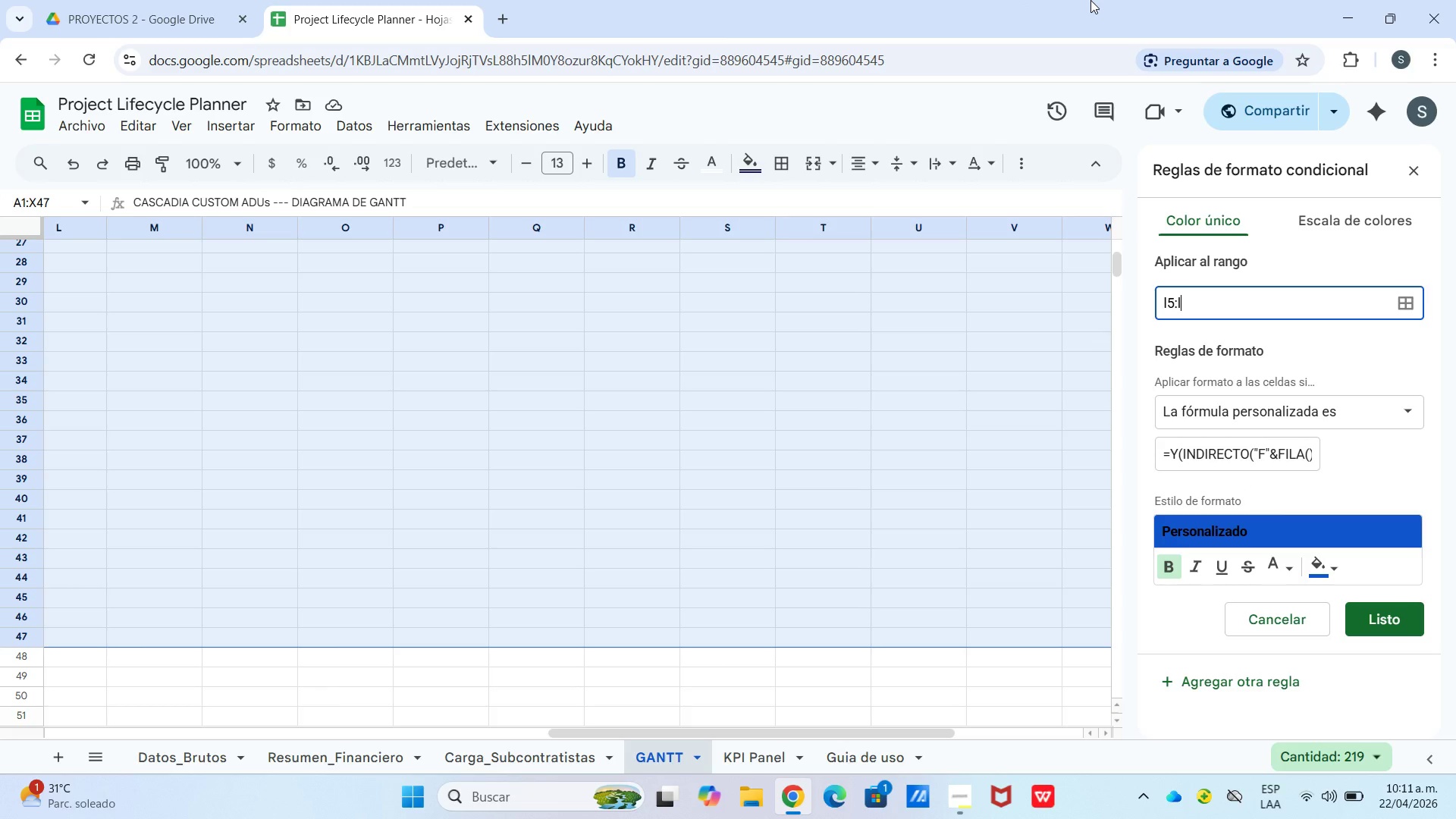 
mouse_move([1322, 71])
 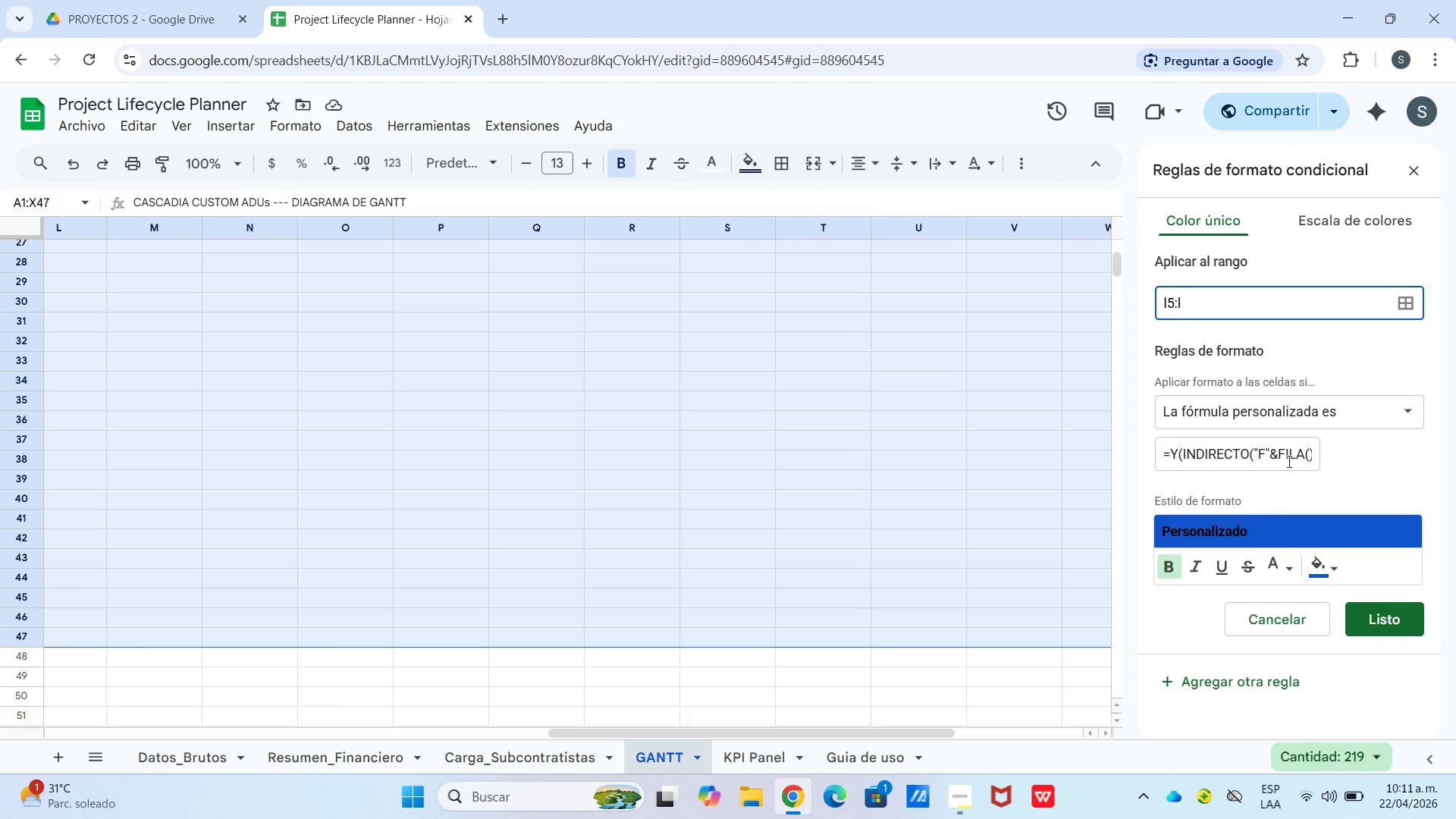 
left_click_drag(start_coordinate=[1283, 447], to_coordinate=[1310, 450])
 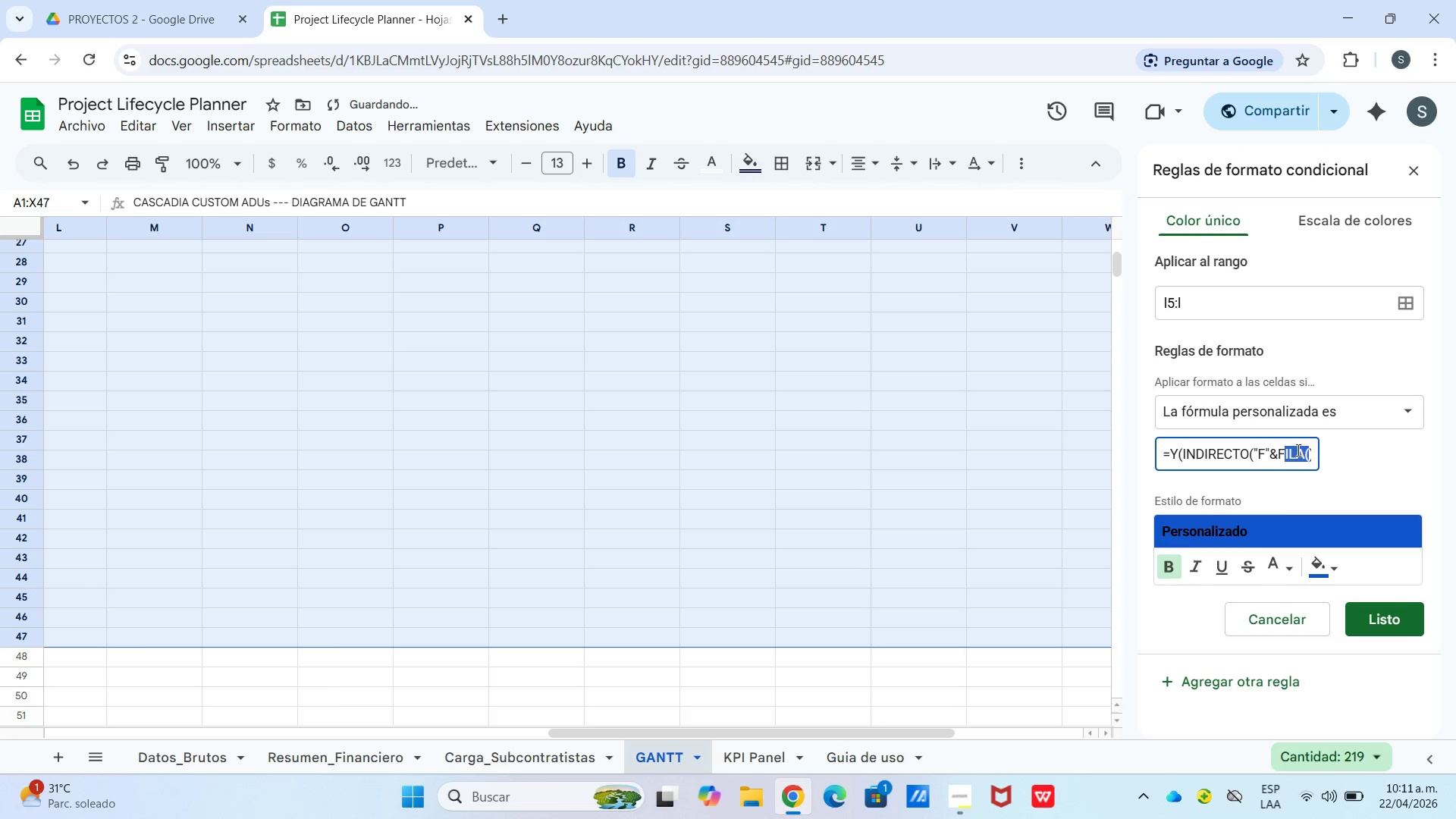 
left_click([1297, 450])
 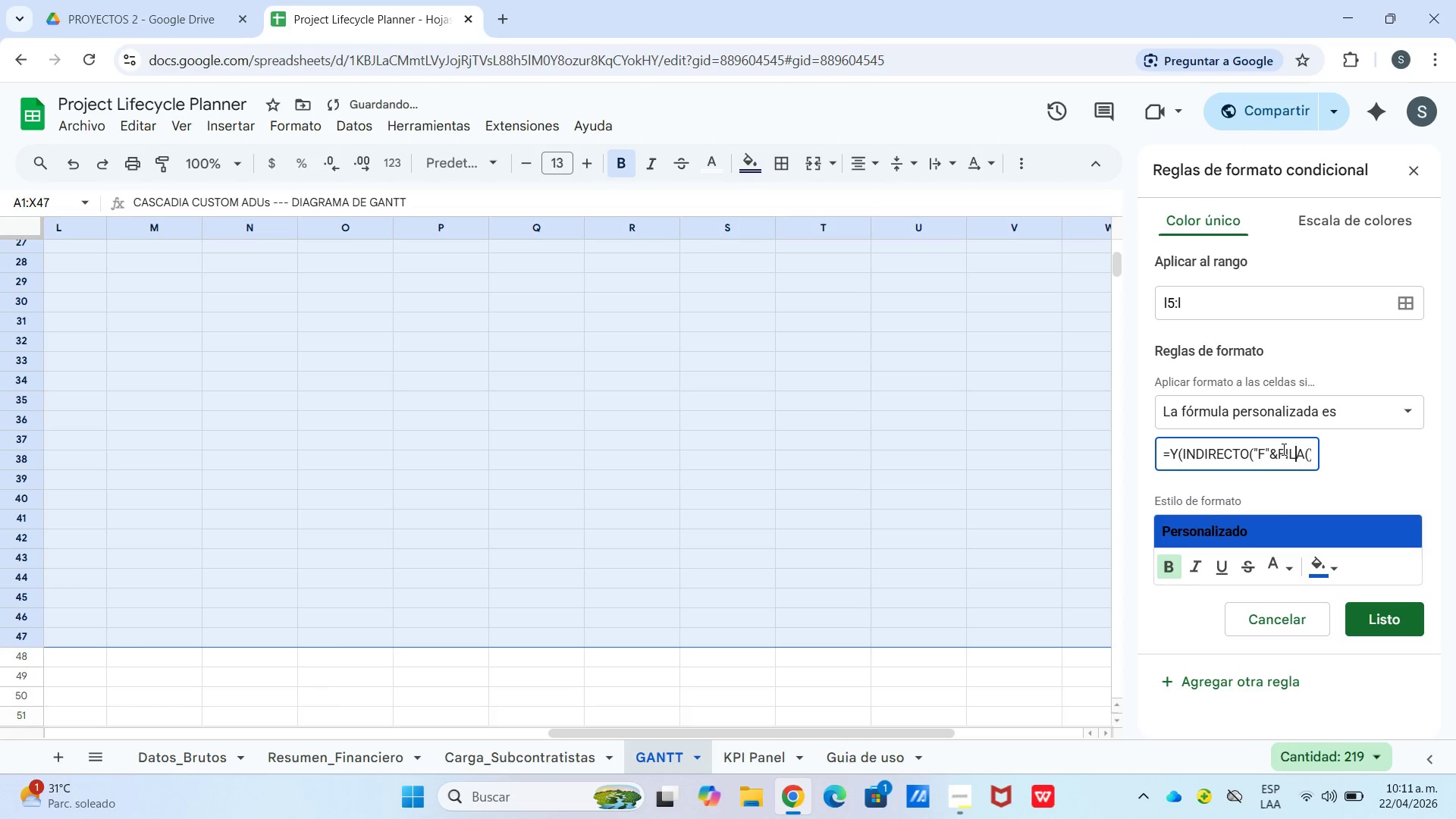 
left_click_drag(start_coordinate=[1282, 449], to_coordinate=[1263, 465])
 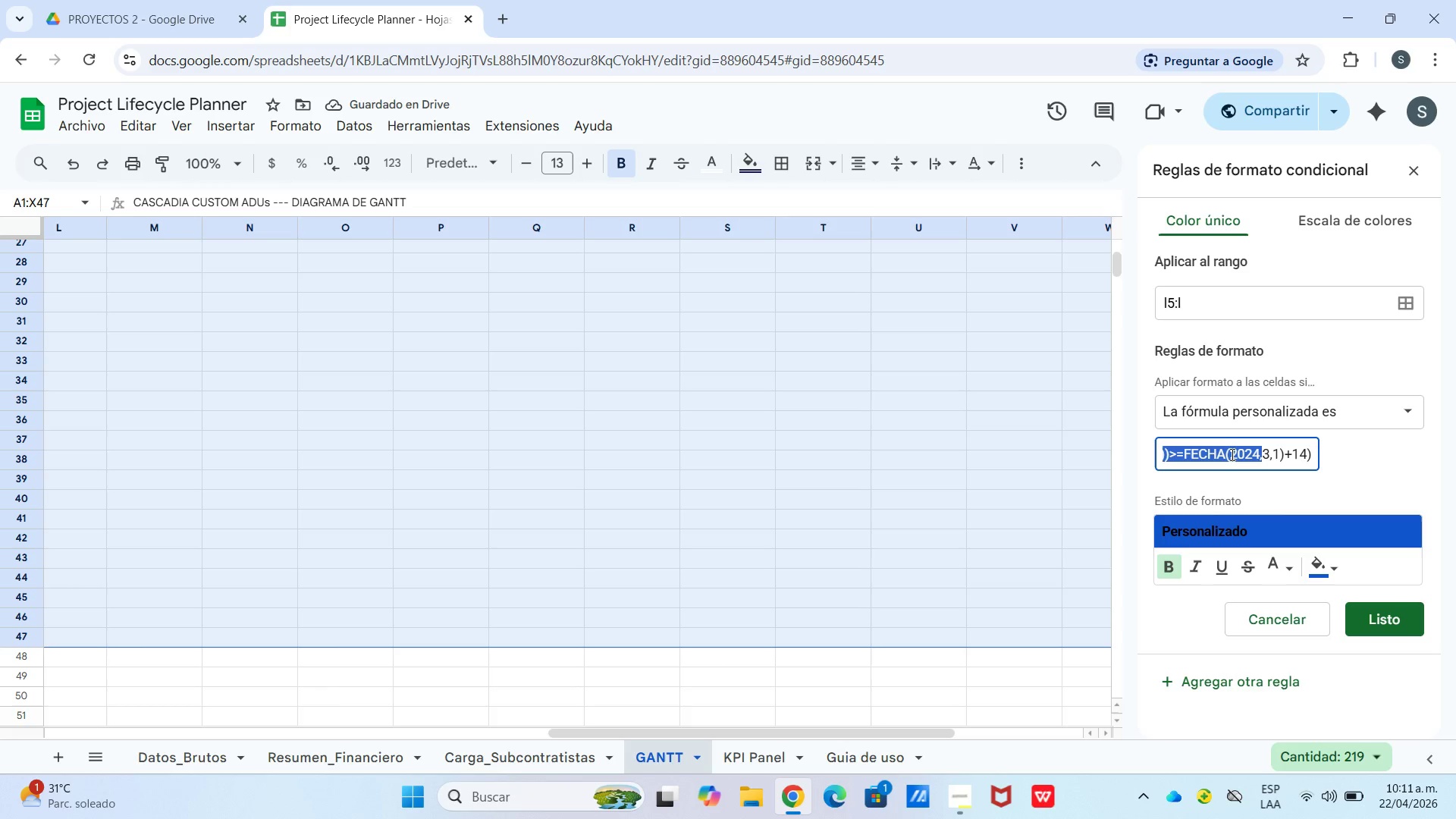 
left_click([1232, 453])
 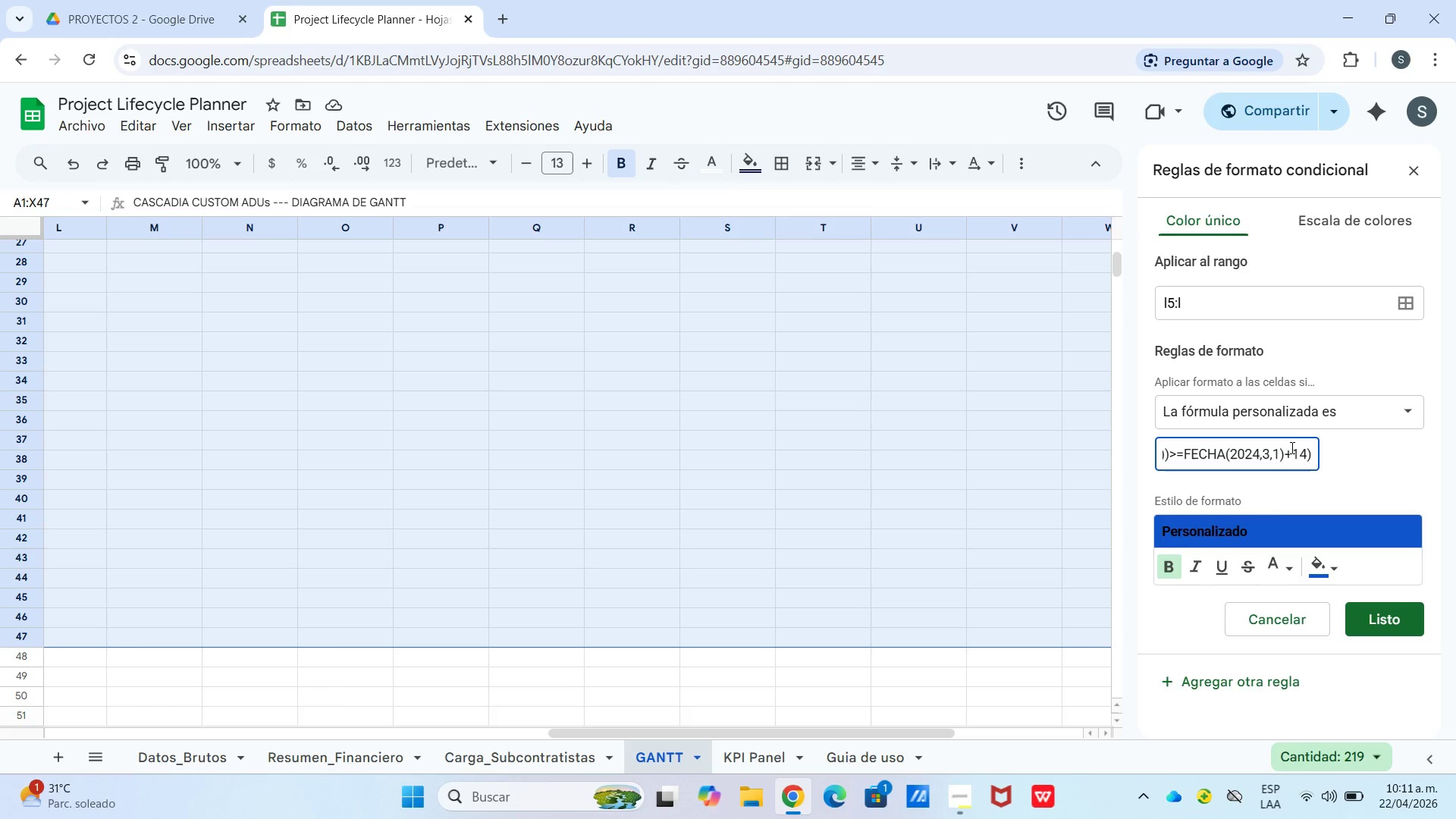 
left_click_drag(start_coordinate=[1296, 447], to_coordinate=[1301, 453])
 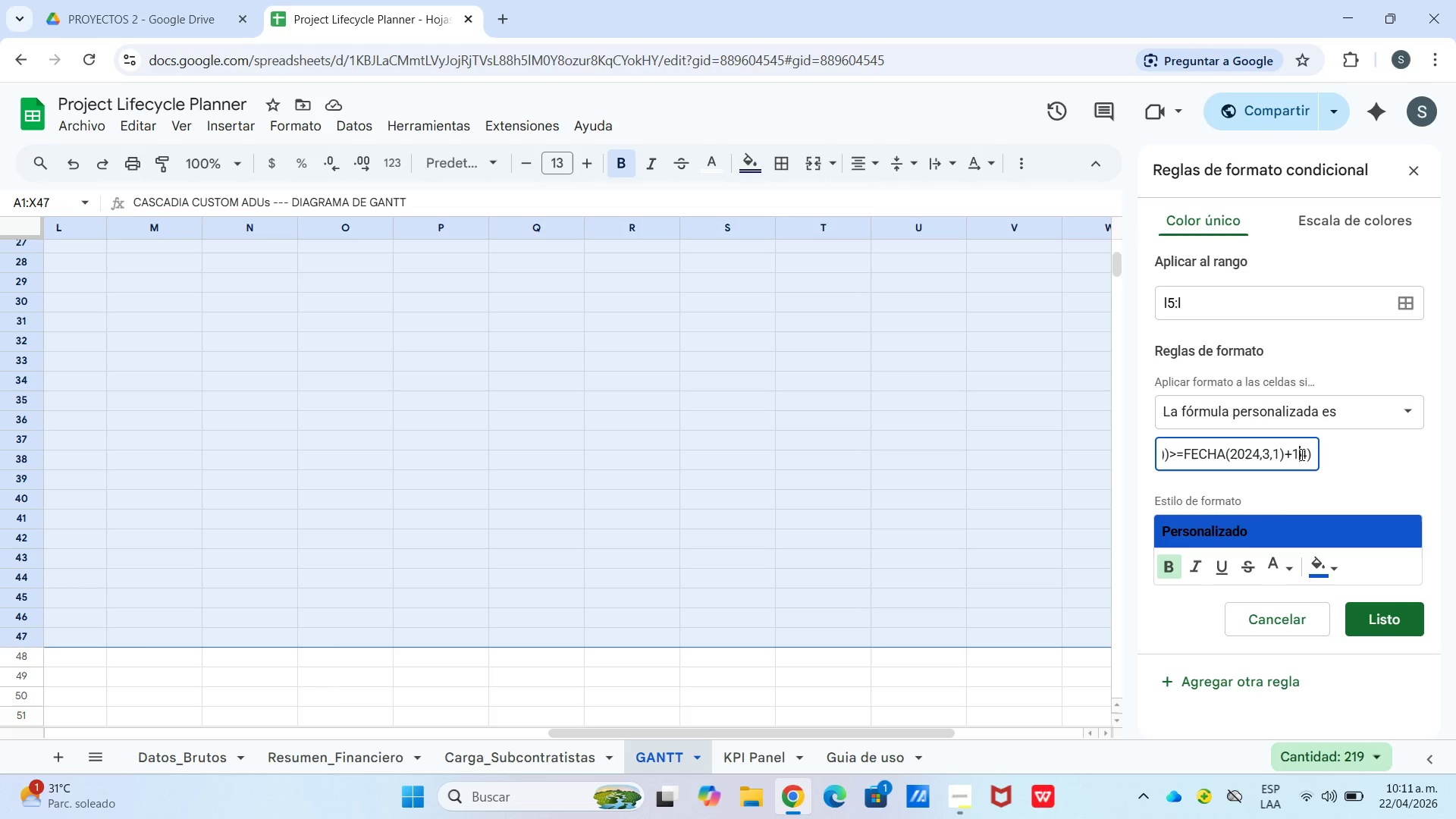 
left_click([1301, 454])
 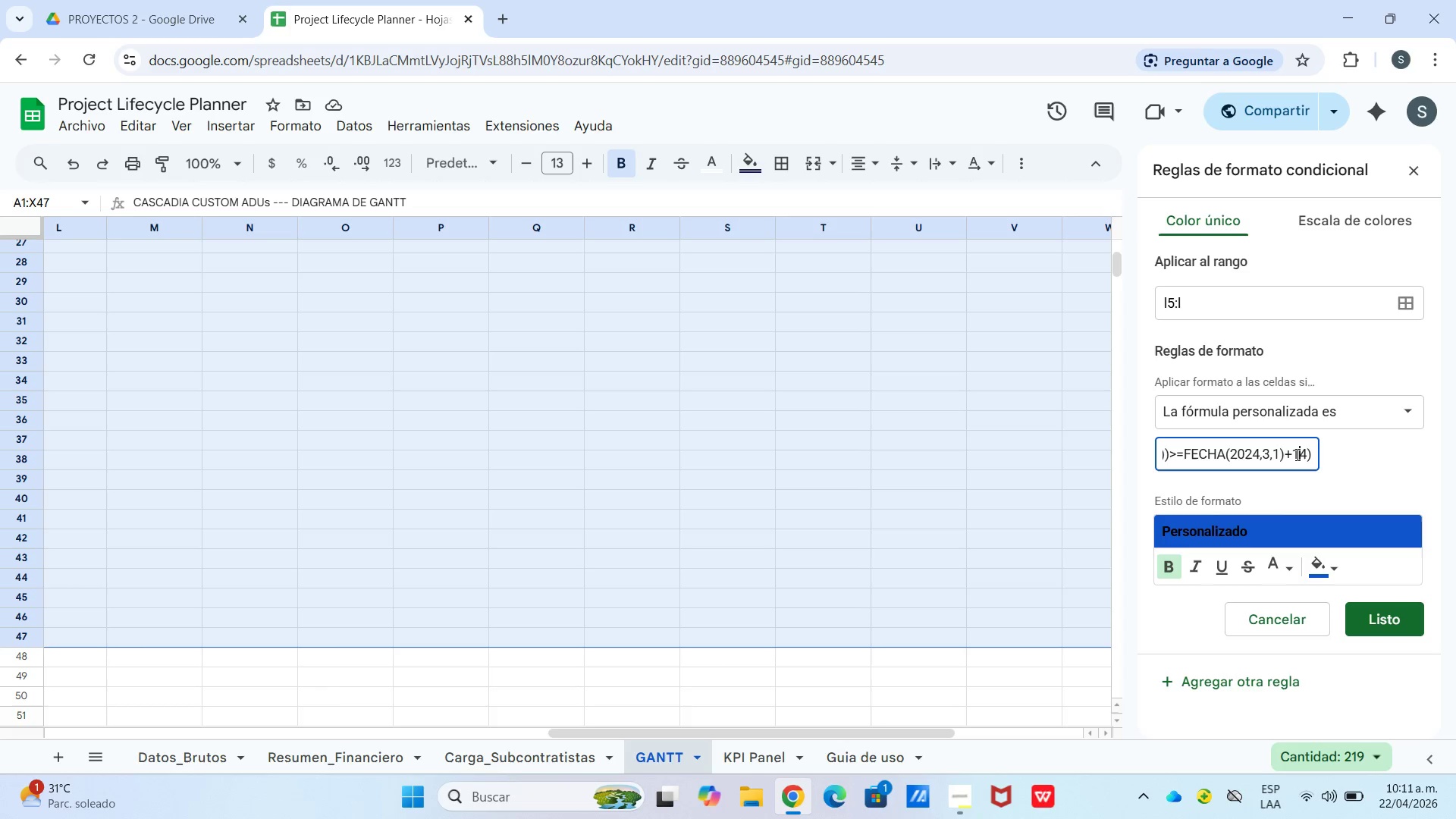 
left_click_drag(start_coordinate=[1296, 454], to_coordinate=[1306, 455])
 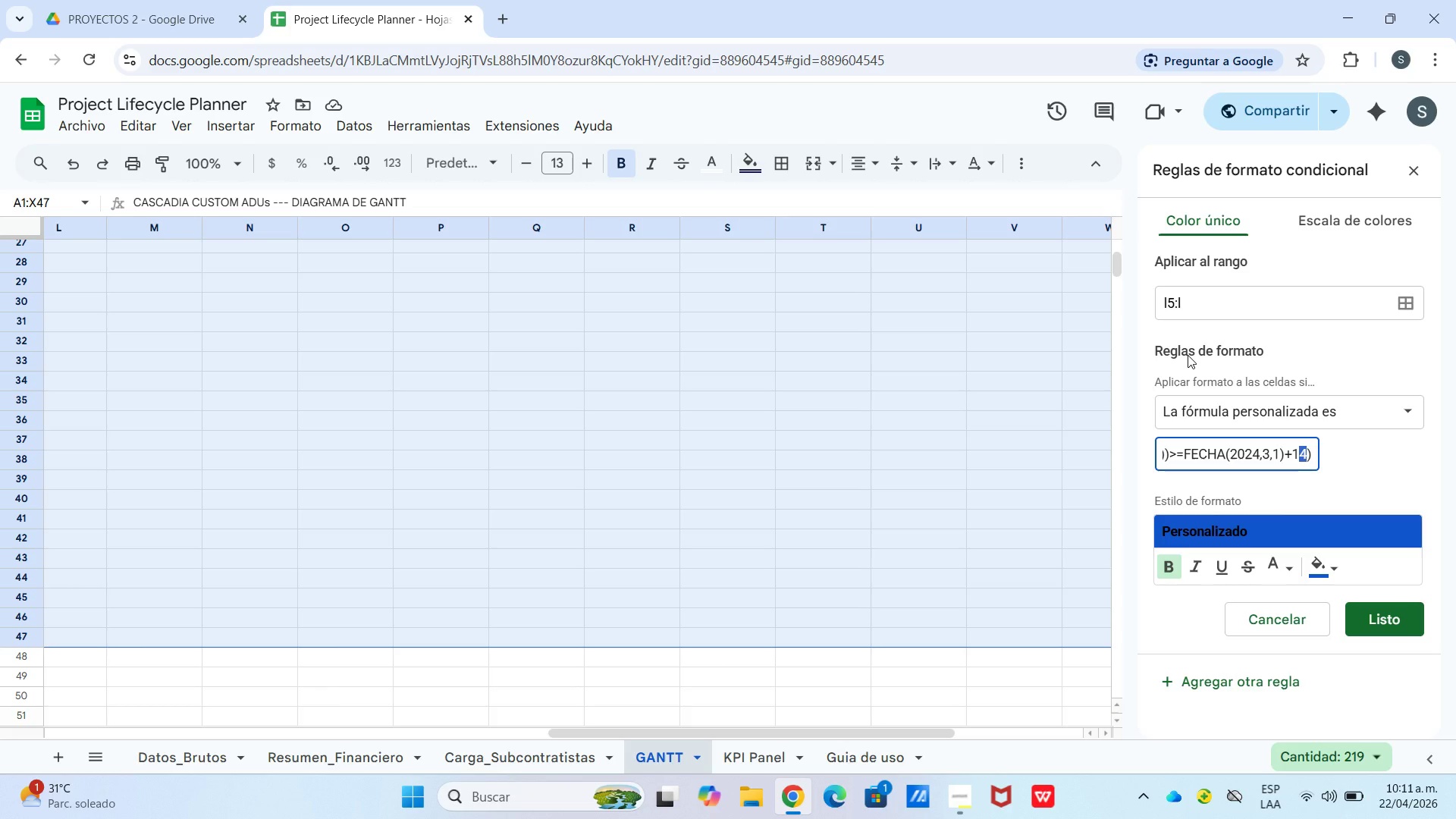 
key(Backspace)
 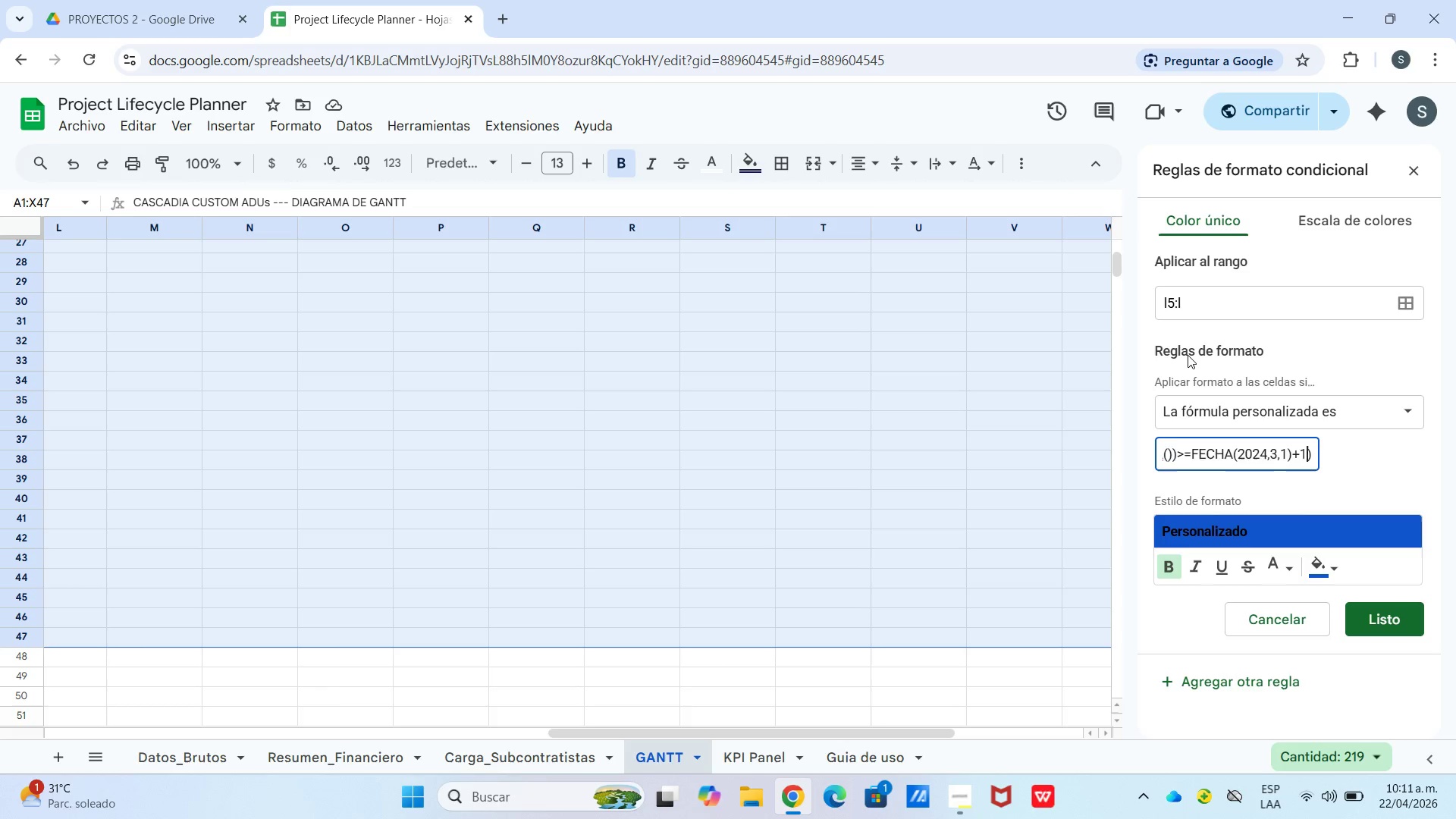 
key(Backspace)
 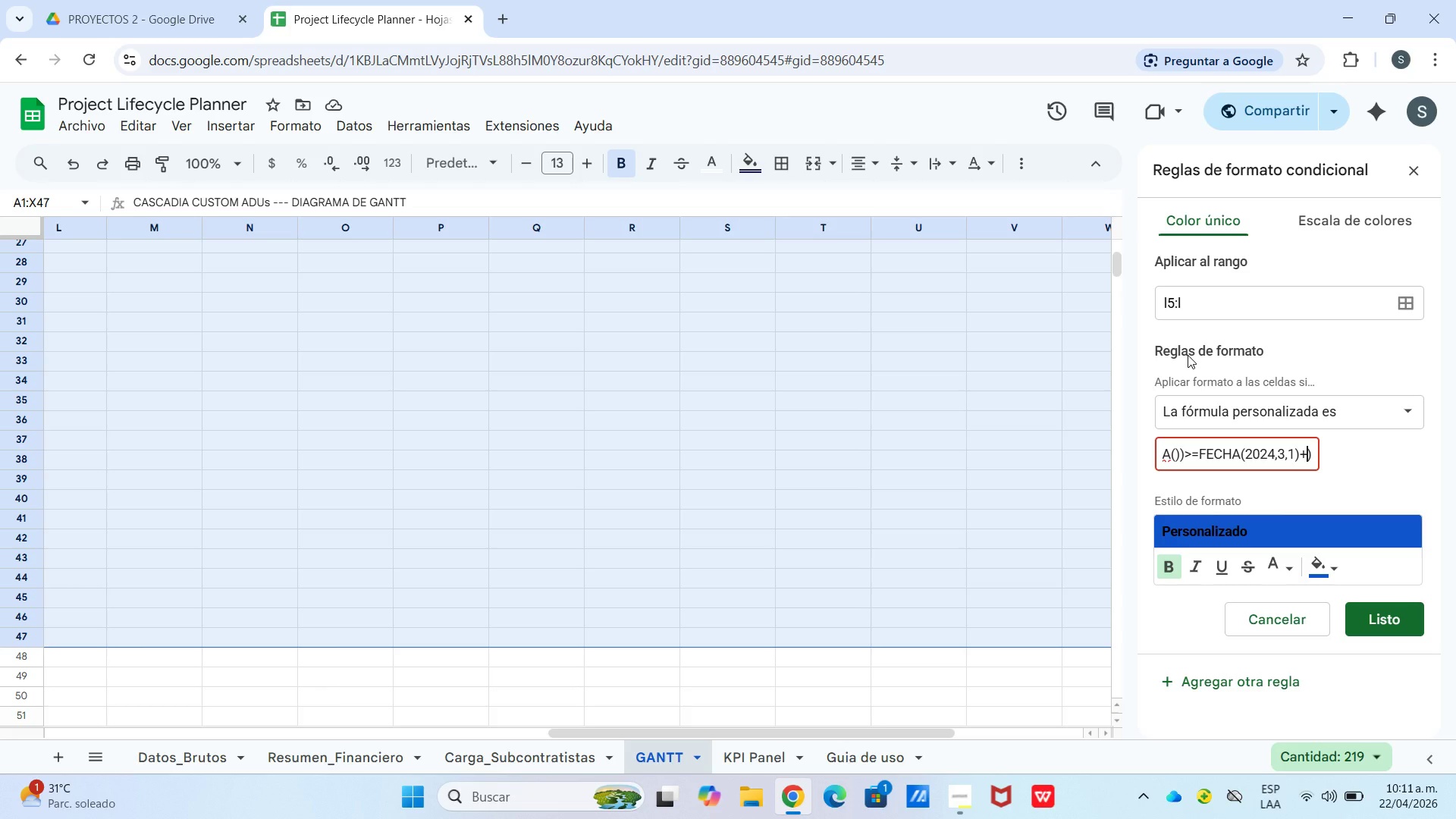 
wait(6.88)
 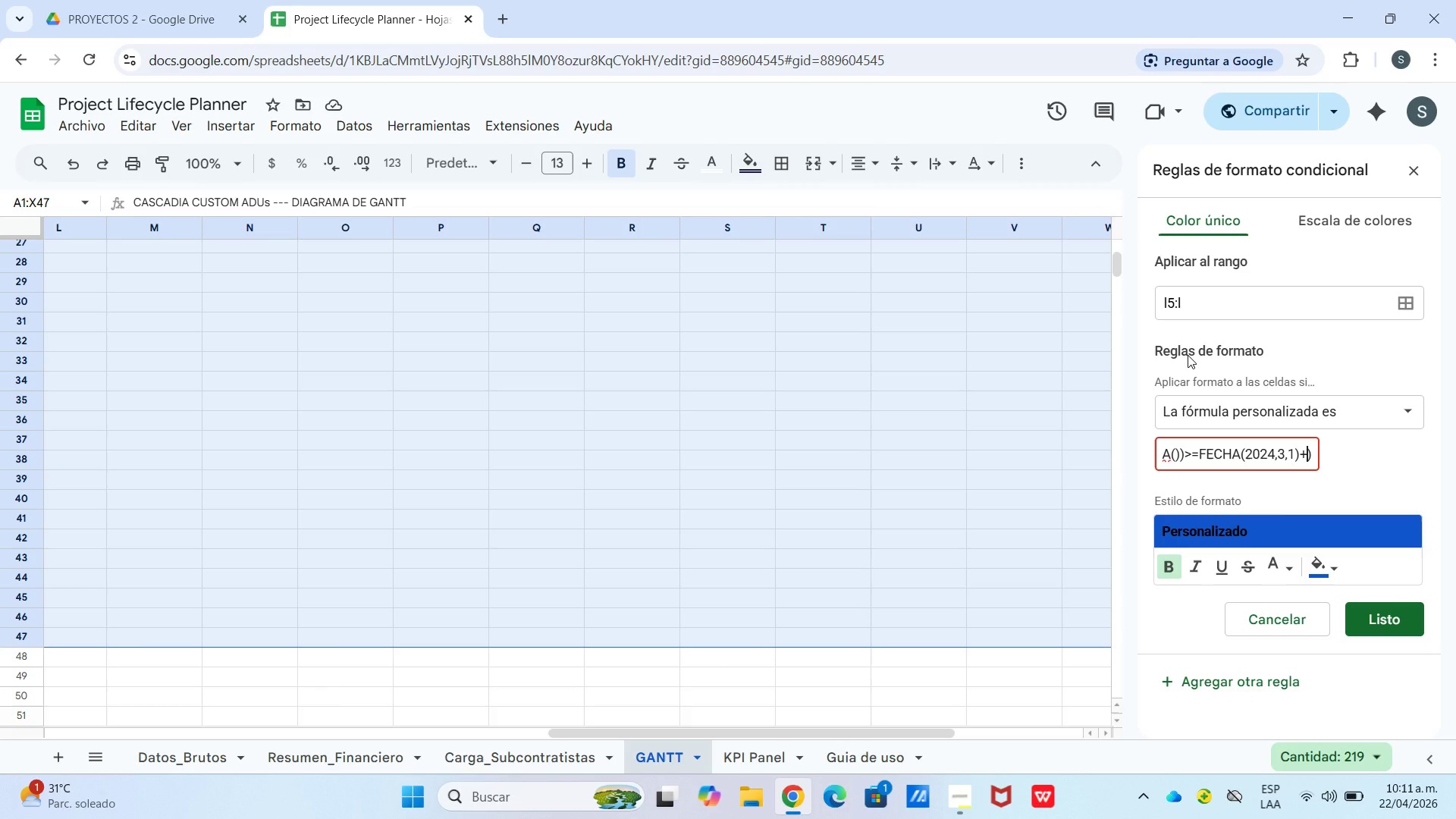 
key(Numpad2)
 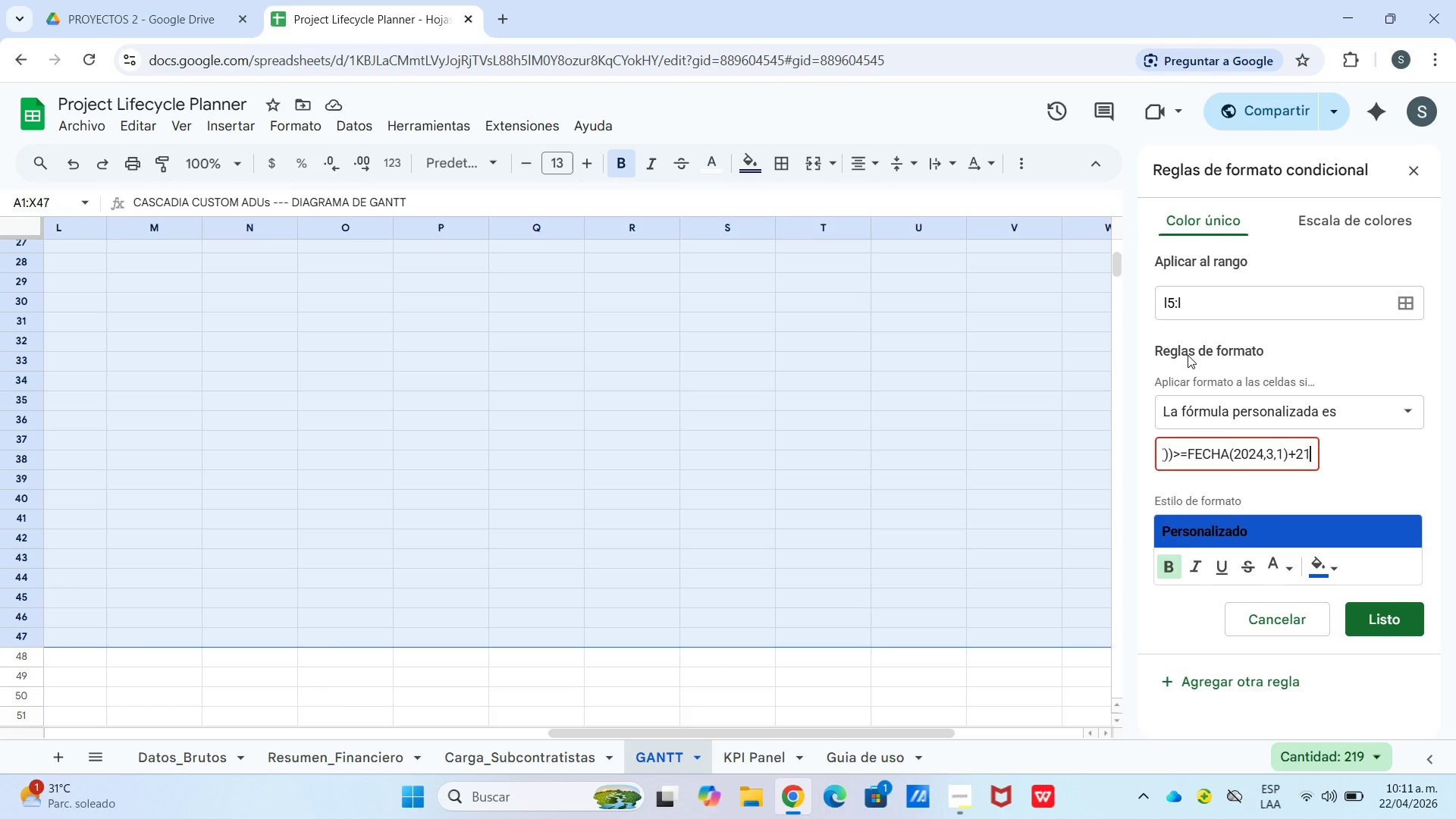 
key(Numpad1)
 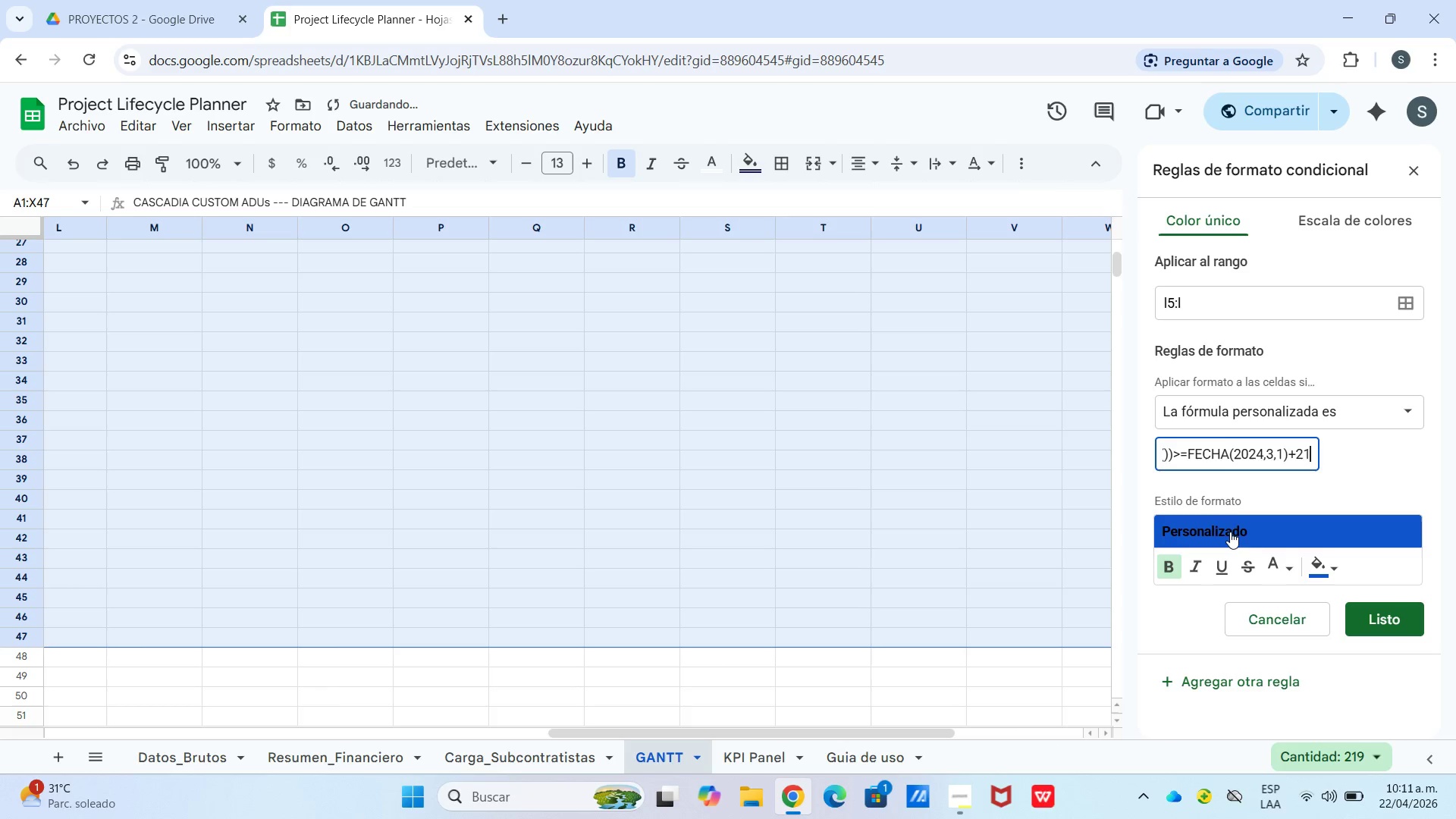 
left_click_drag(start_coordinate=[1245, 449], to_coordinate=[1302, 472])
 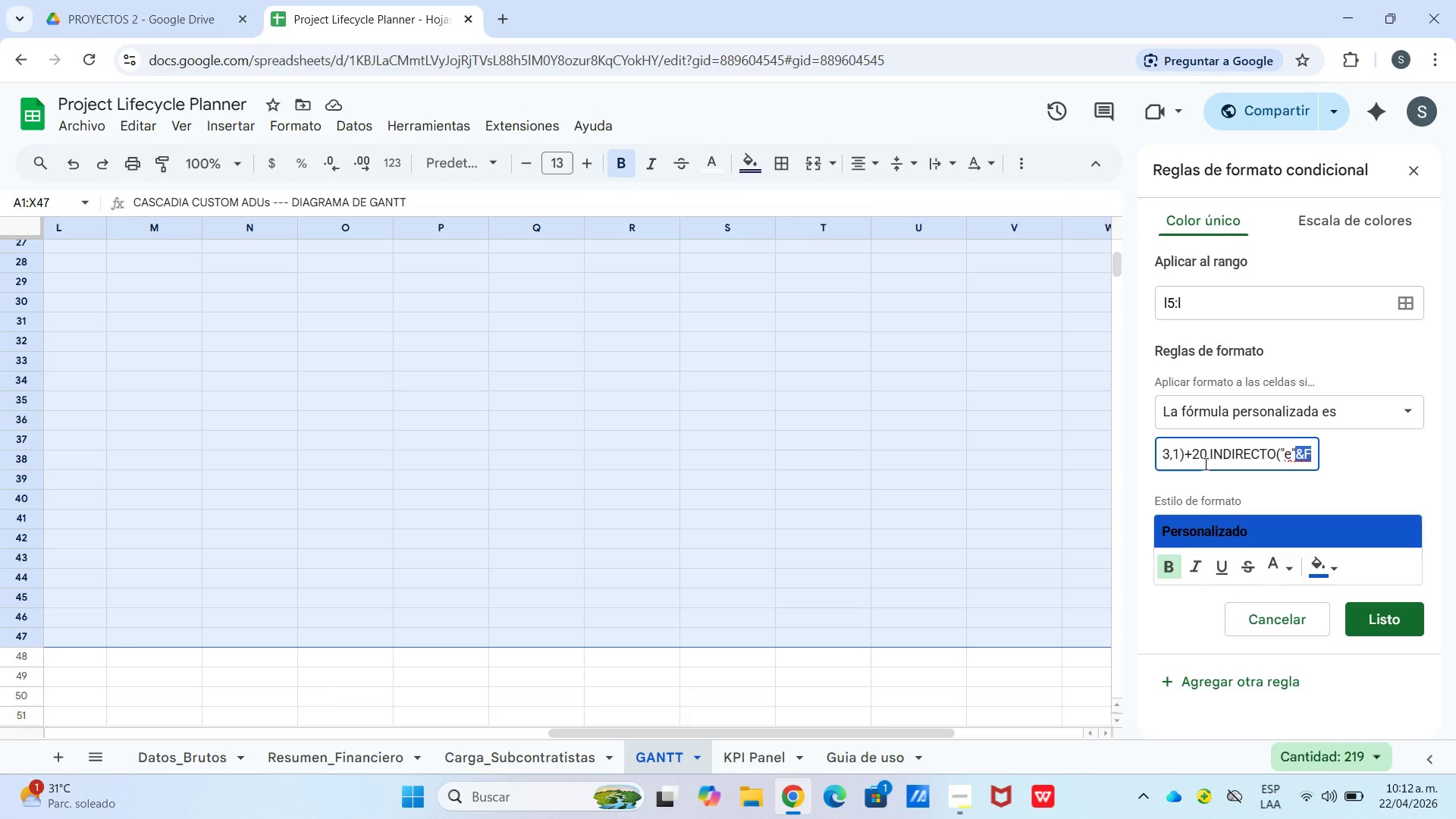 
left_click([1204, 463])
 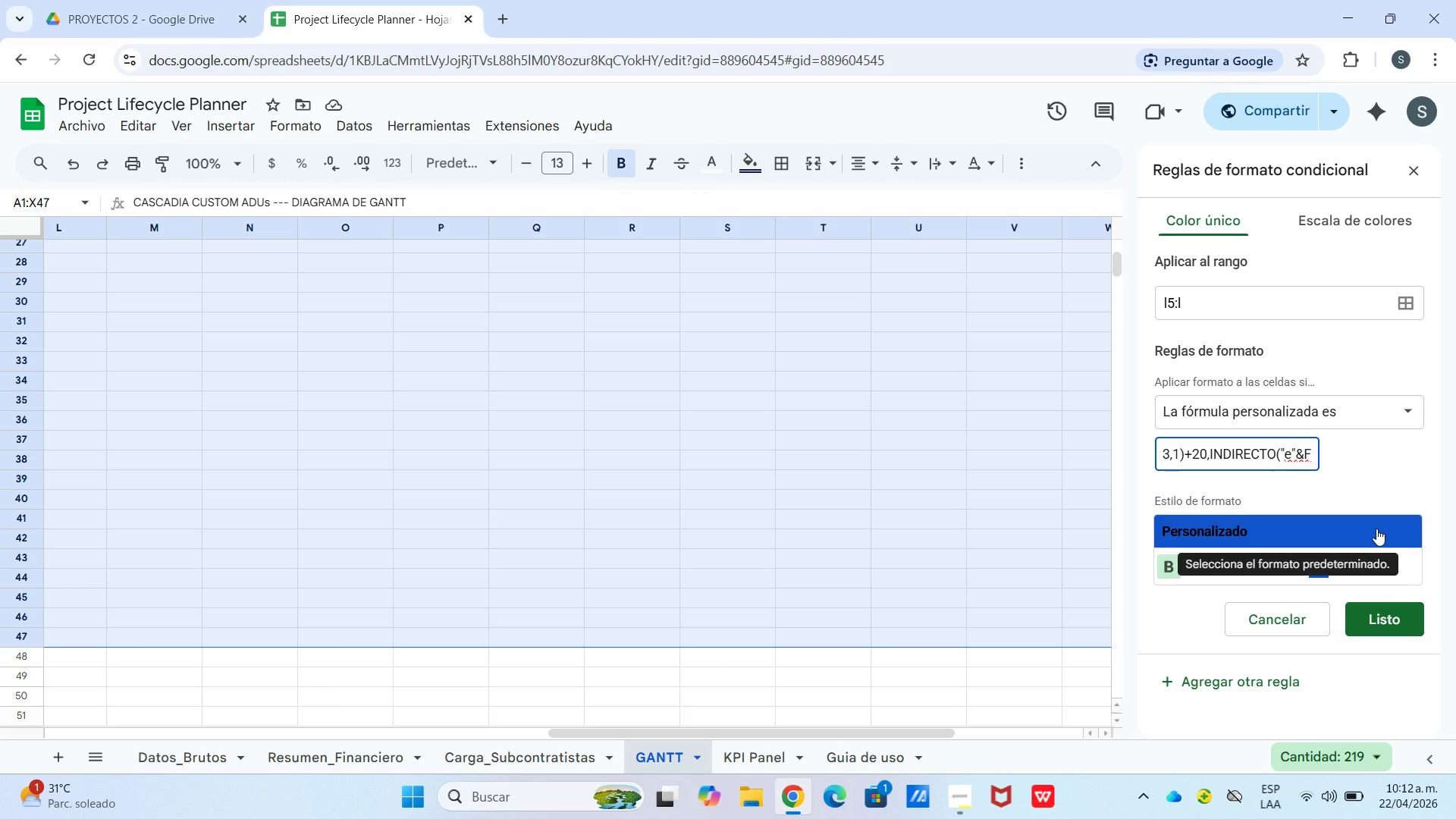 
wait(6.8)
 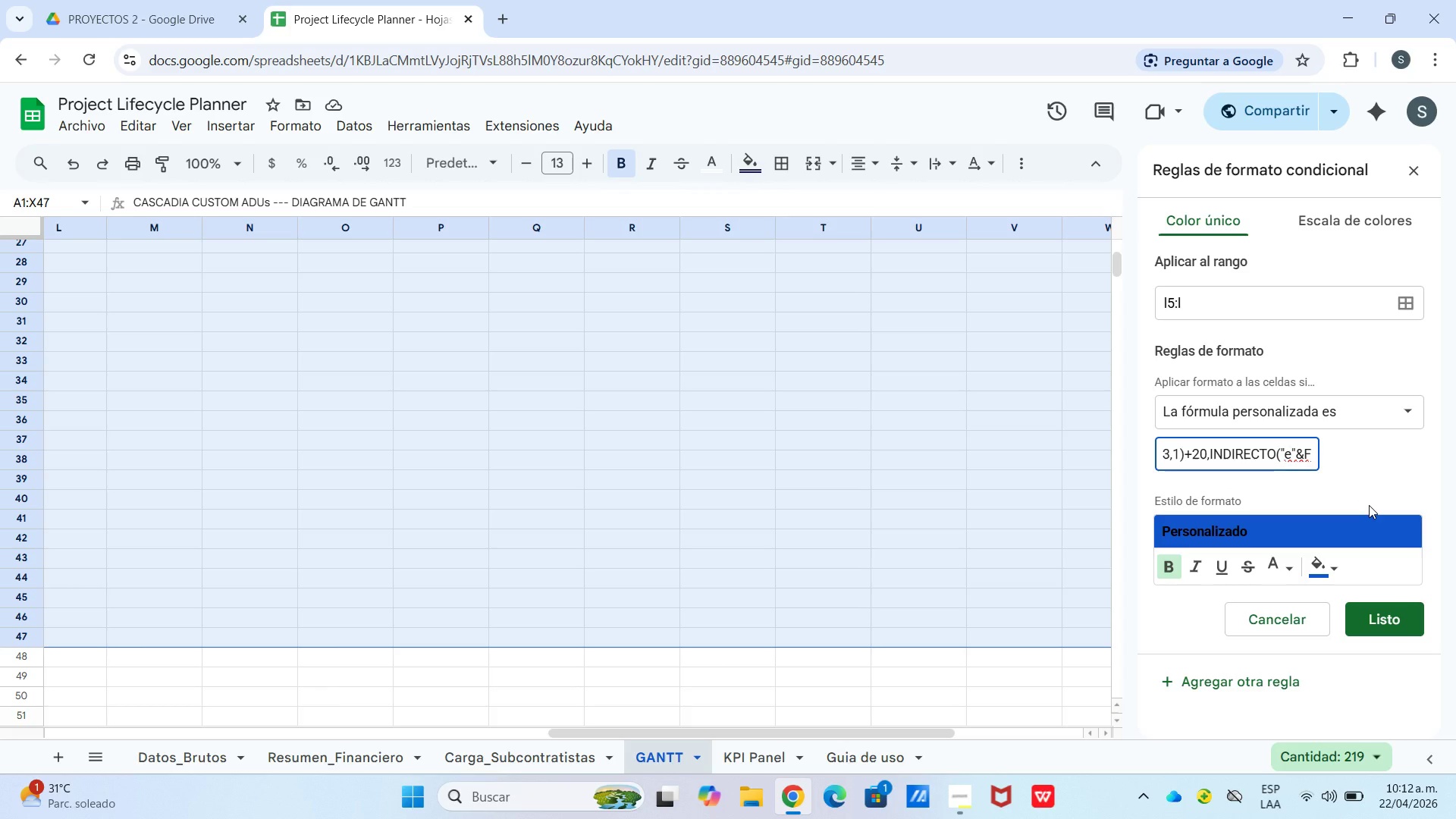 
key(Backspace)
 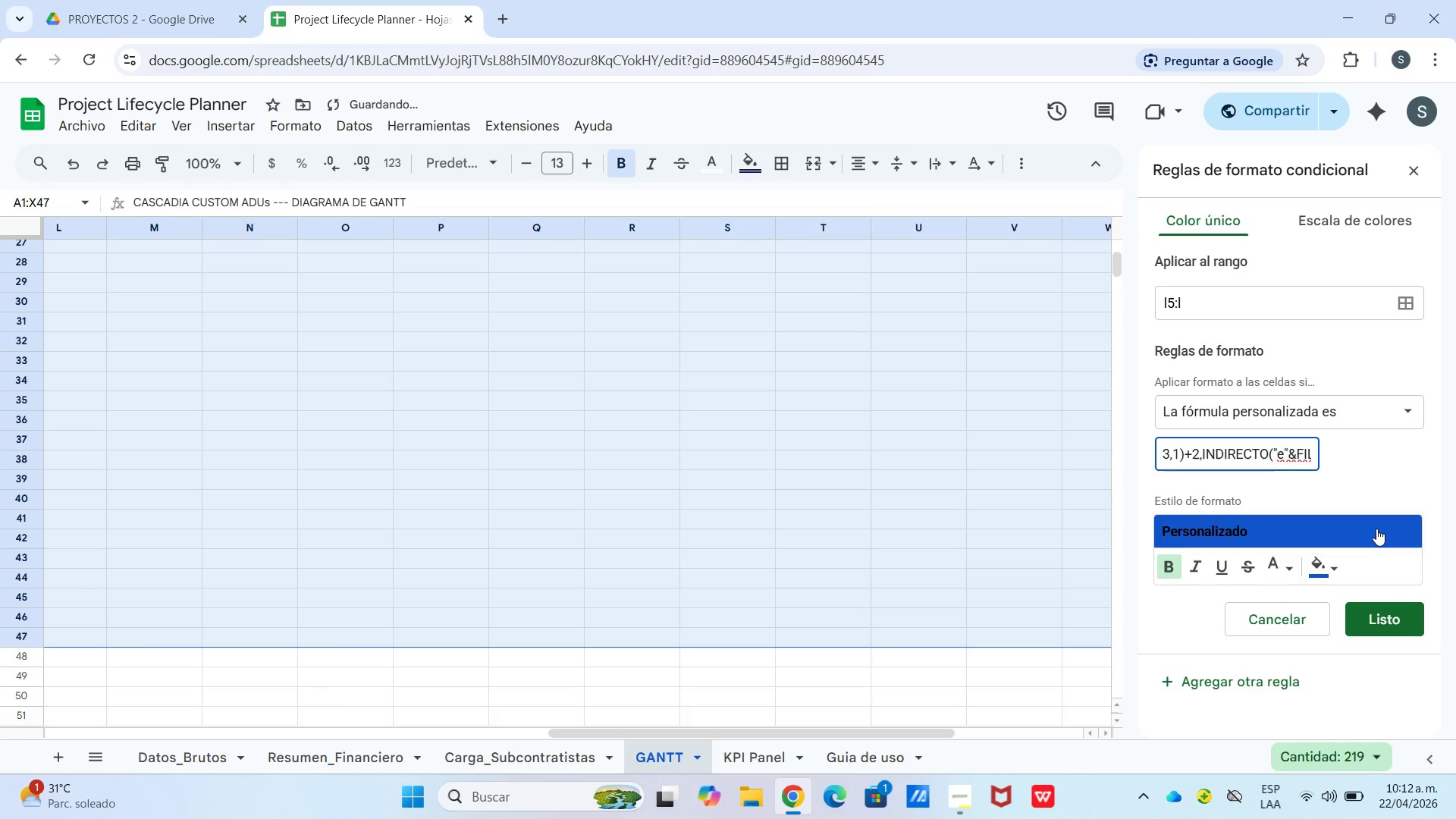 
key(Numpad7)
 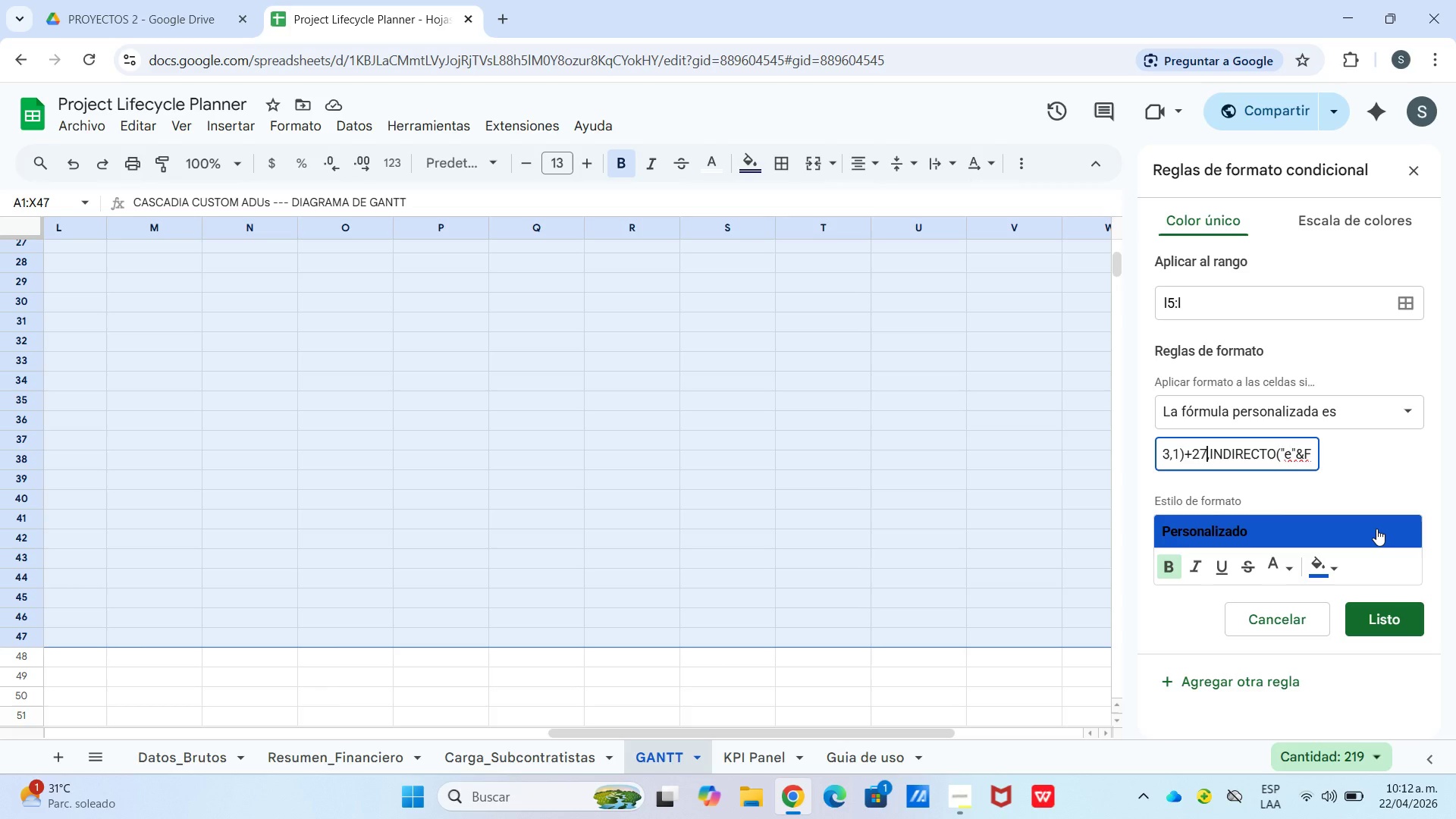 
wait(24.39)
 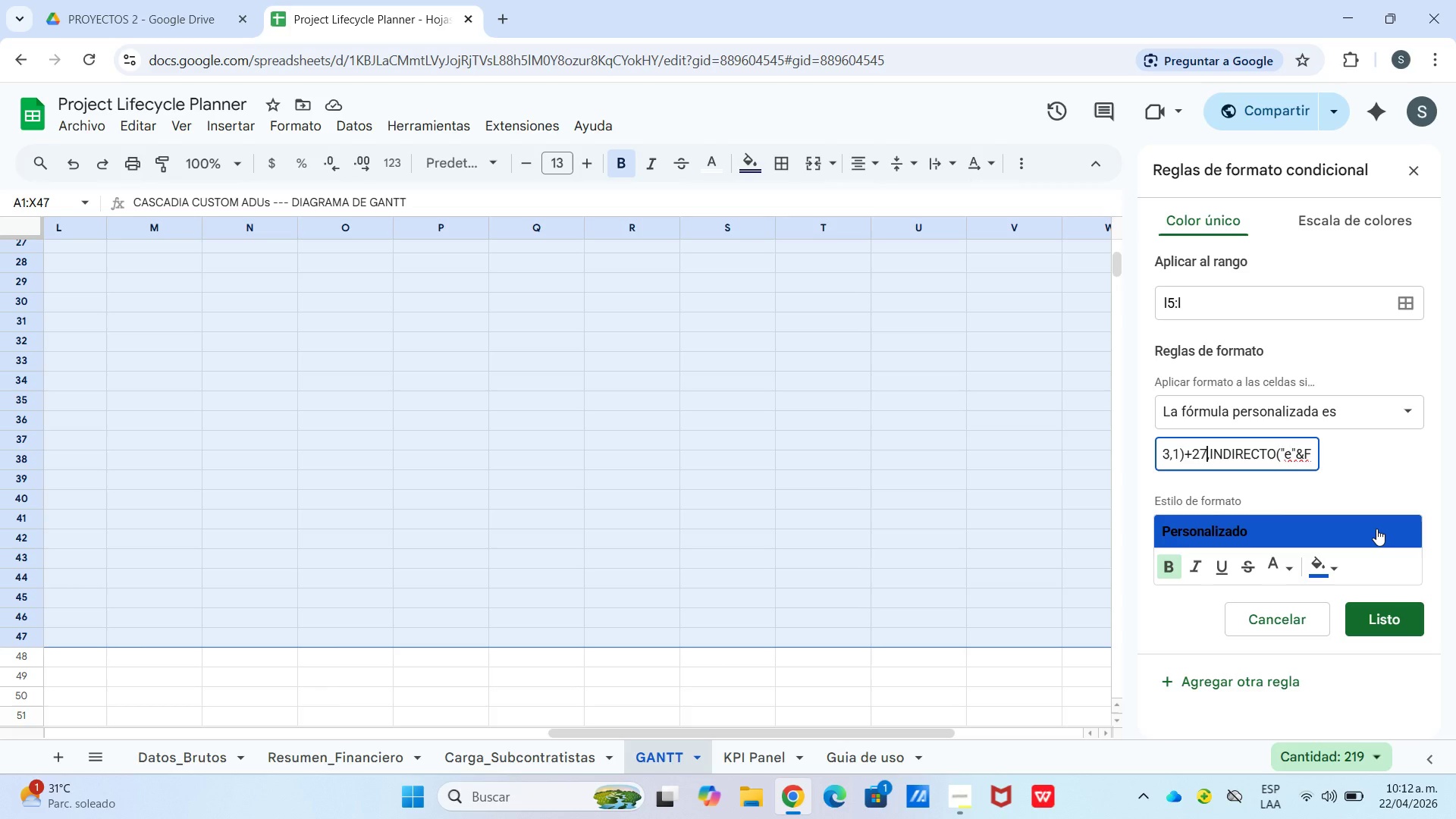 
mouse_move([1041, 799])
 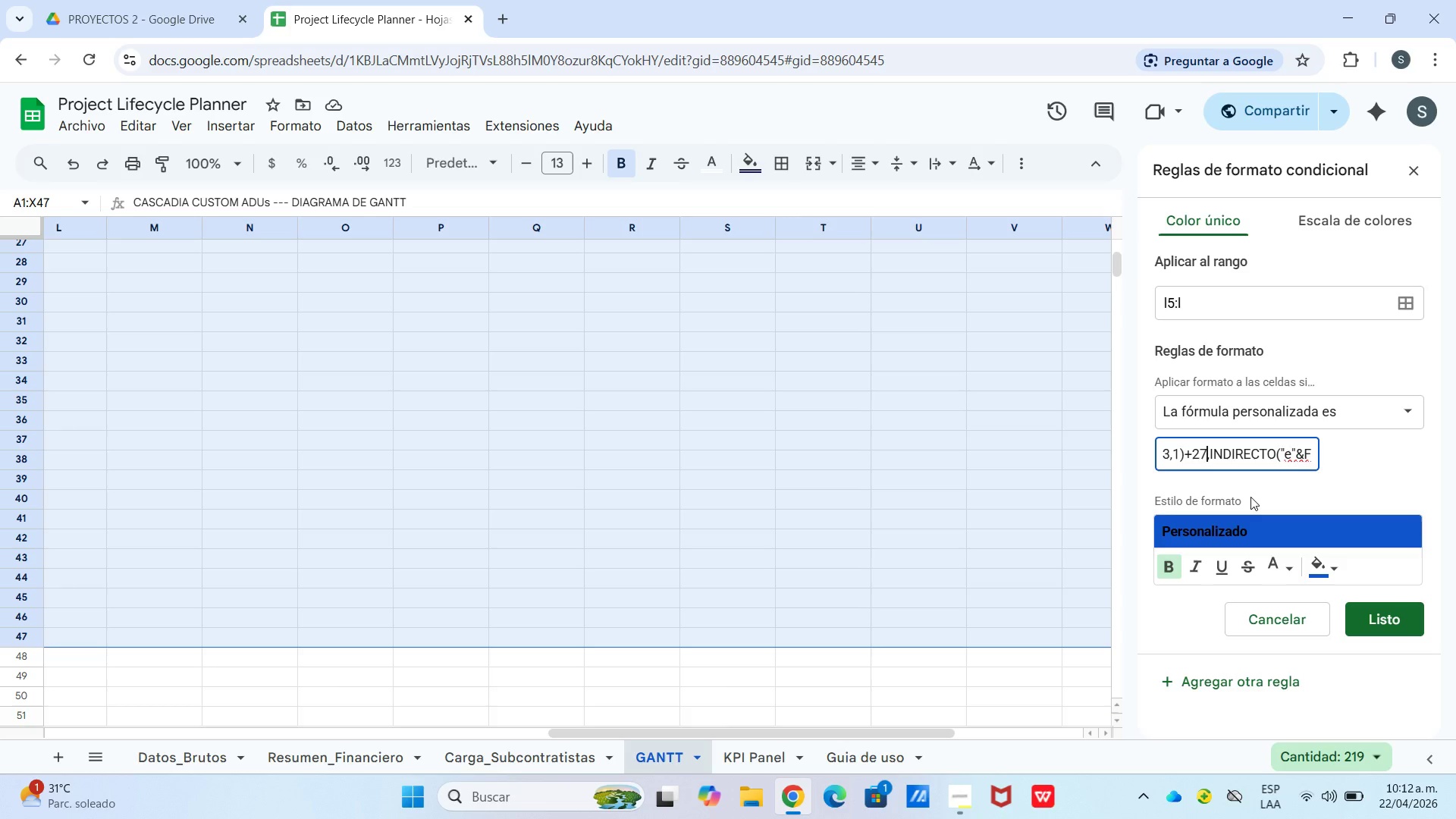 
wait(9.03)
 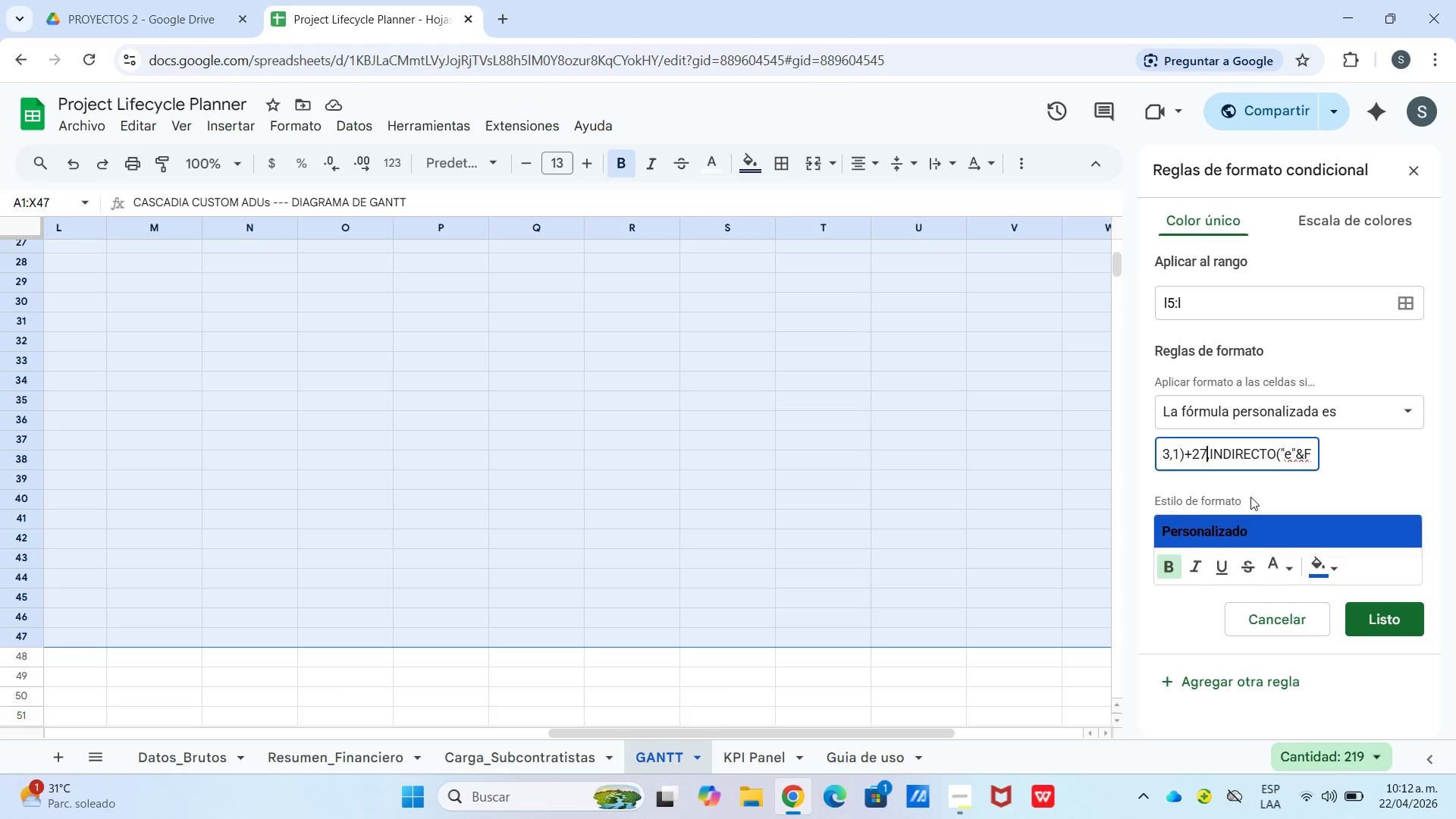 
left_click([1277, 497])
 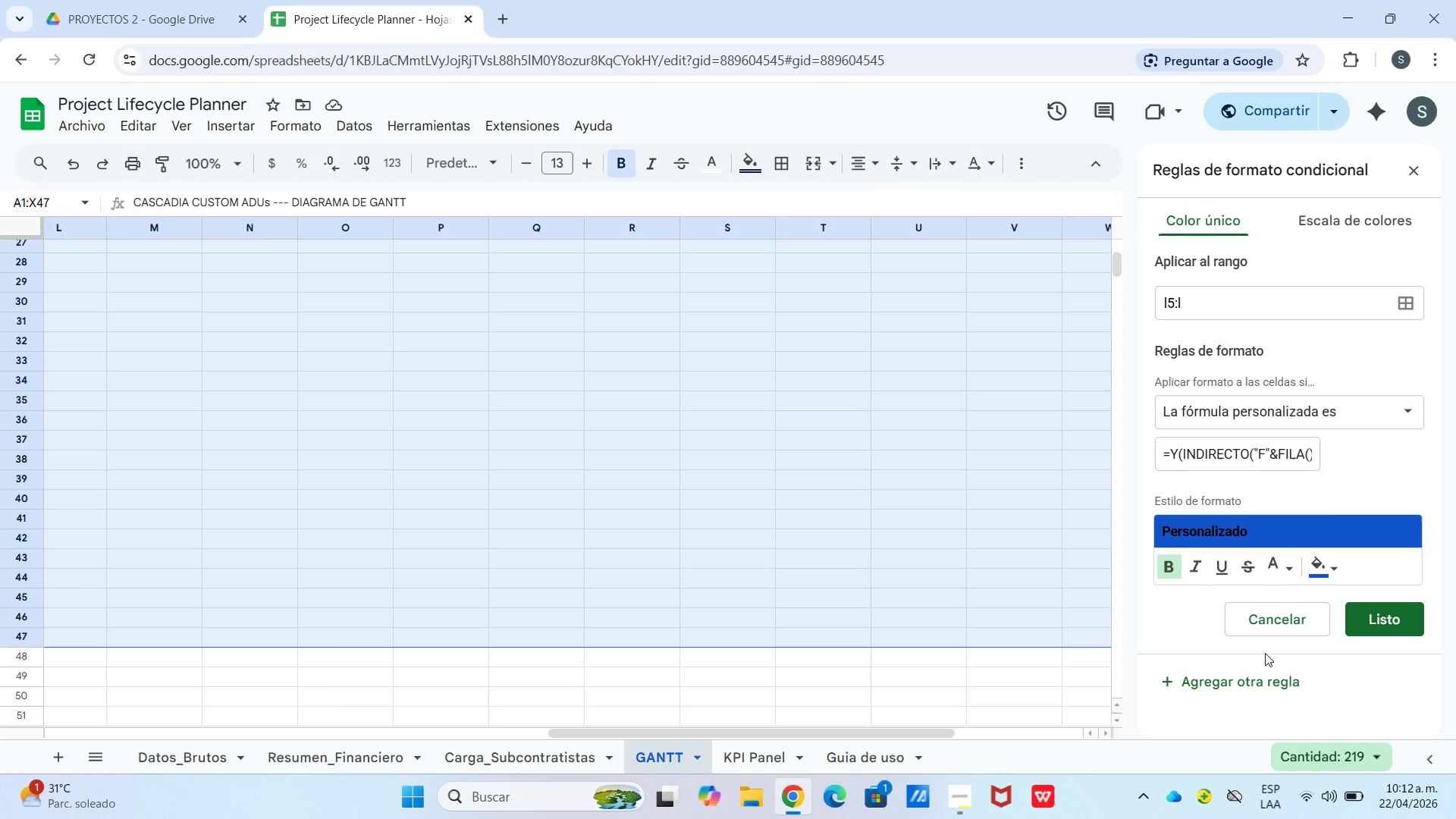 
left_click([1248, 688])
 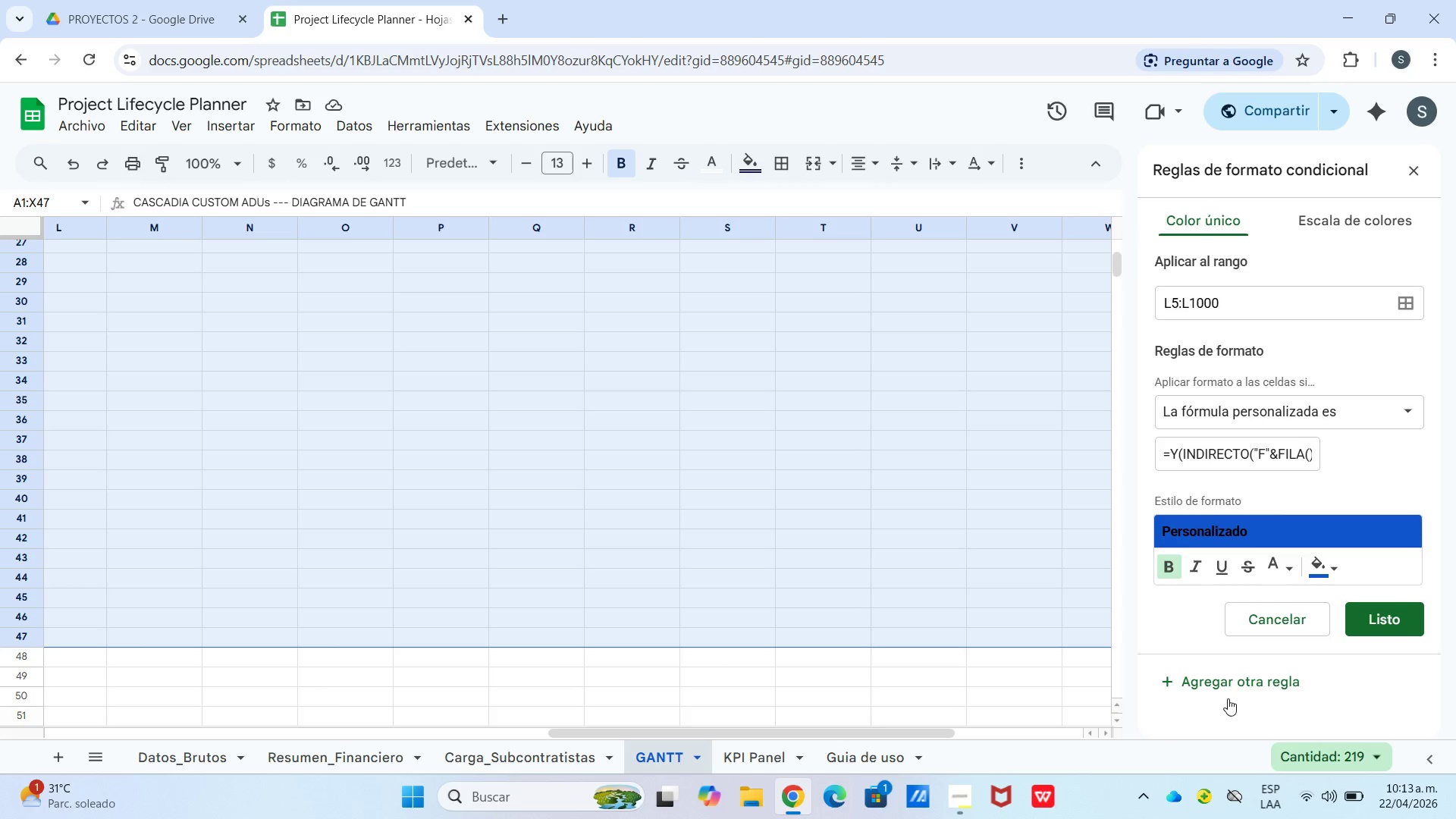 
wait(15.37)
 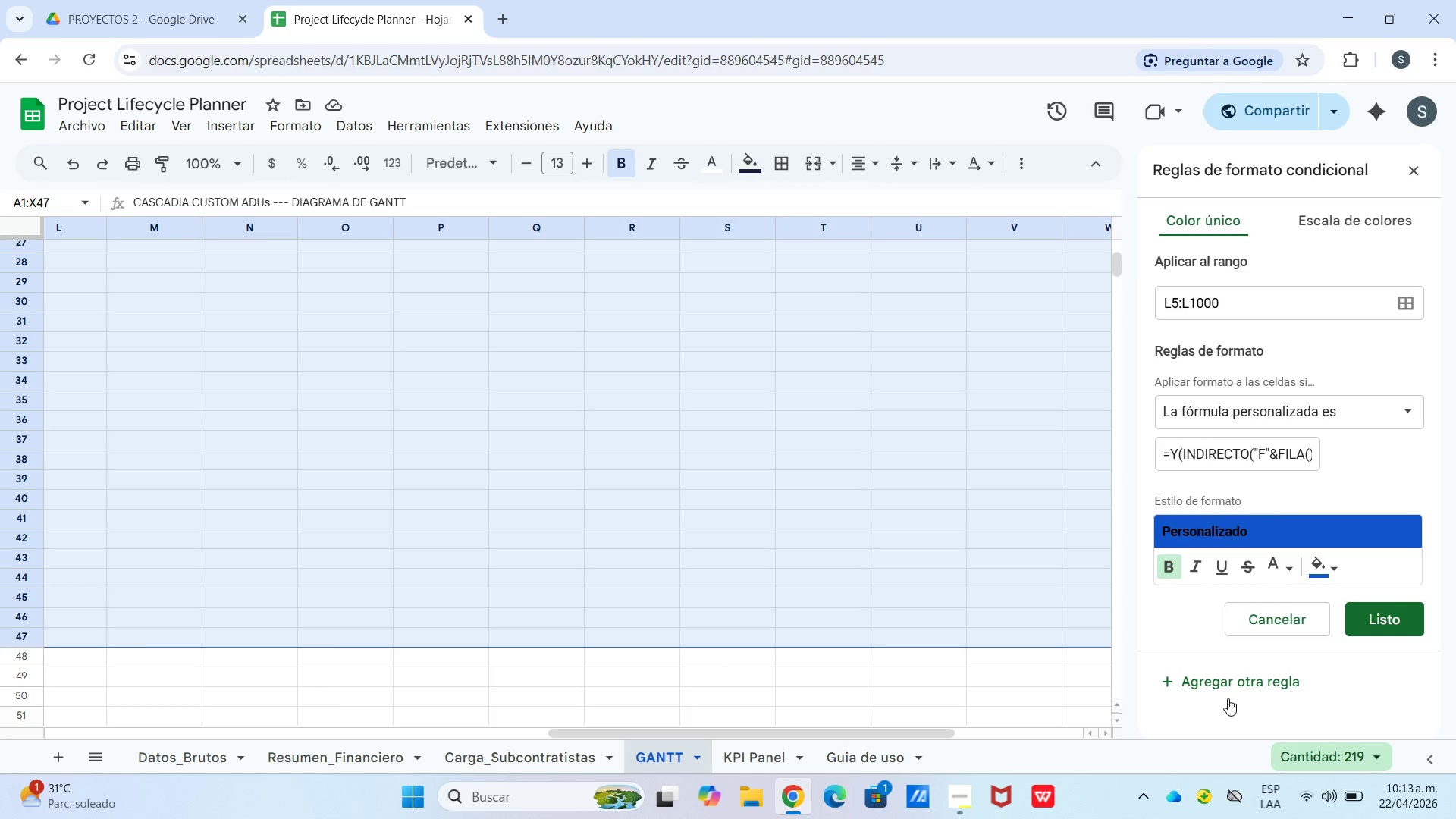 
mouse_move([1310, 534])
 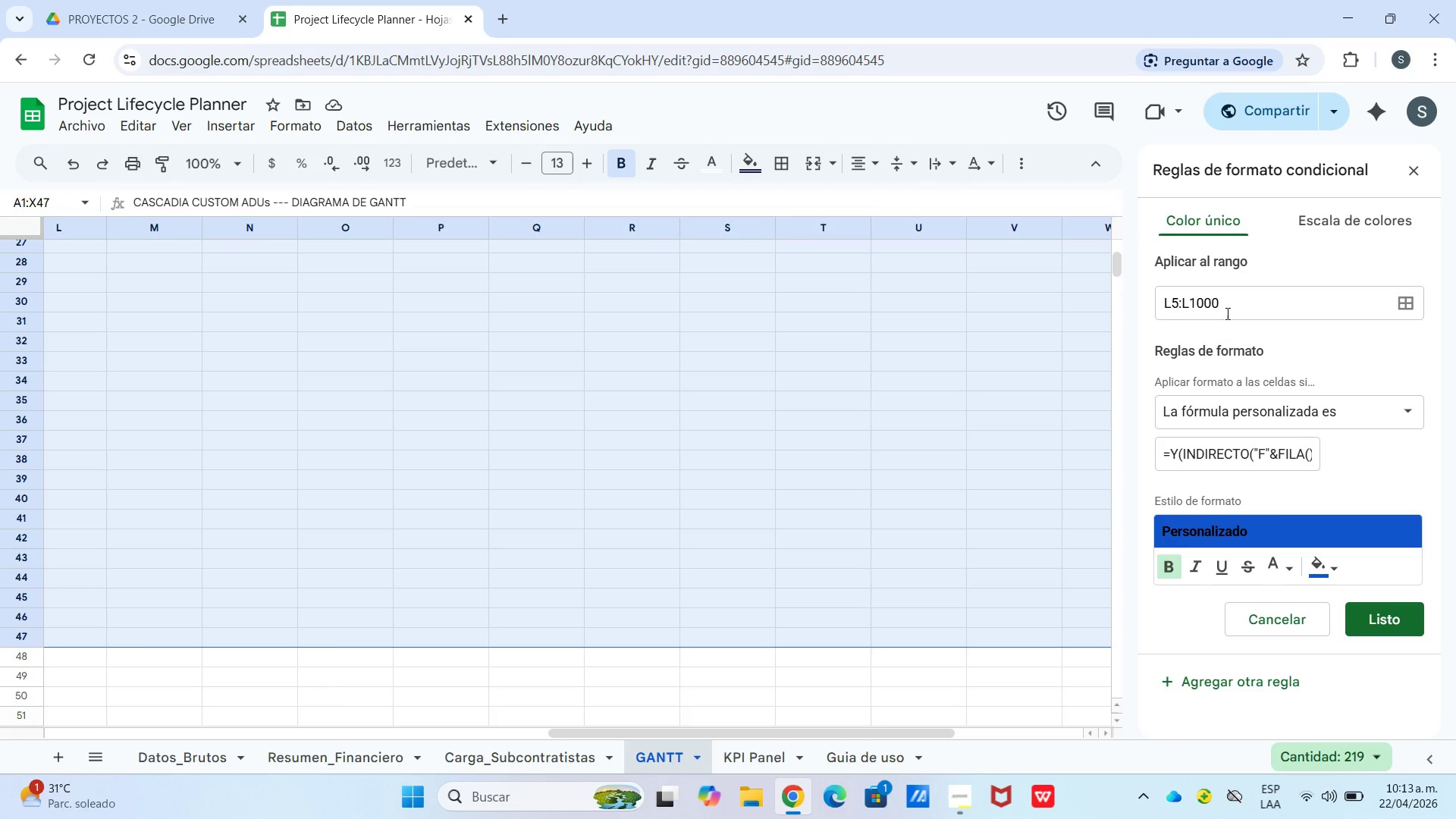 
left_click_drag(start_coordinate=[1235, 300], to_coordinate=[1067, 325])
 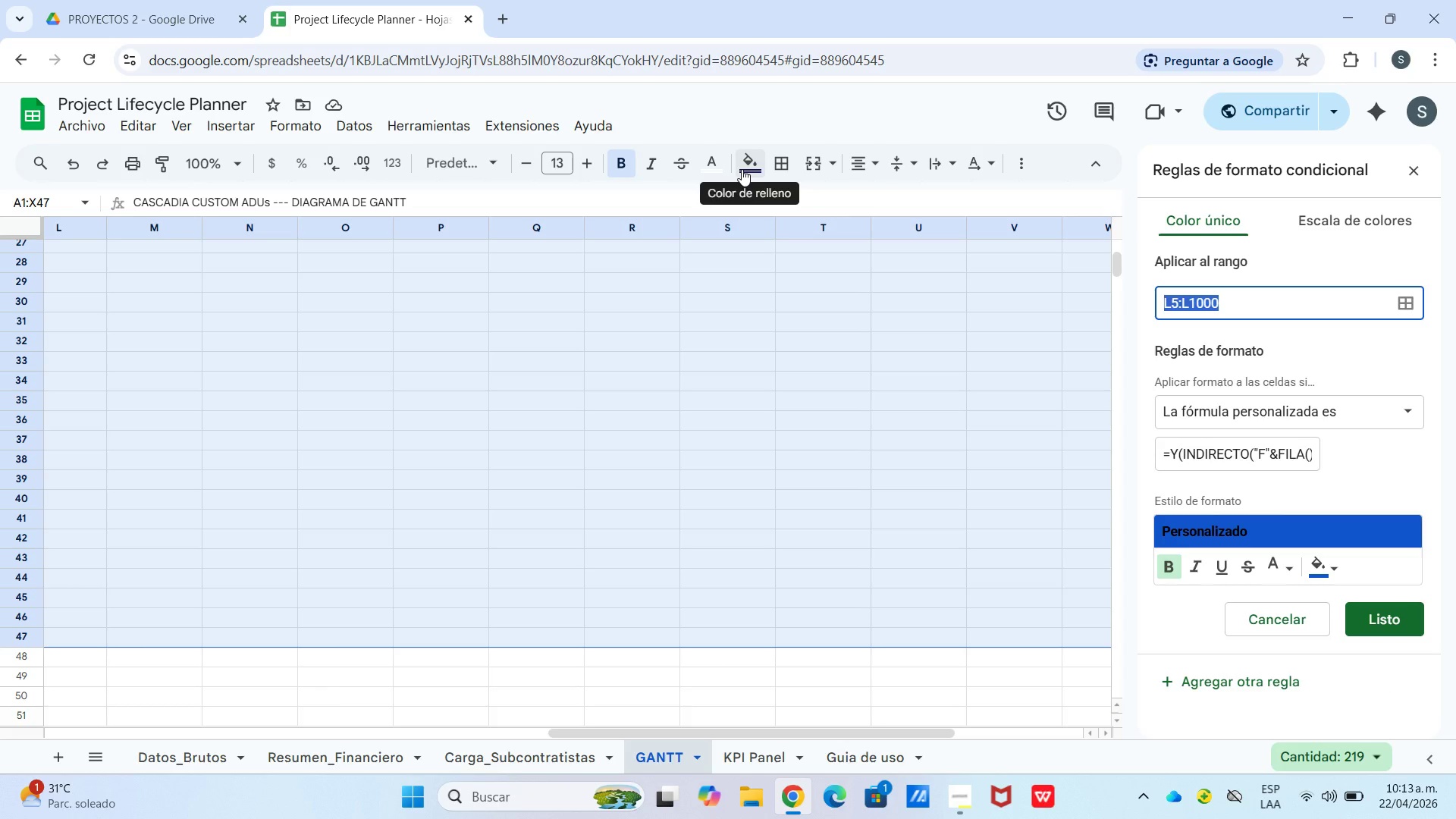 
type(m5)
 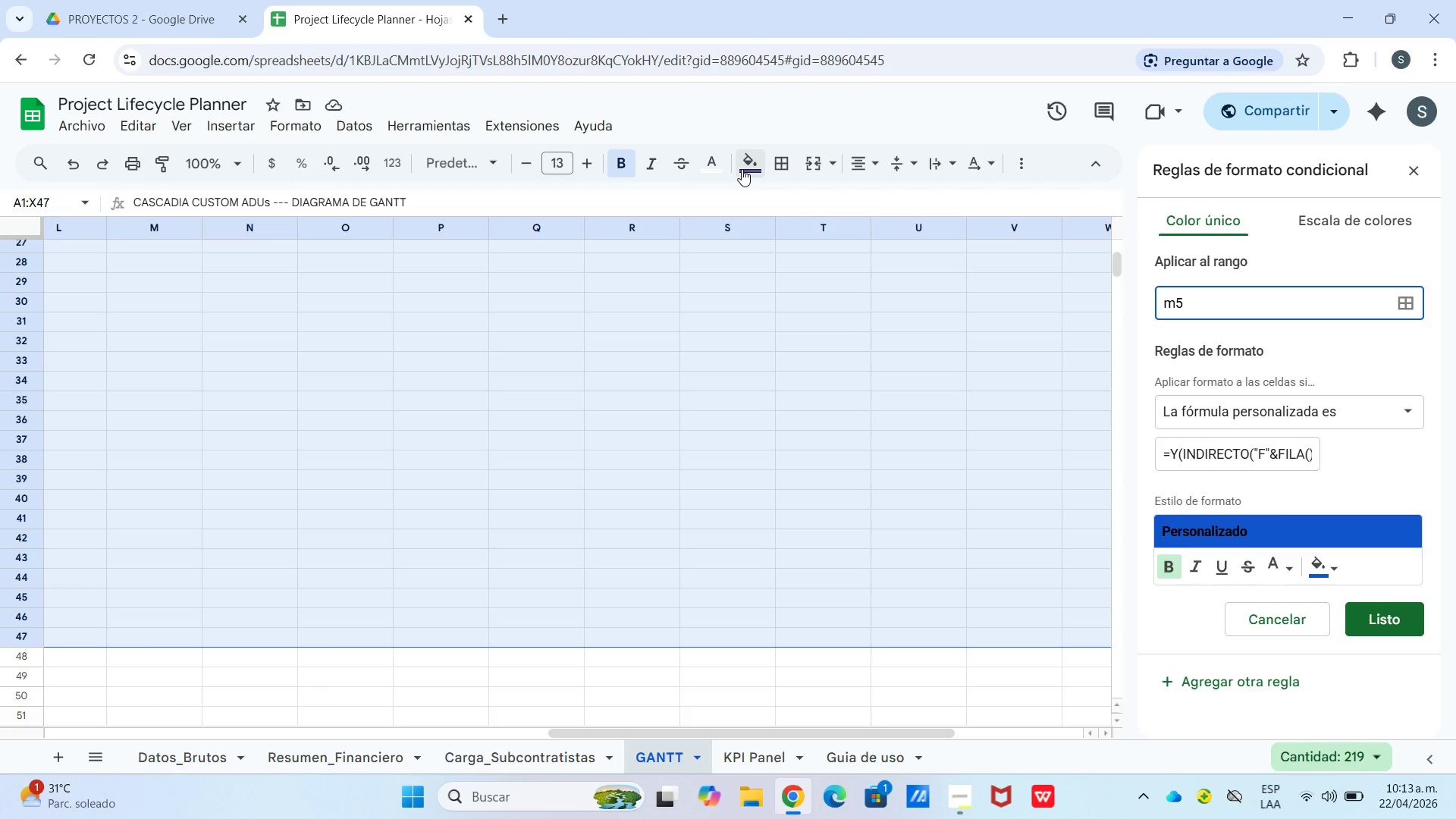 
key(Shift+Period)
 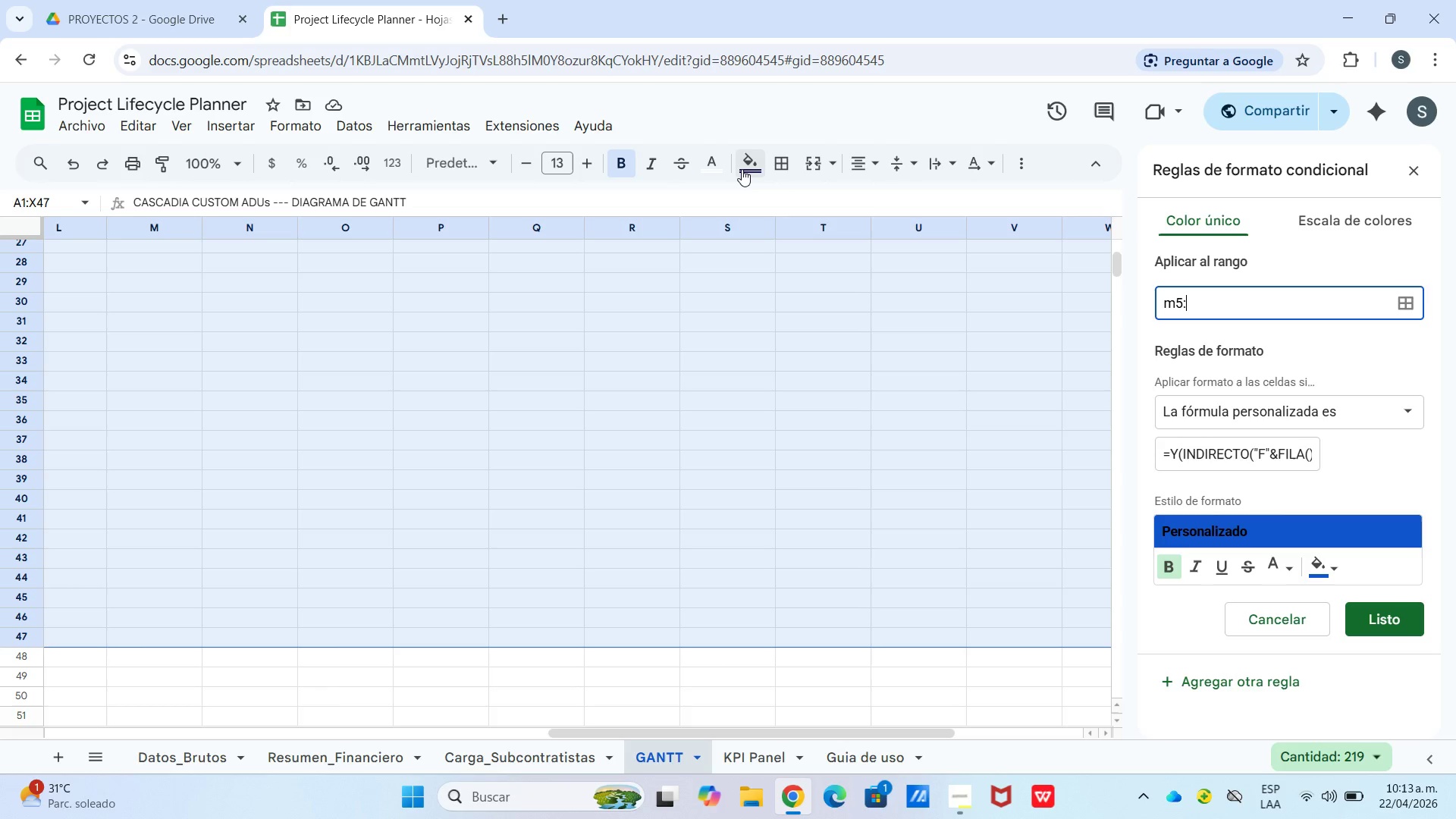 
key(M)
 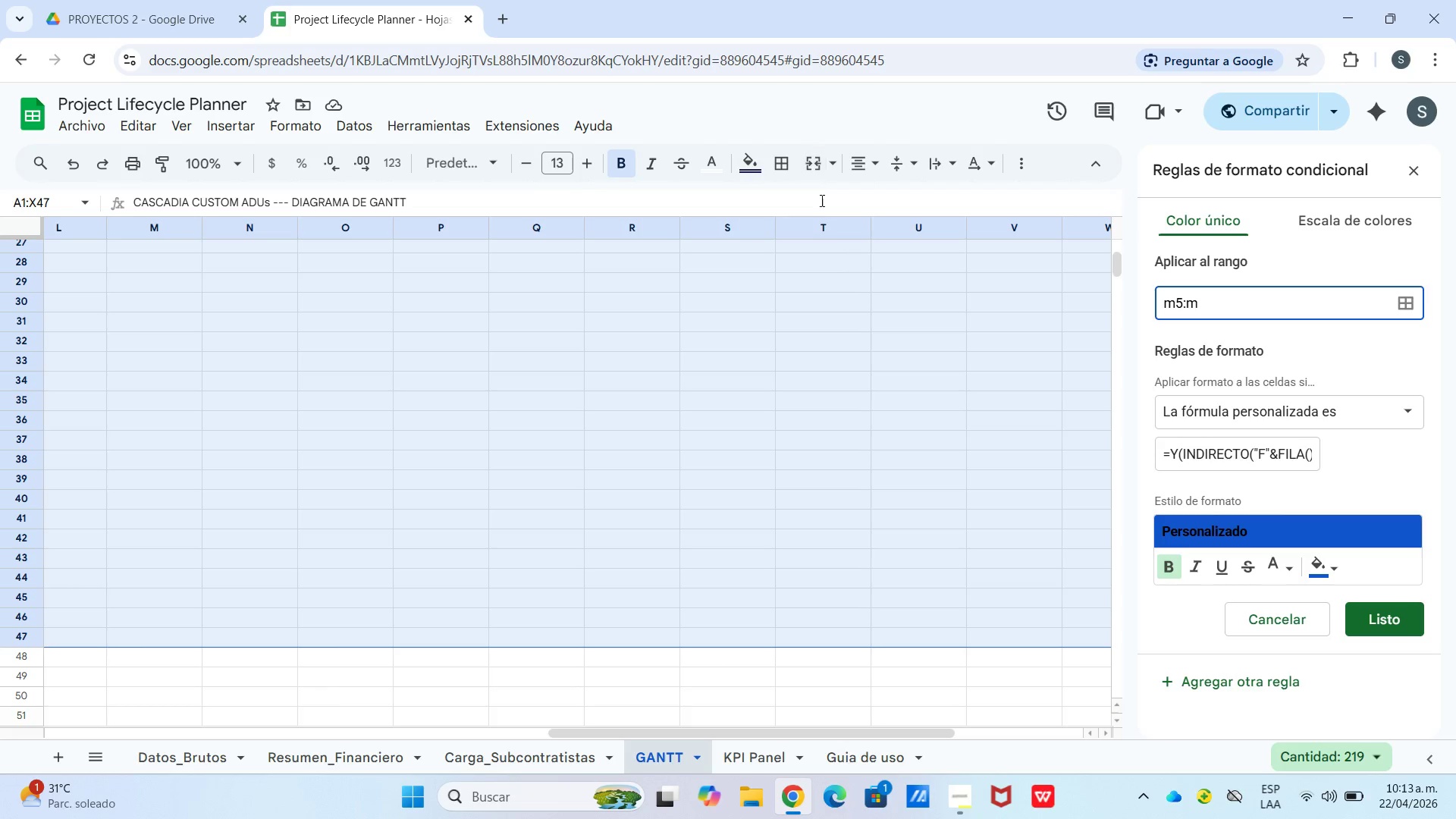 
left_click([1282, 456])
 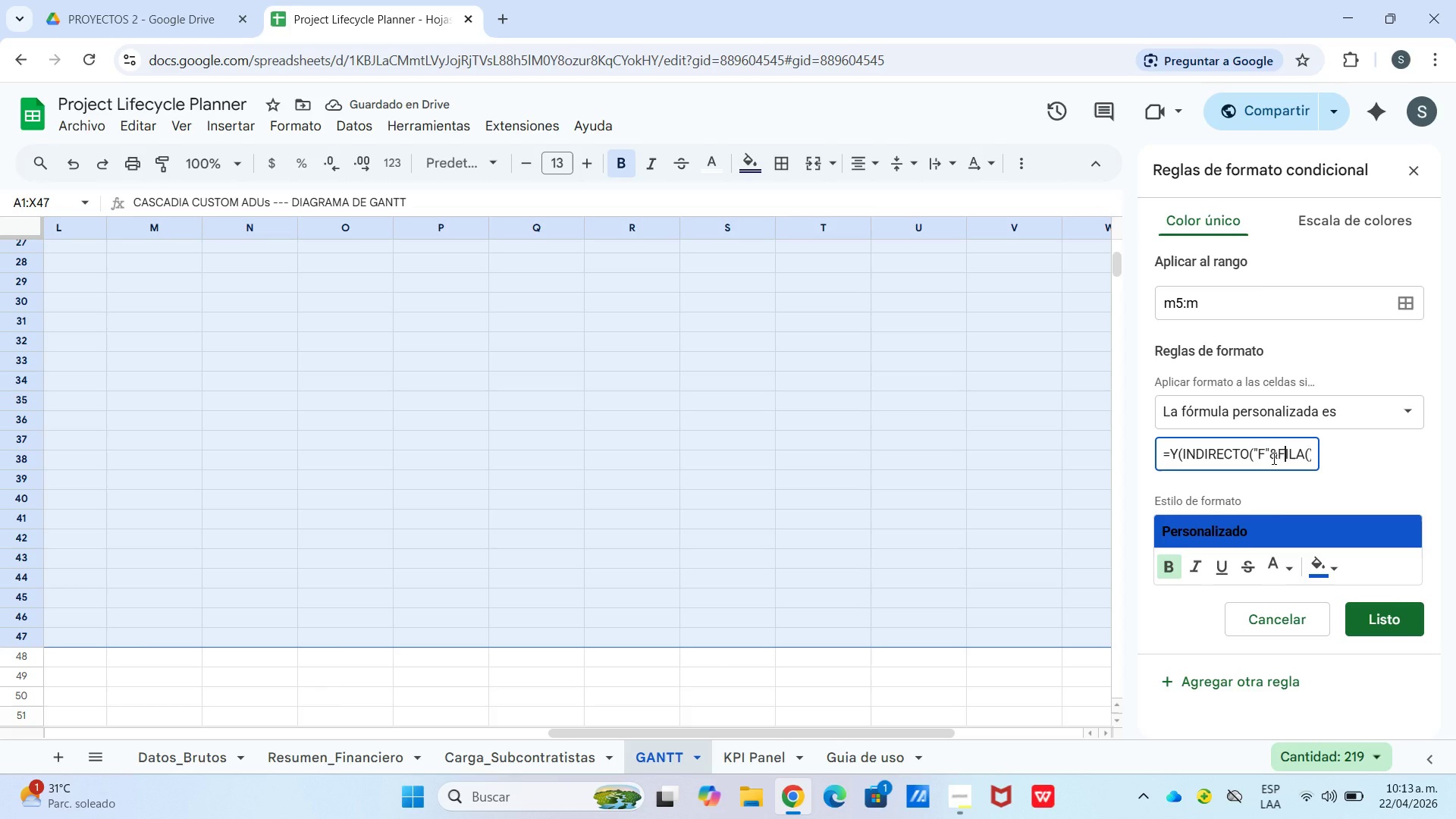 
wait(8.28)
 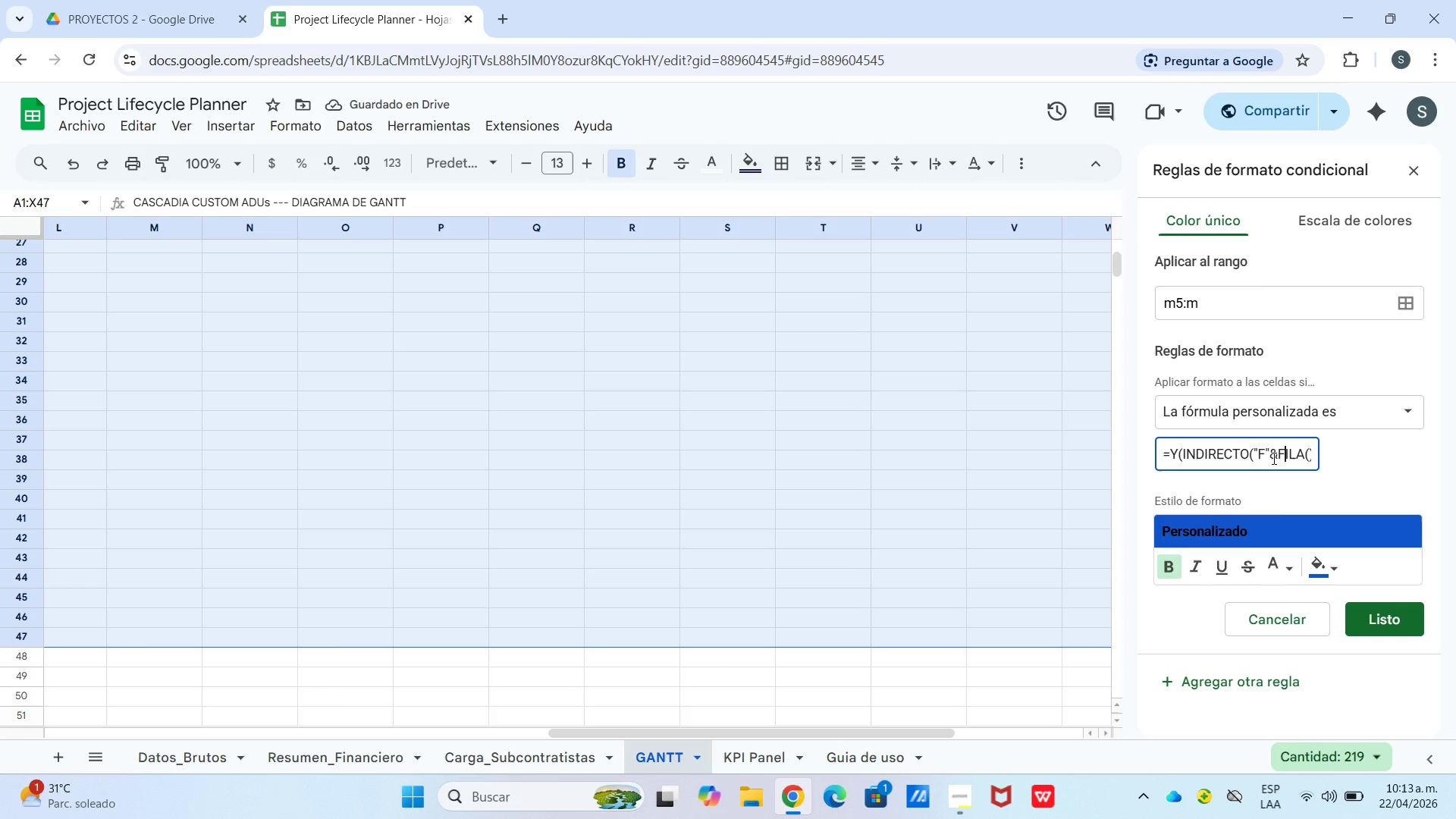 
left_click_drag(start_coordinate=[1268, 460], to_coordinate=[1244, 468])
 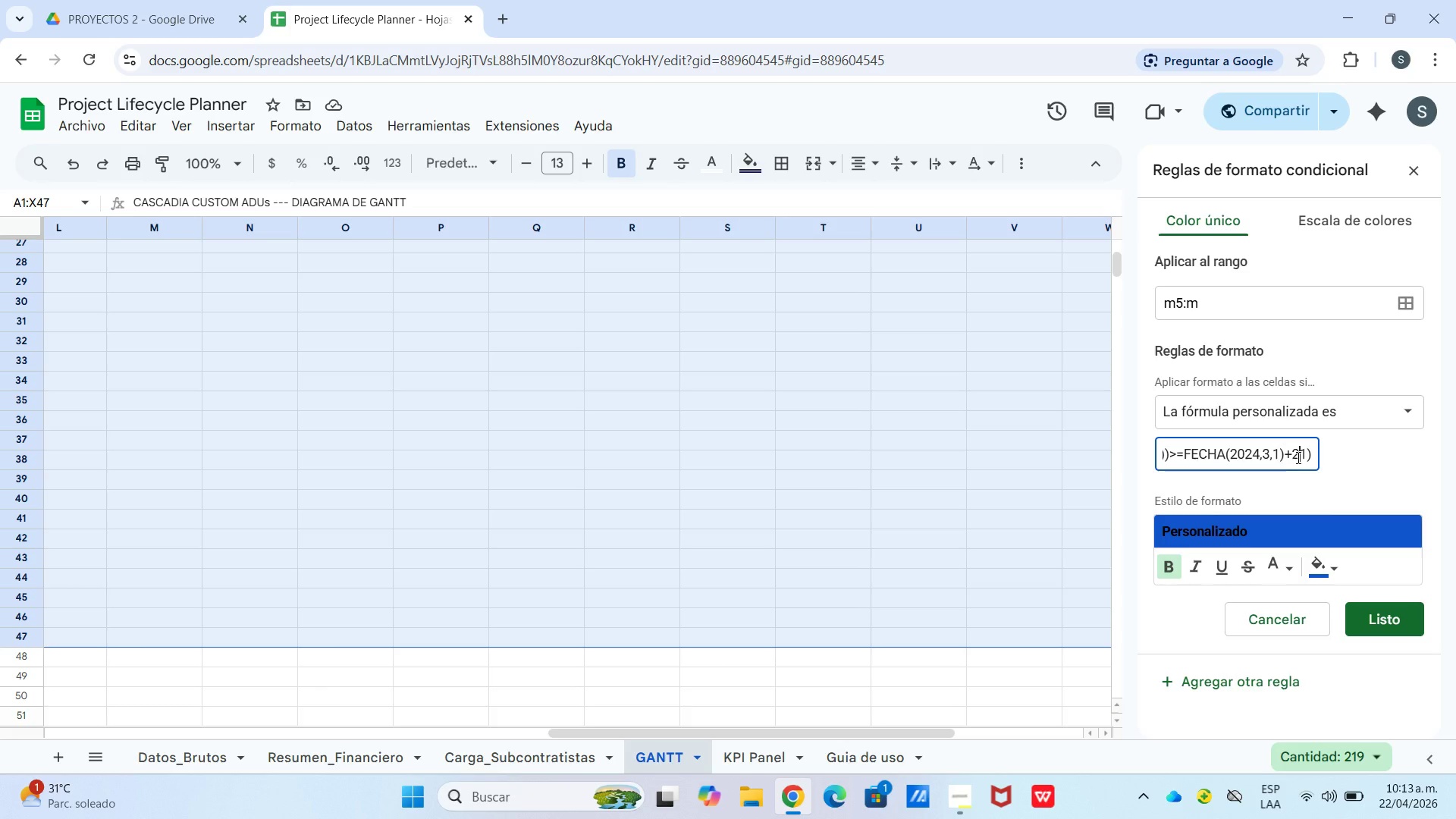 
wait(6.56)
 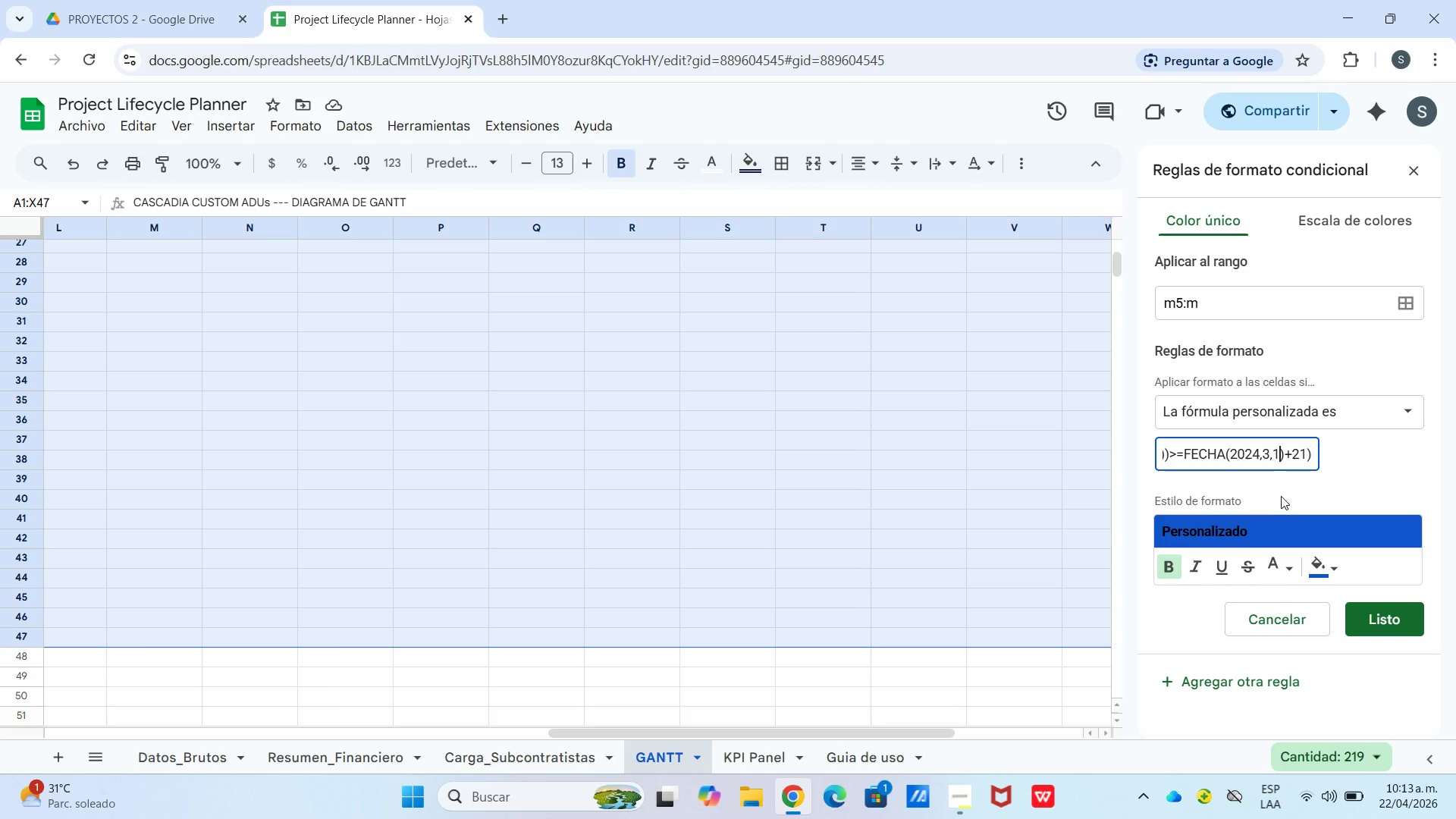 
left_click_drag(start_coordinate=[1293, 455], to_coordinate=[1306, 457])
 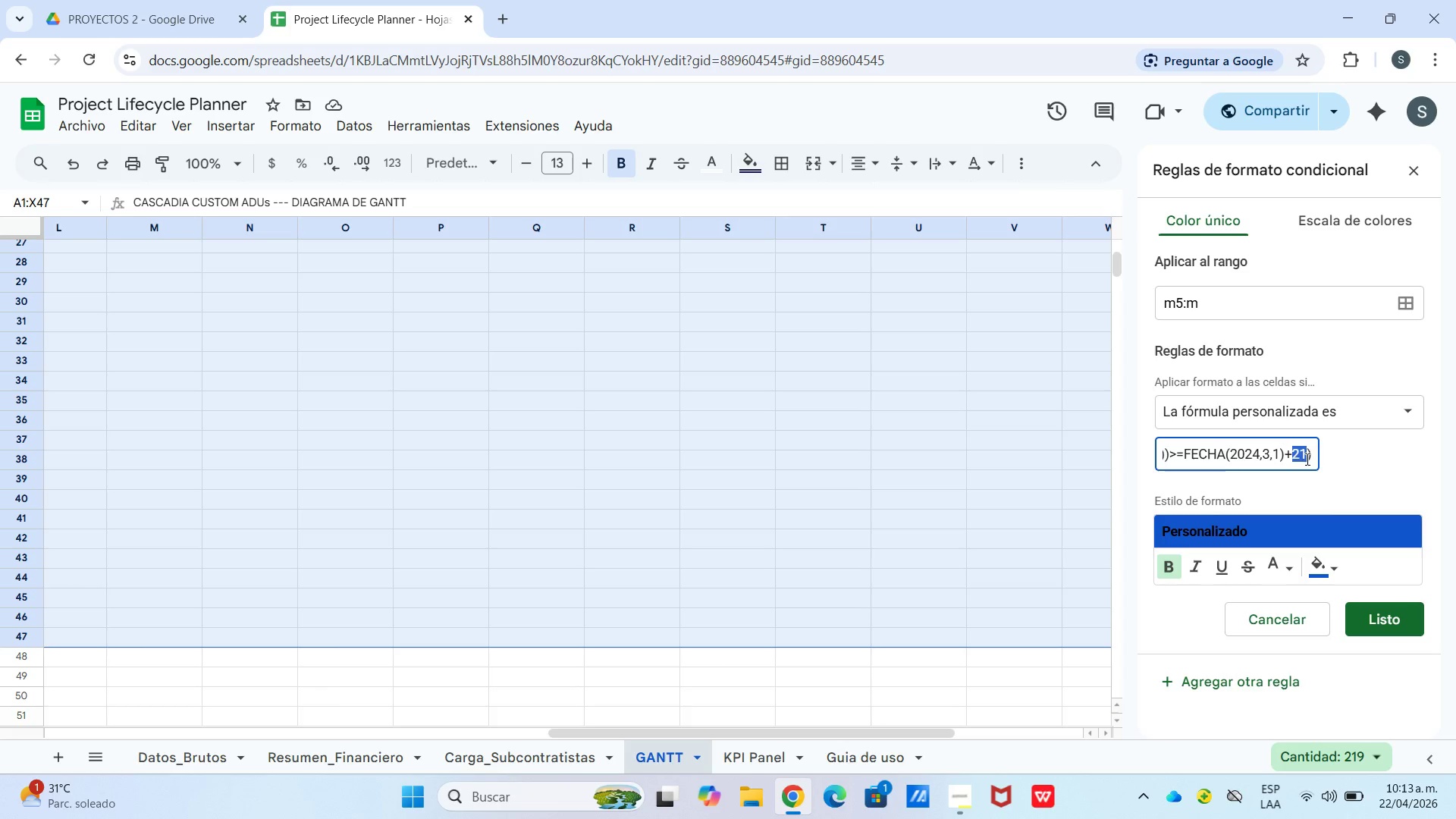 
type(34)
 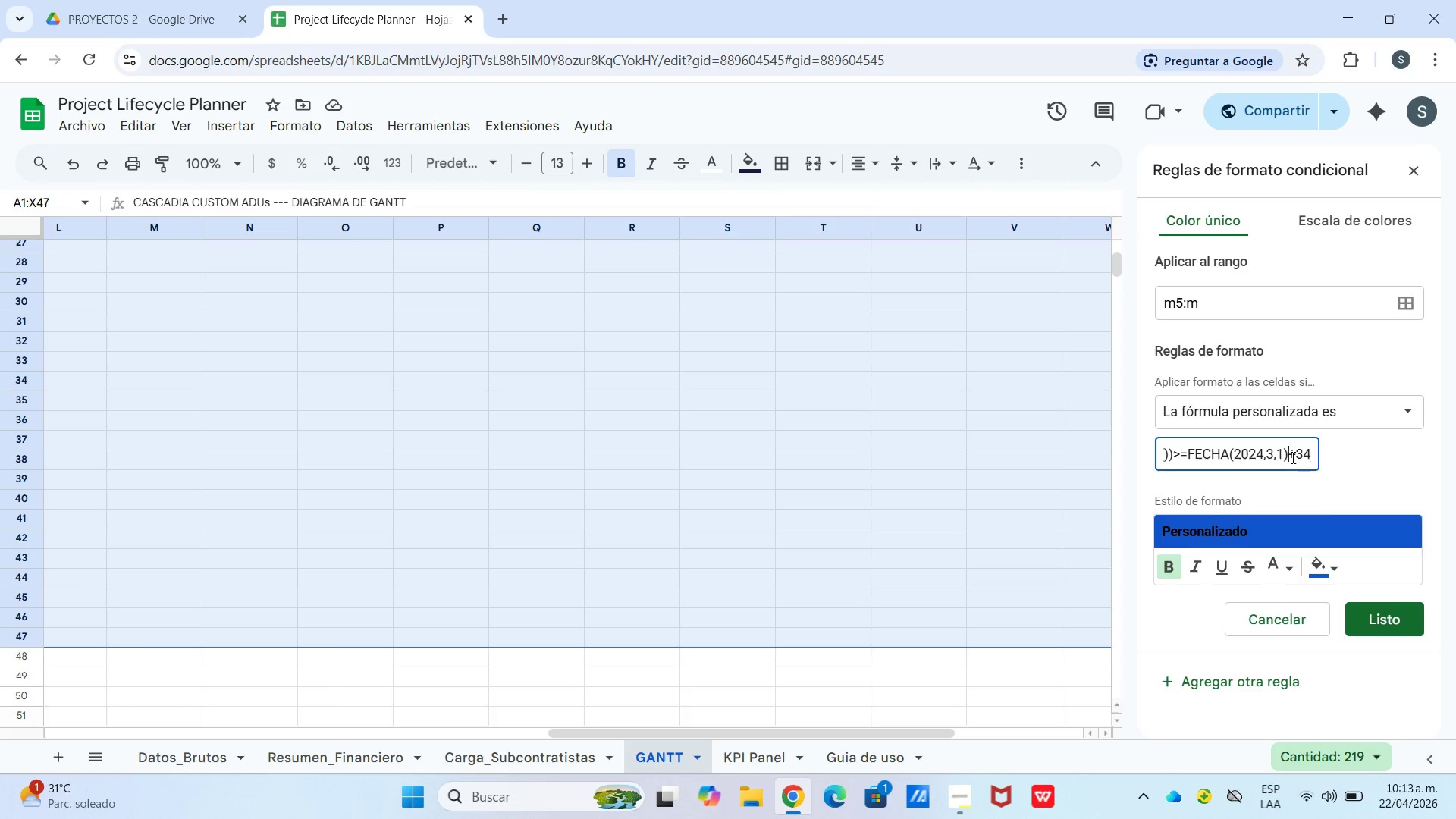 
left_click([1291, 457])
 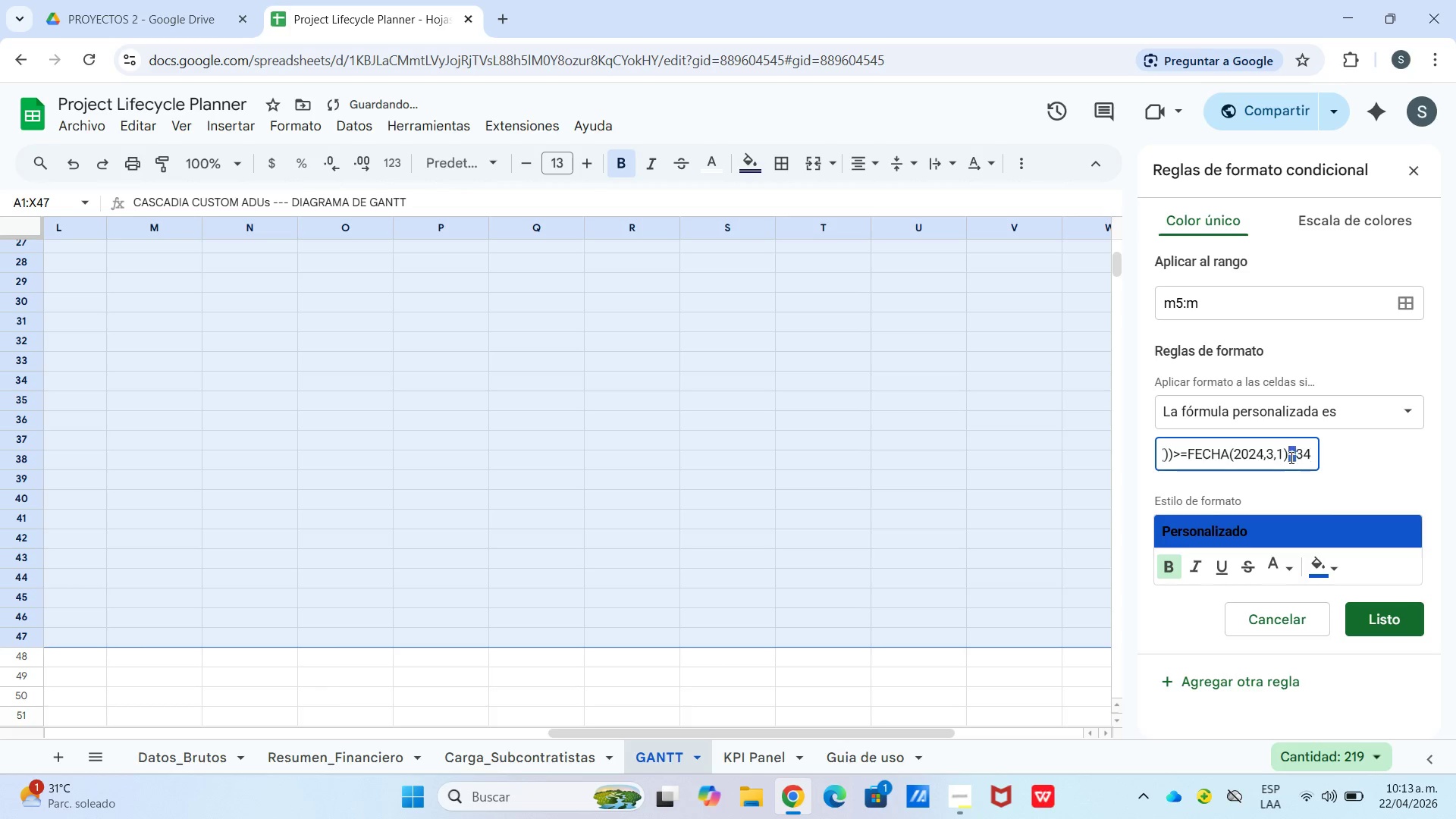 
left_click_drag(start_coordinate=[1290, 457], to_coordinate=[1322, 466])
 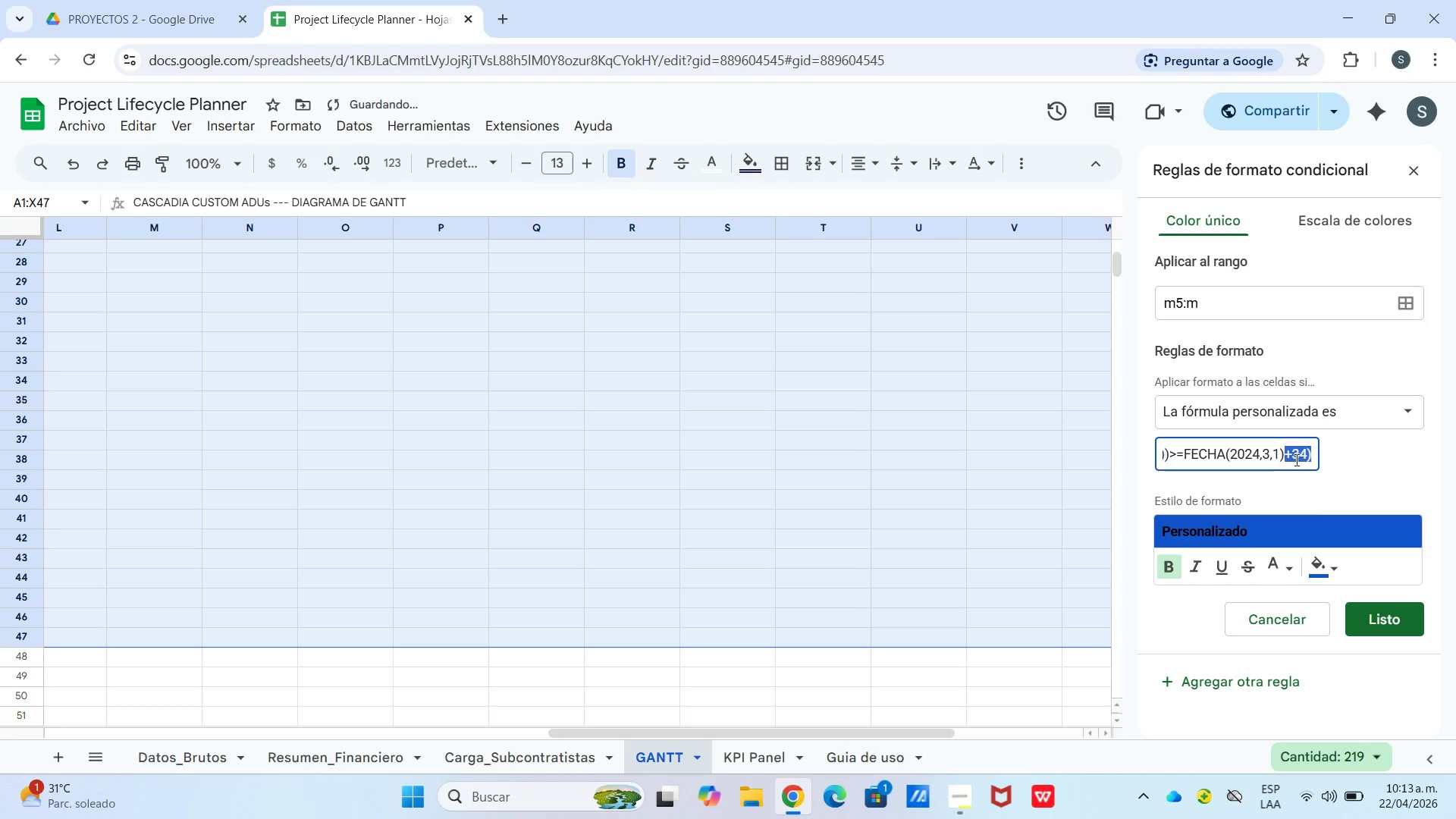 
left_click([1295, 460])
 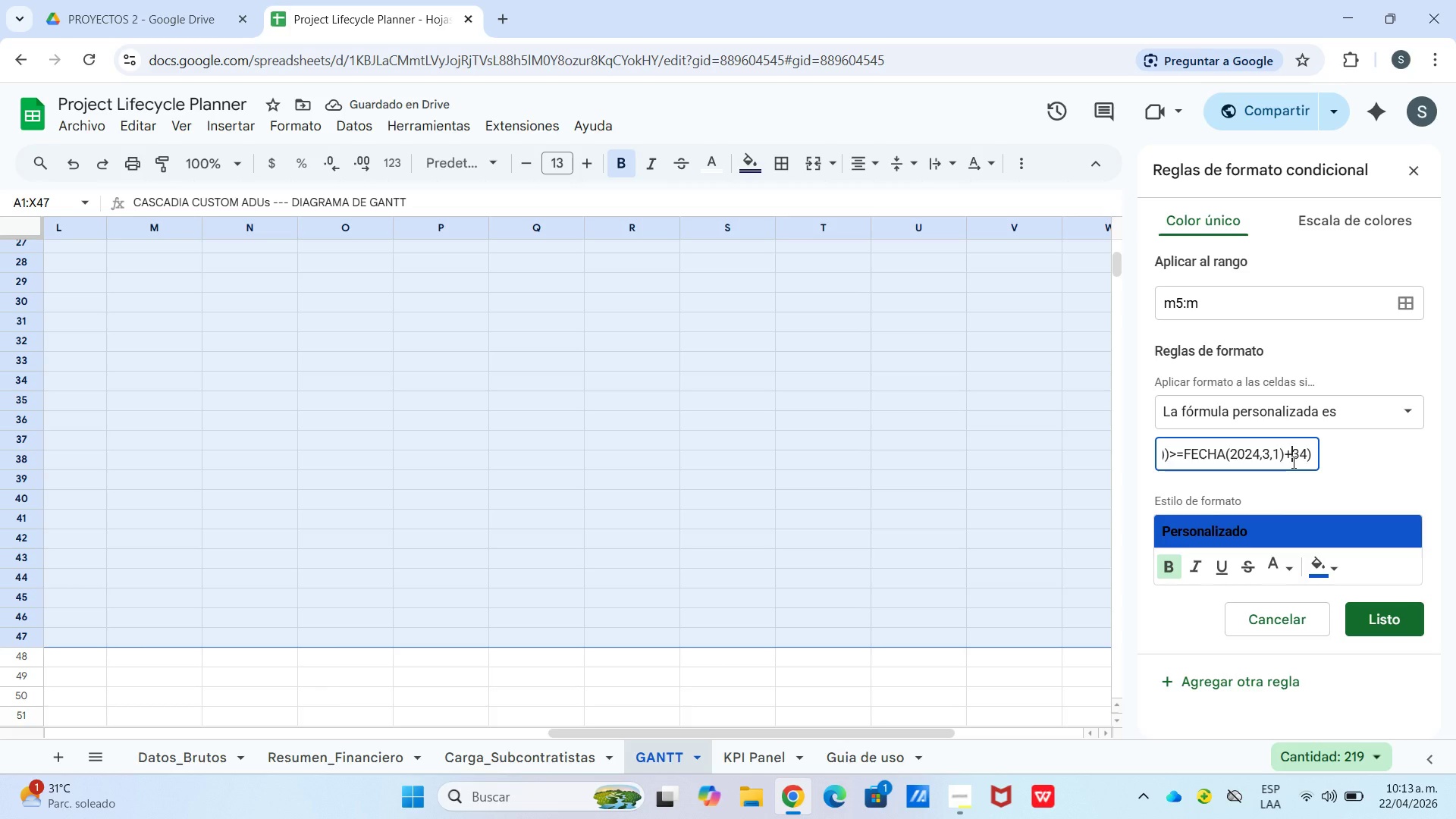 
left_click_drag(start_coordinate=[1297, 458], to_coordinate=[1302, 457])
 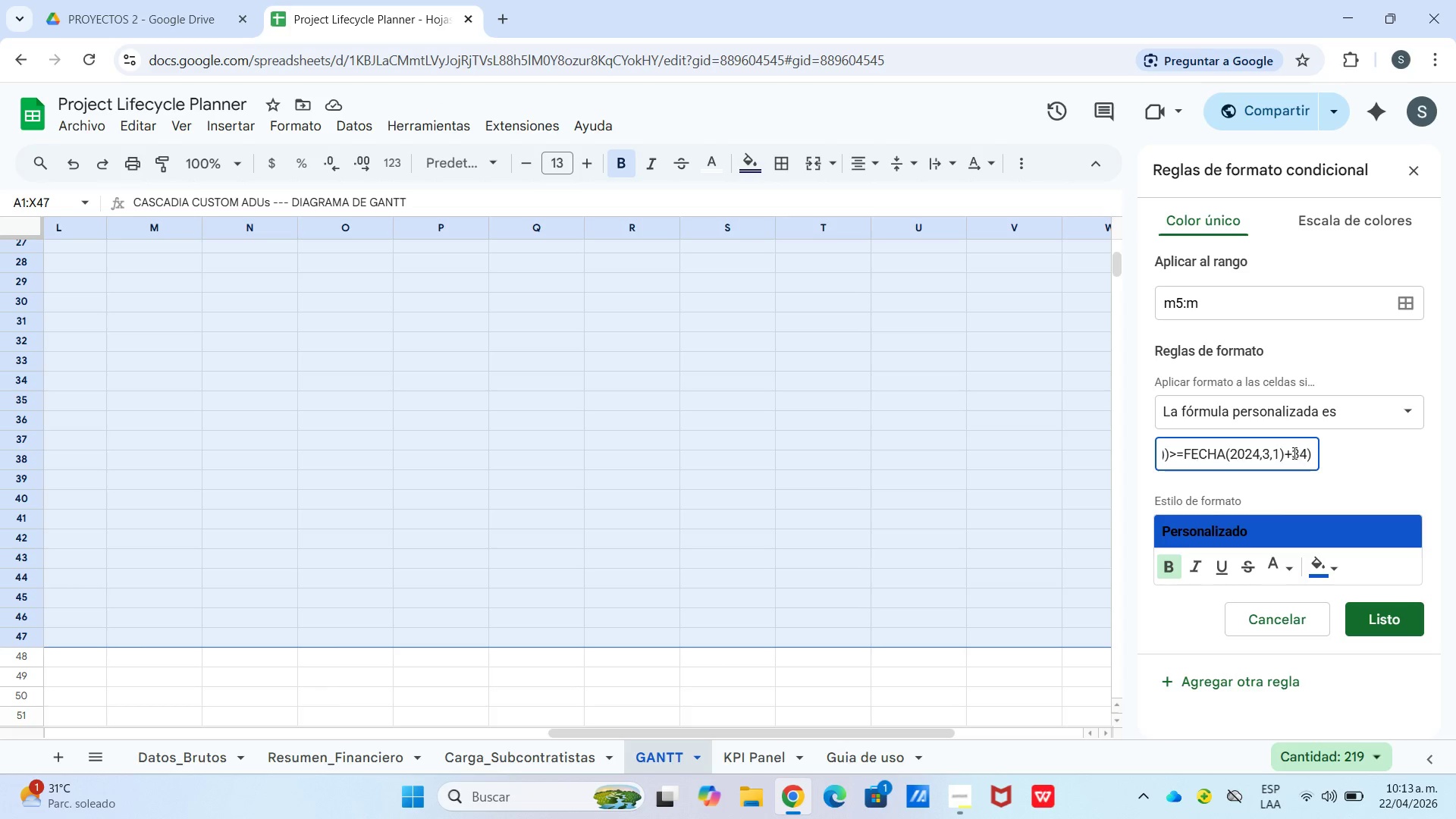 
left_click_drag(start_coordinate=[1292, 453], to_coordinate=[1305, 453])
 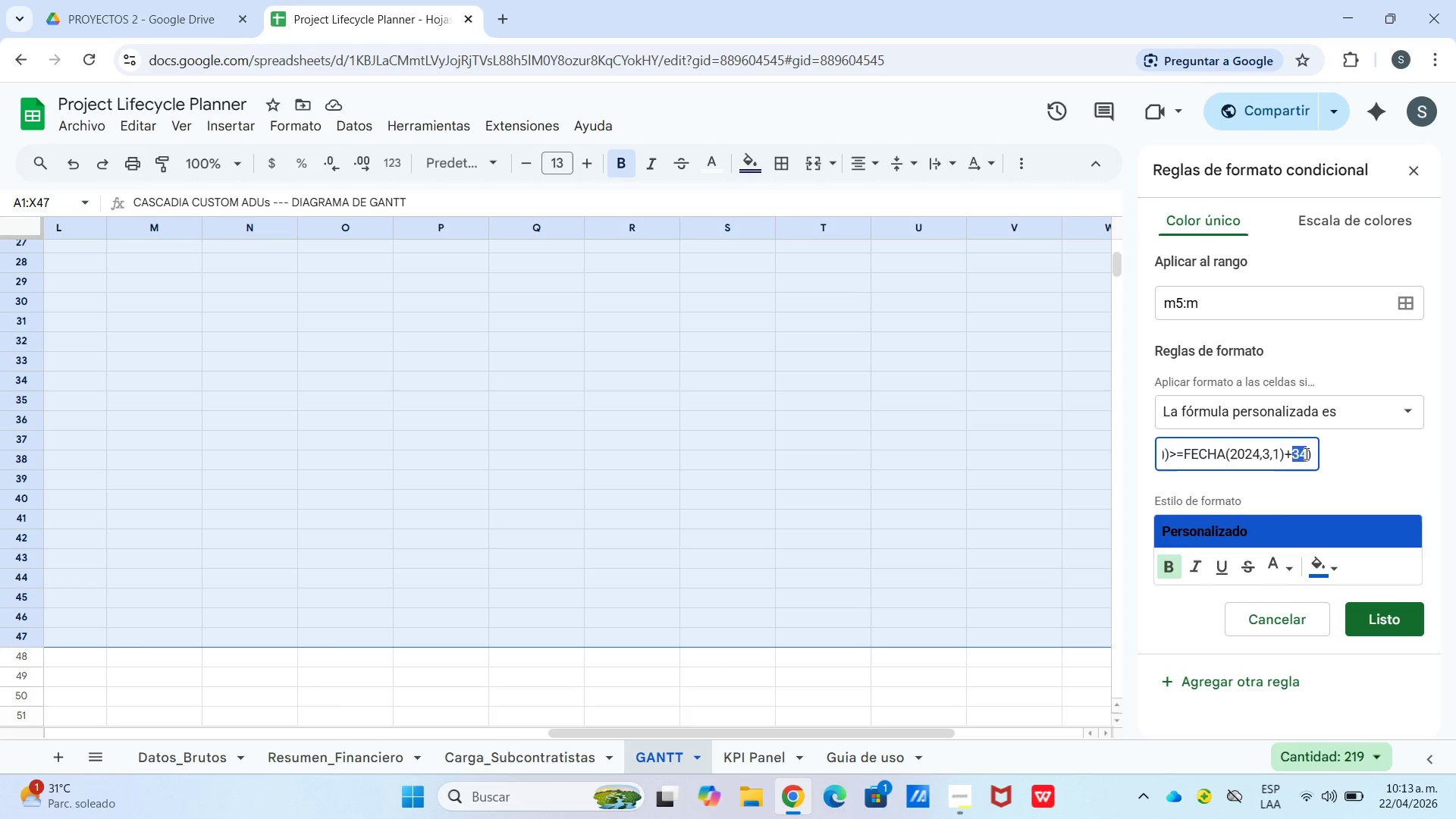 
type(28)
 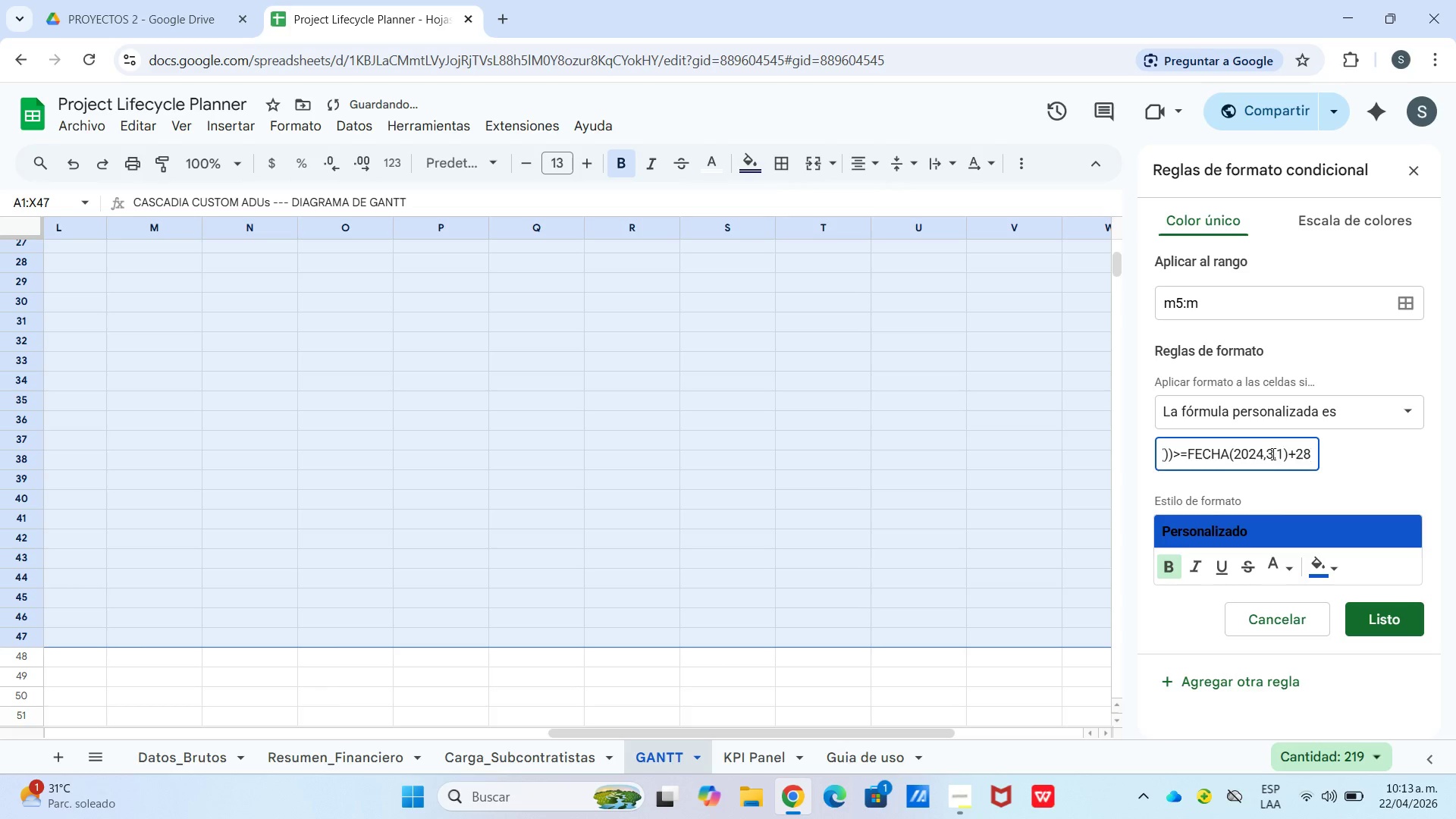 
left_click([1272, 453])
 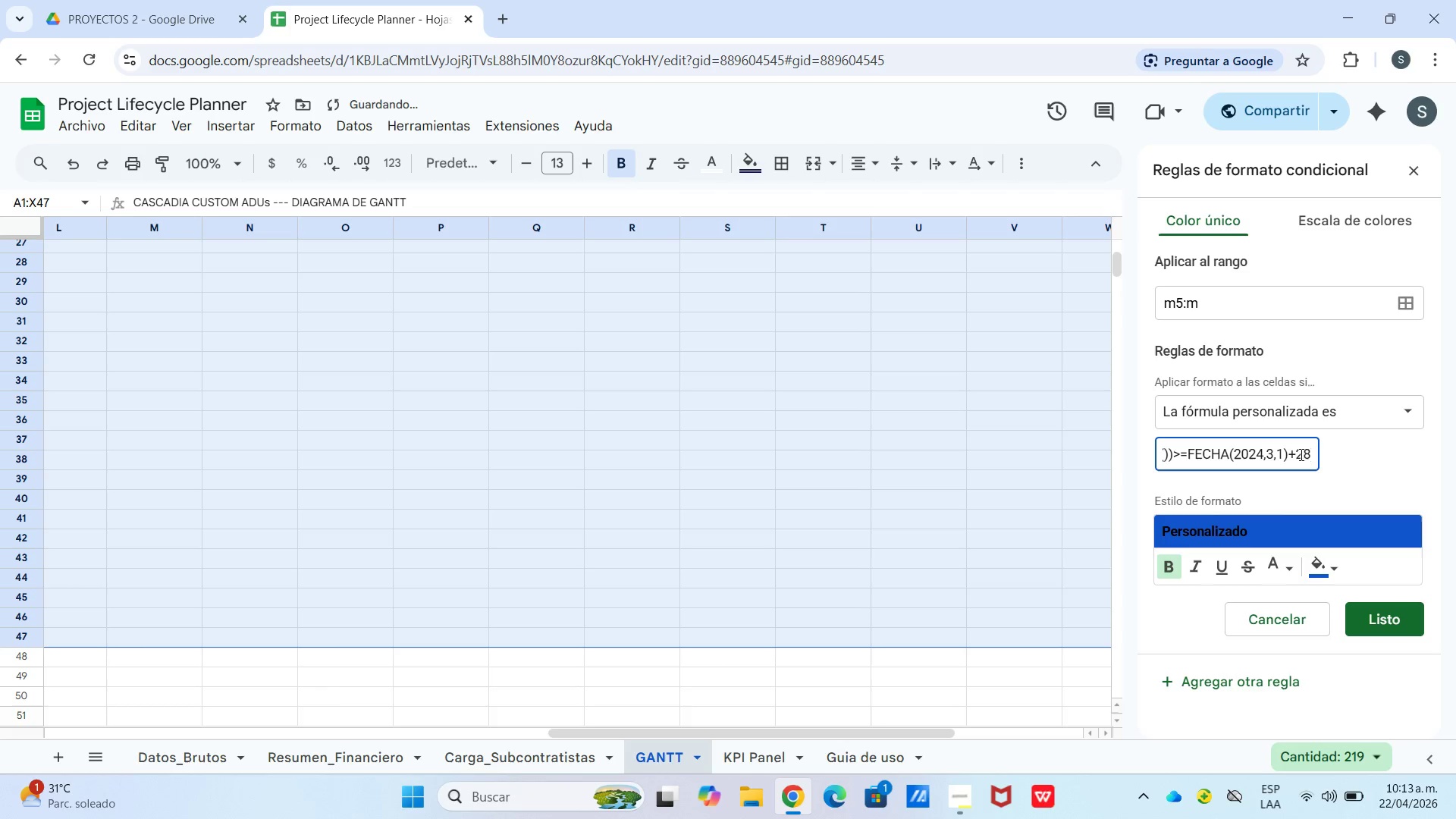 
left_click([1305, 454])
 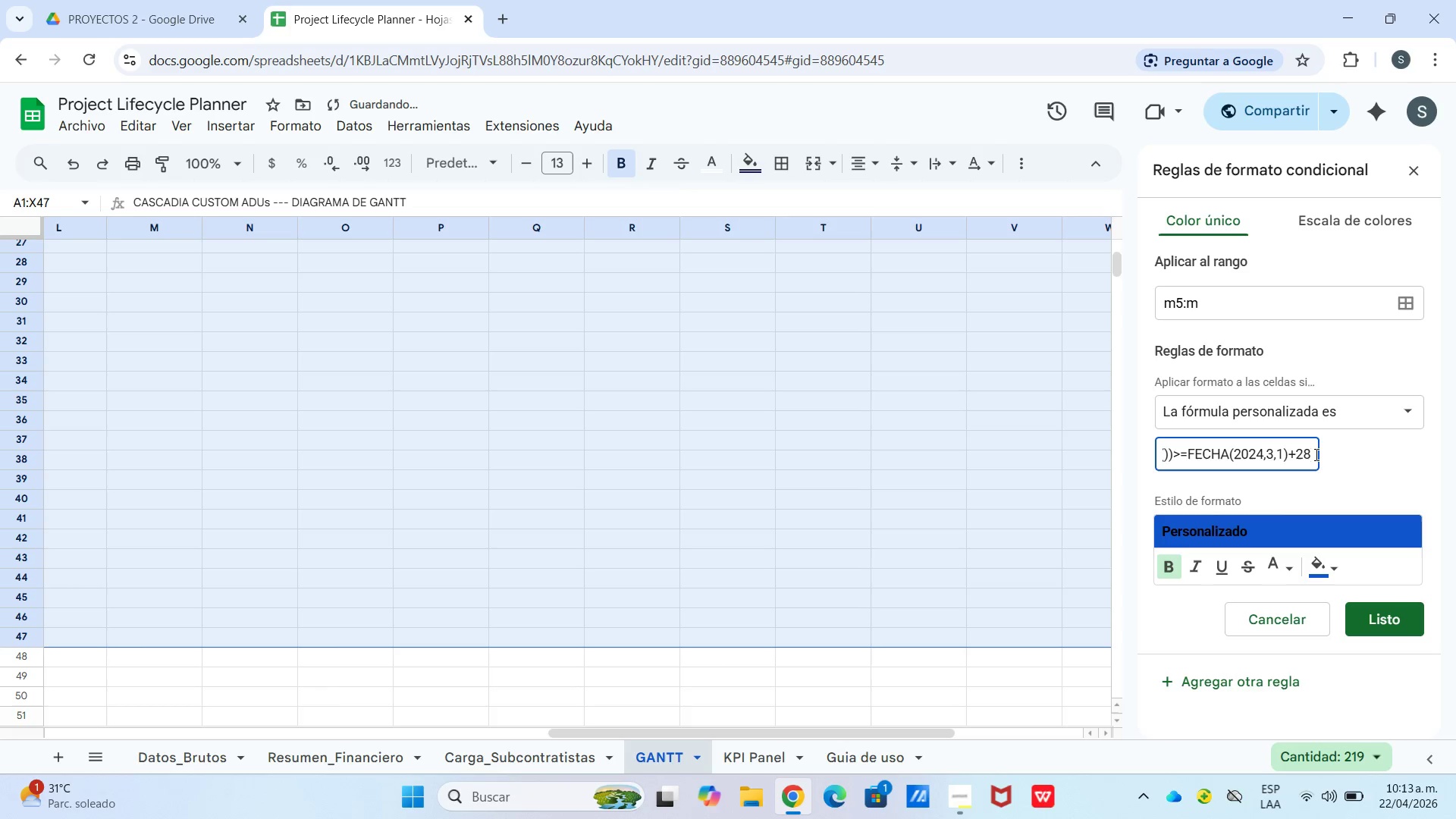 
left_click([1315, 454])
 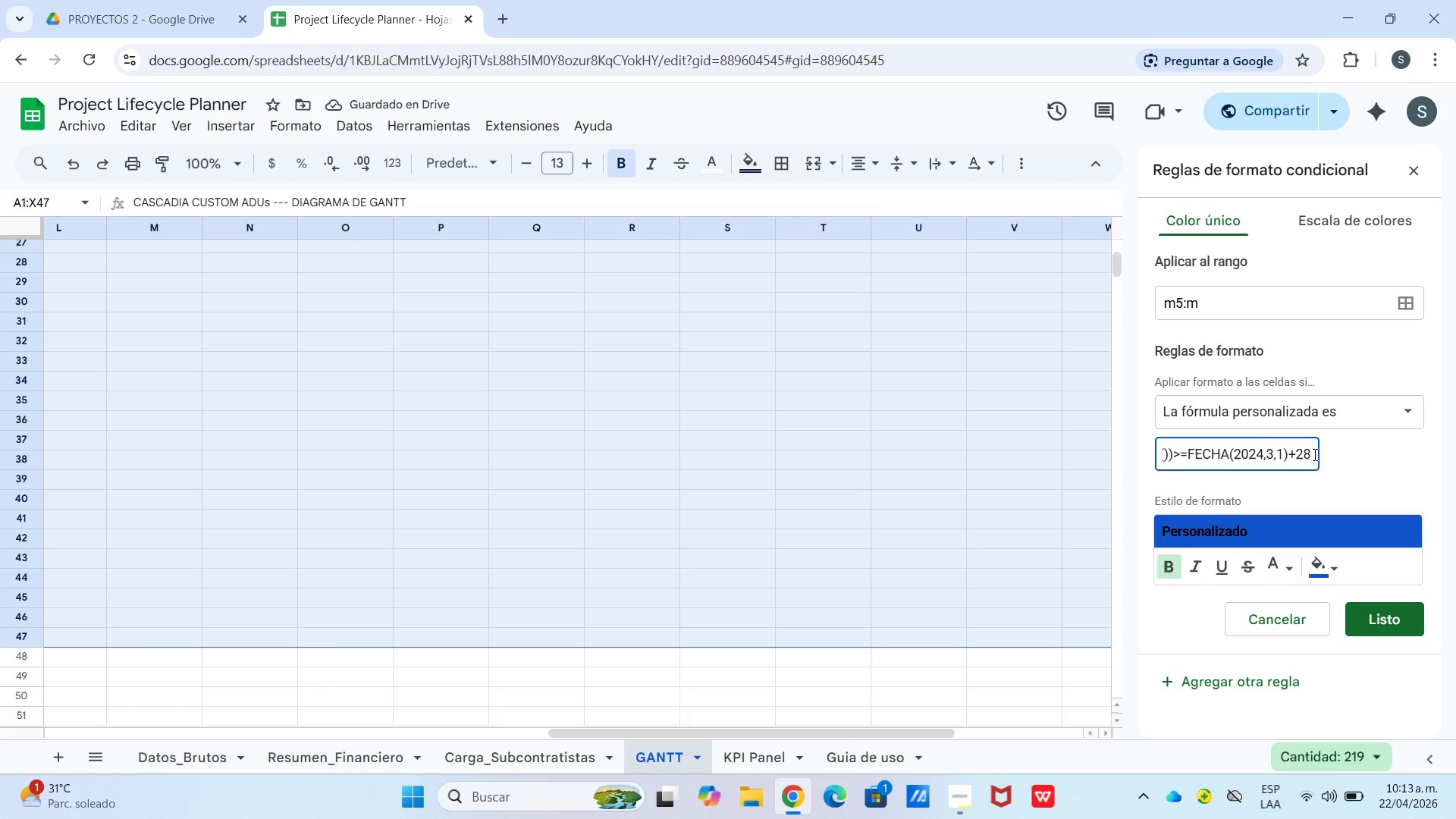 
left_click([1313, 454])
 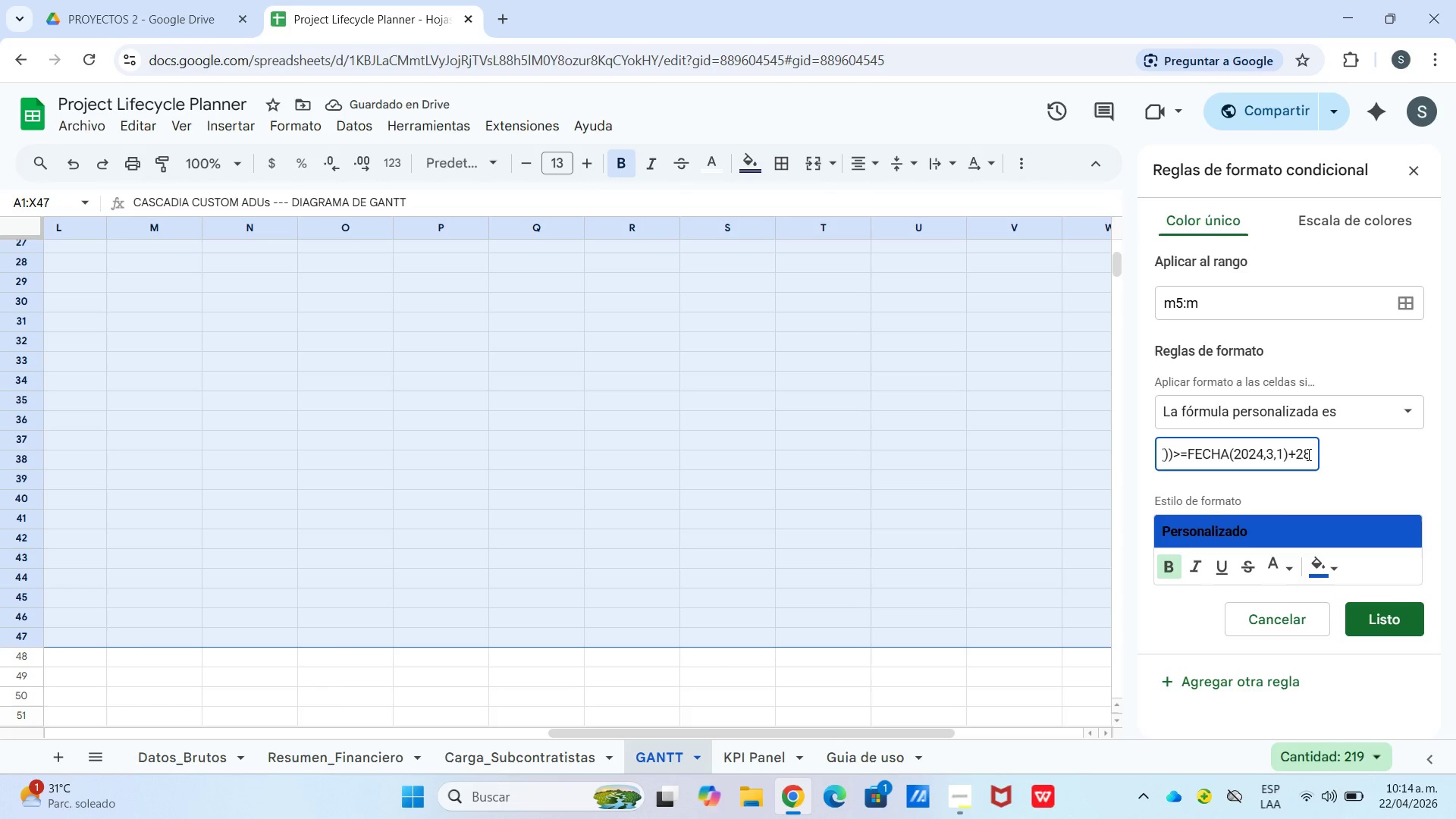 
left_click([1310, 454])
 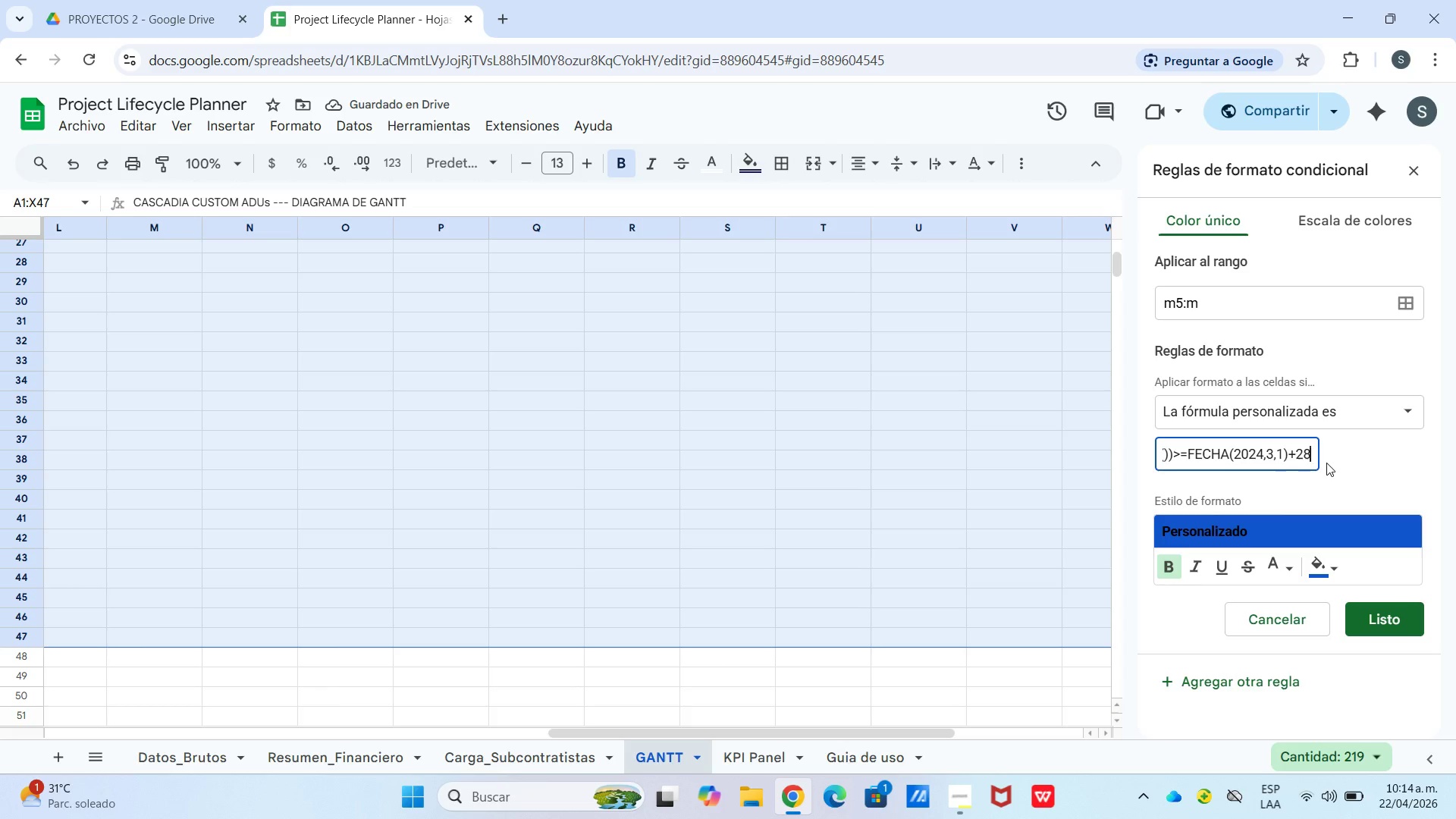 
key(Shift+9)
 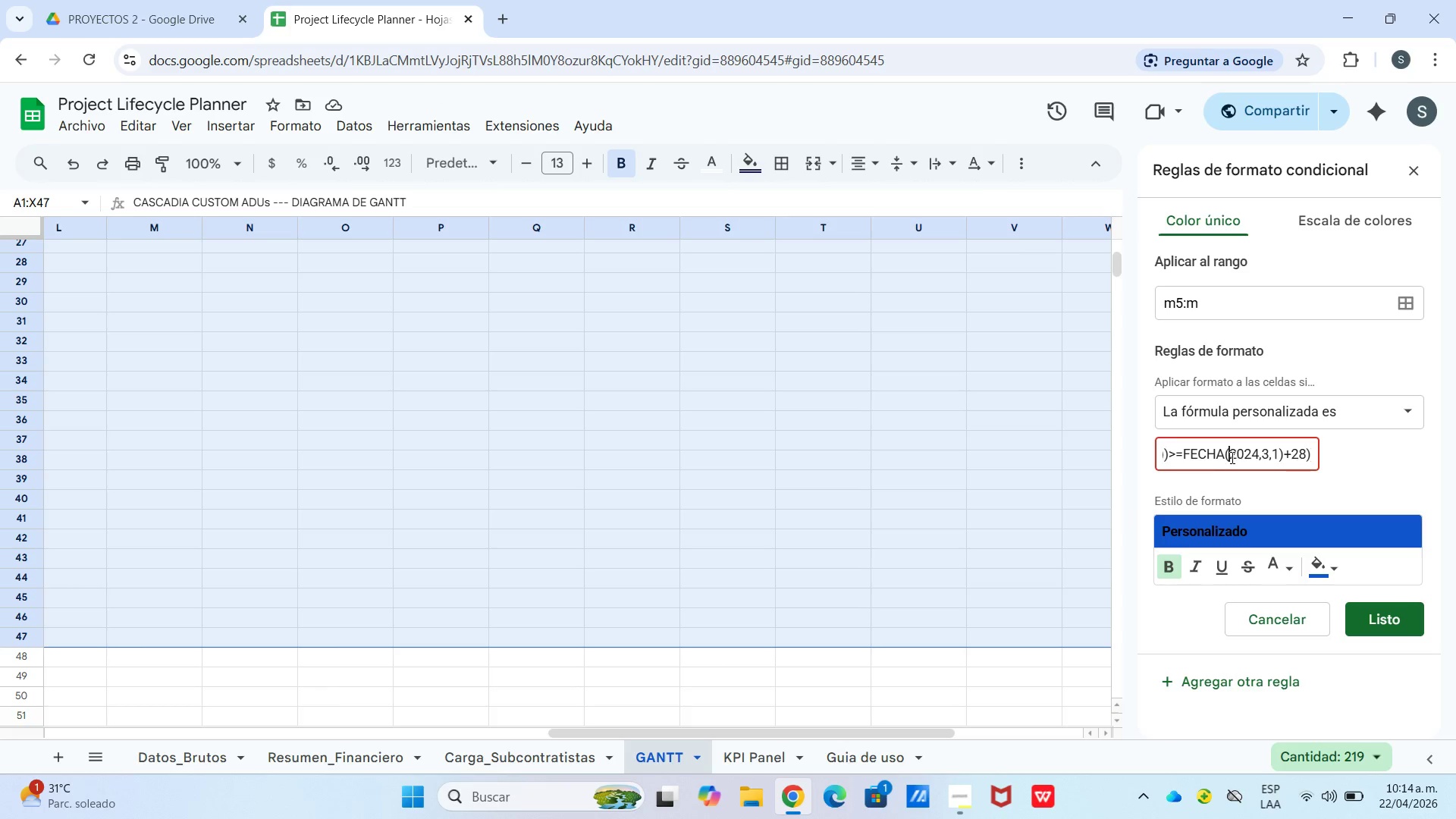 
wait(5.53)
 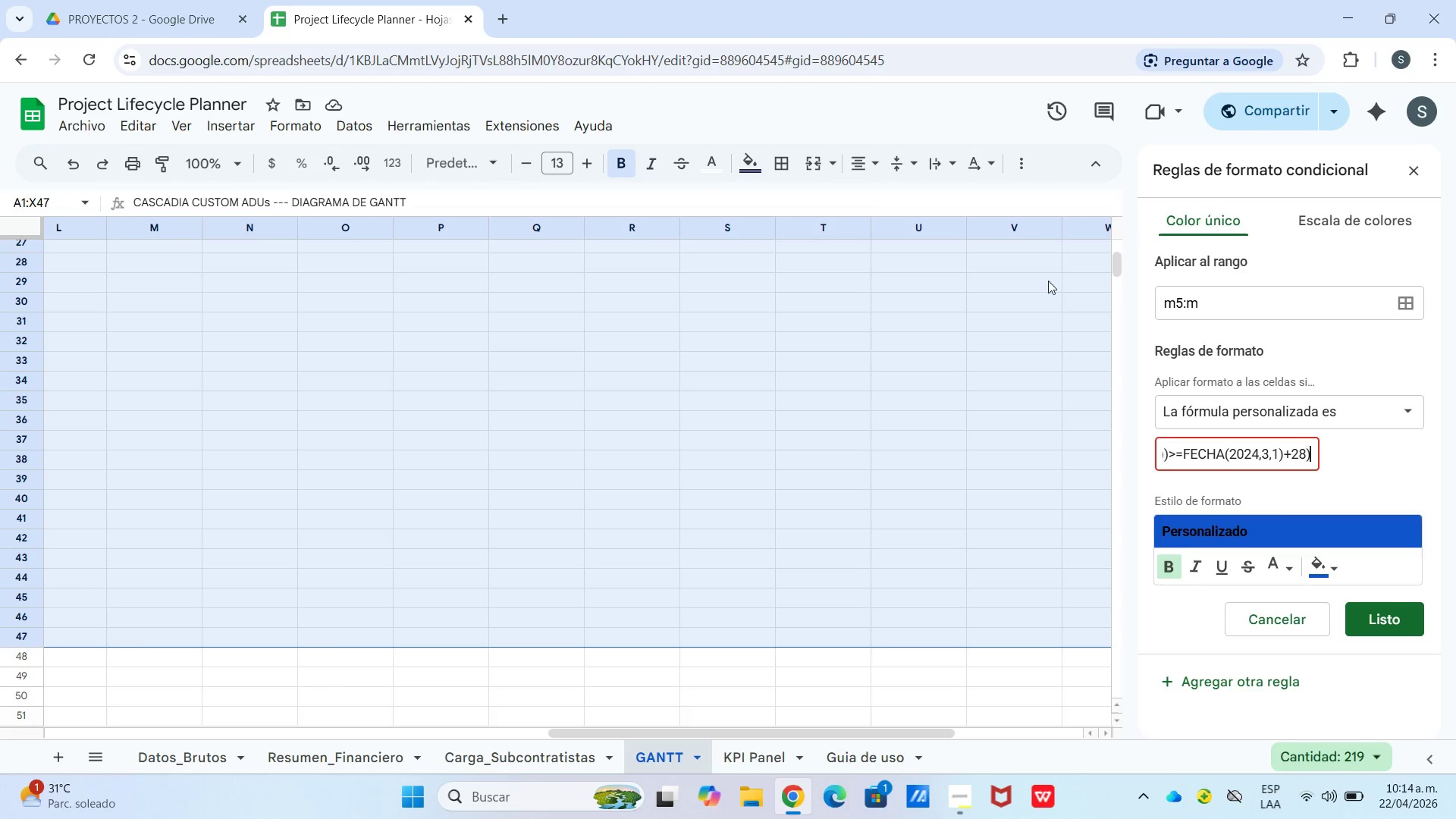 
left_click_drag(start_coordinate=[1216, 455], to_coordinate=[1237, 465])
 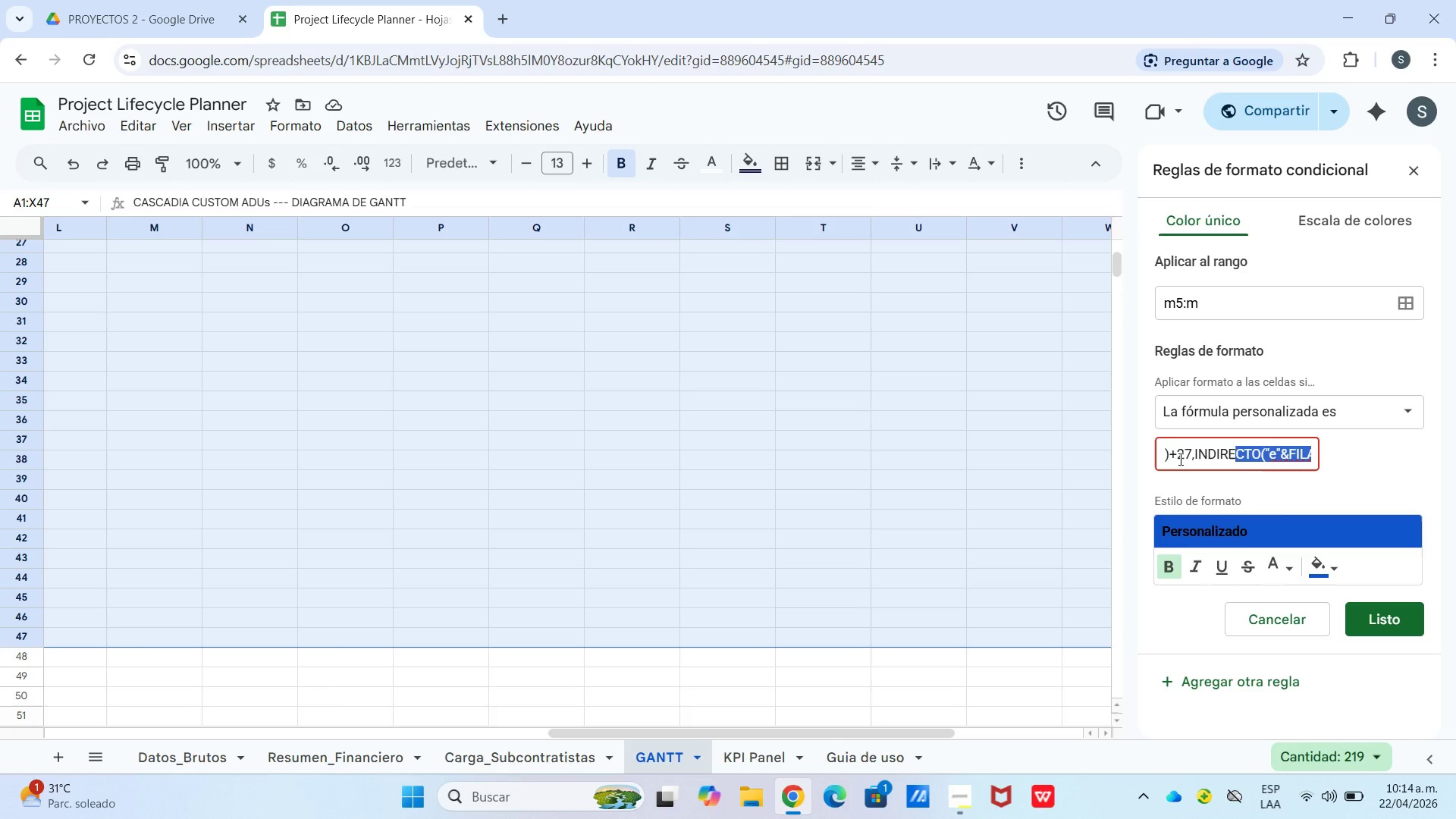 
left_click_drag(start_coordinate=[1179, 459], to_coordinate=[1191, 459])
 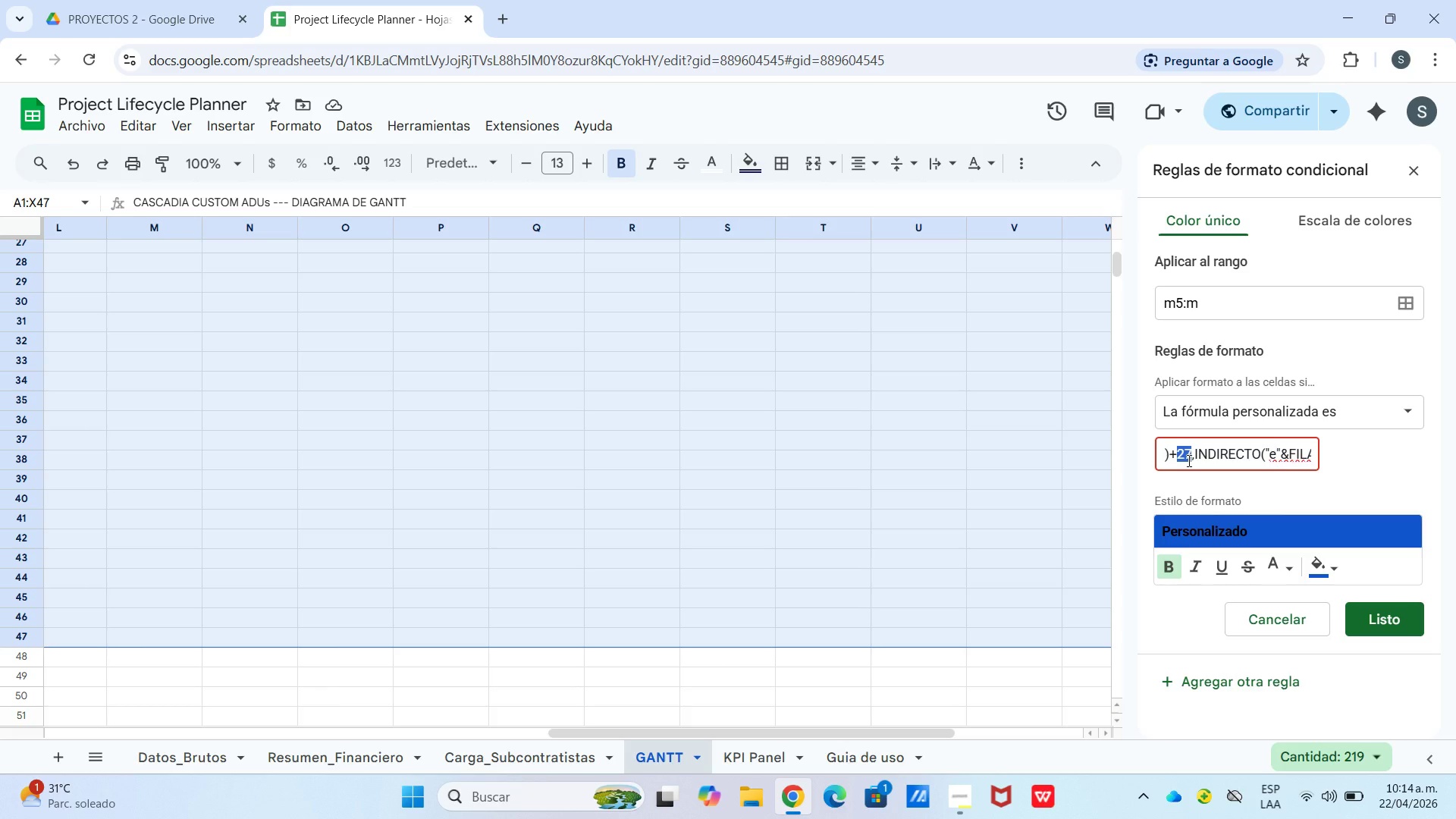 
wait(6.78)
 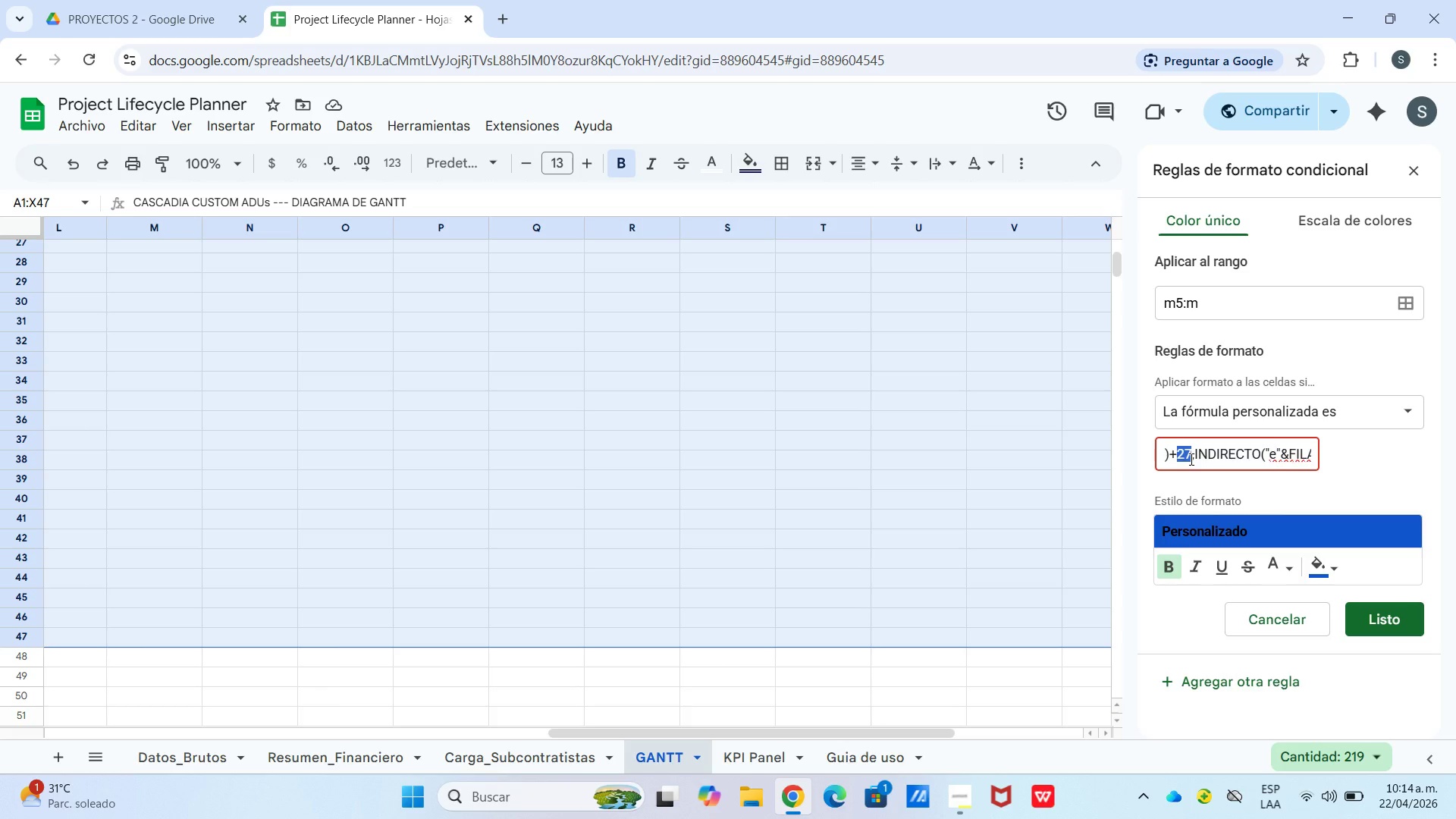 
type(34)
 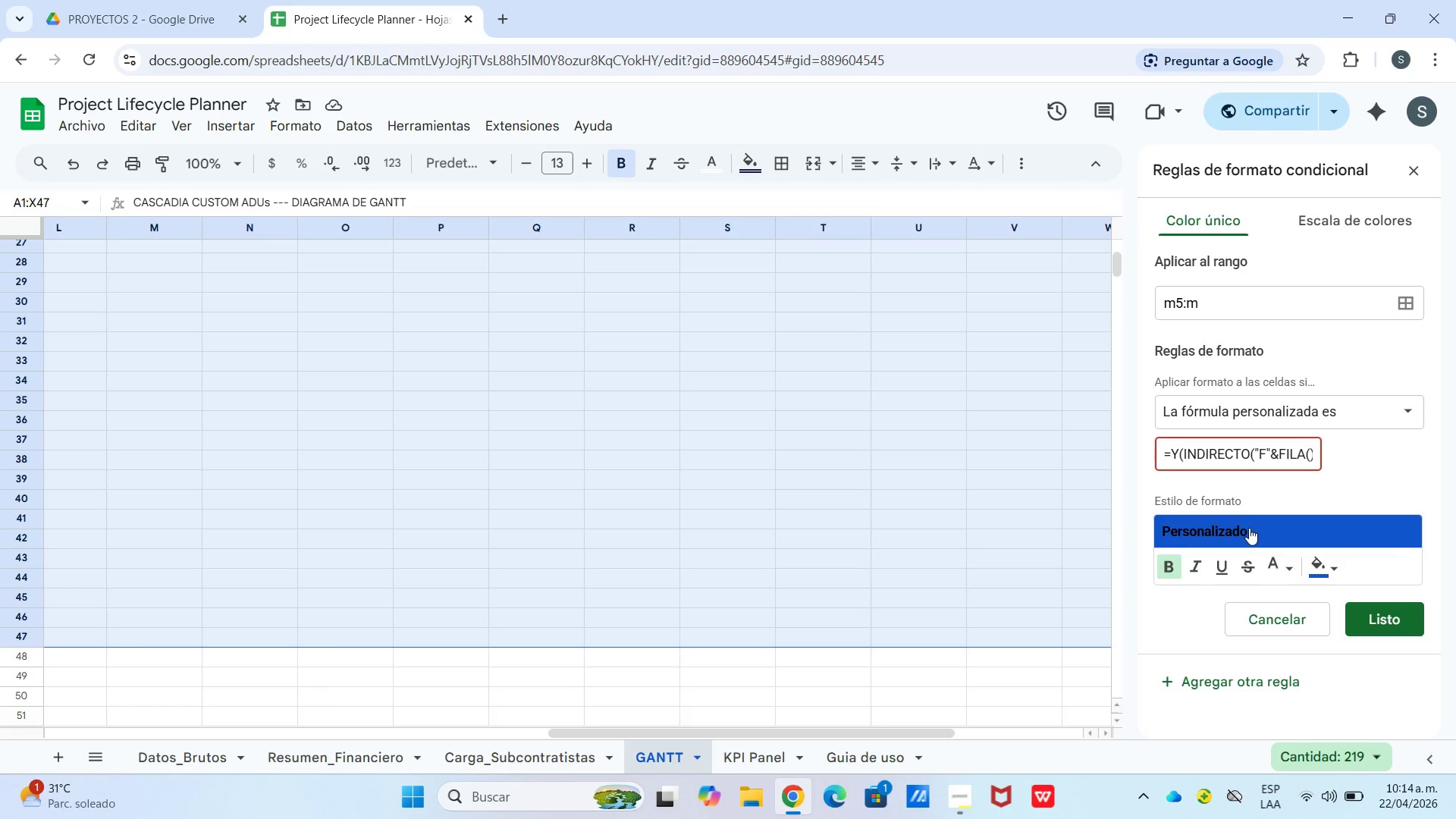 
mouse_move([1270, 570])
 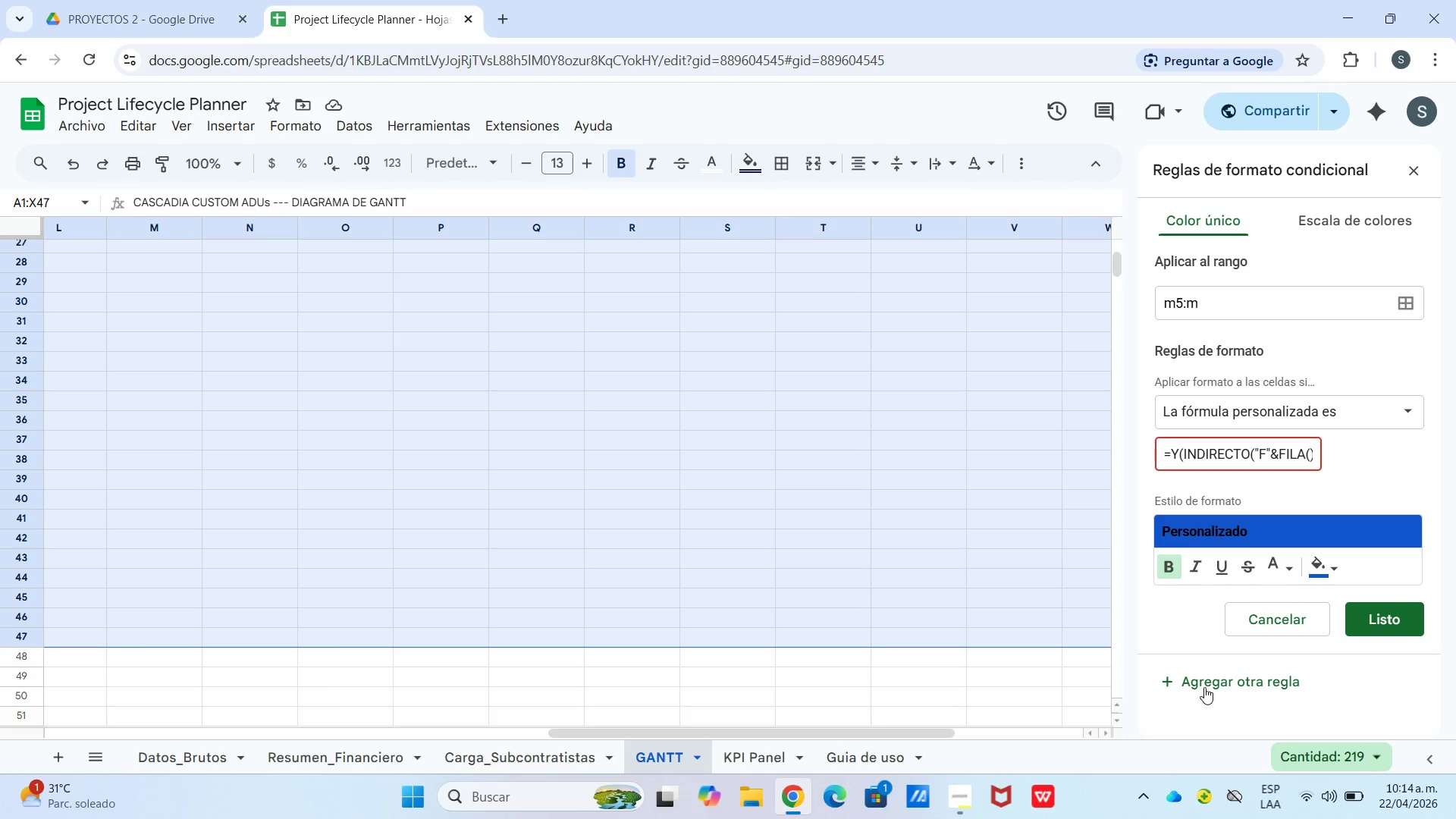 
left_click([1206, 684])
 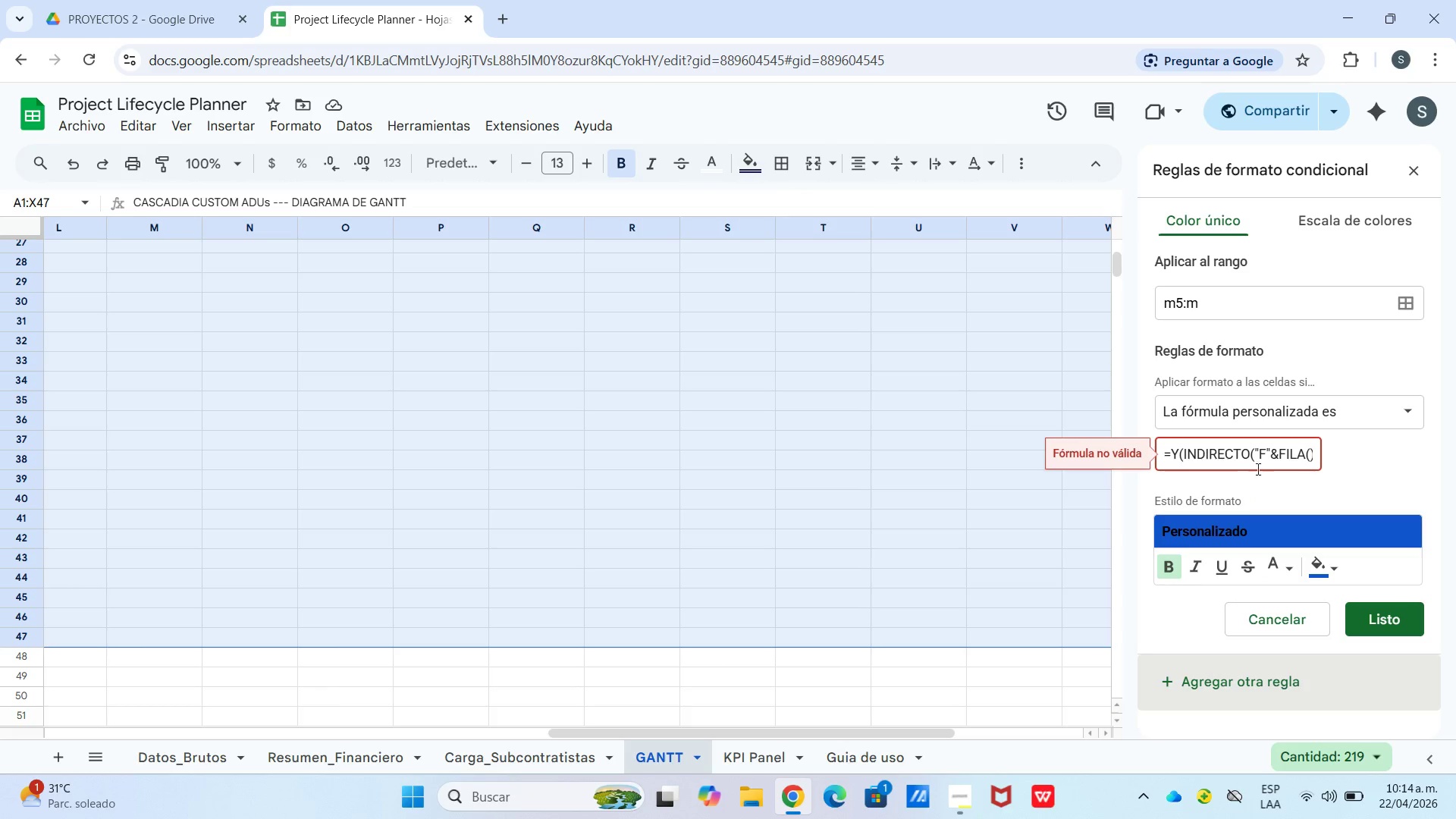 
left_click([1259, 461])
 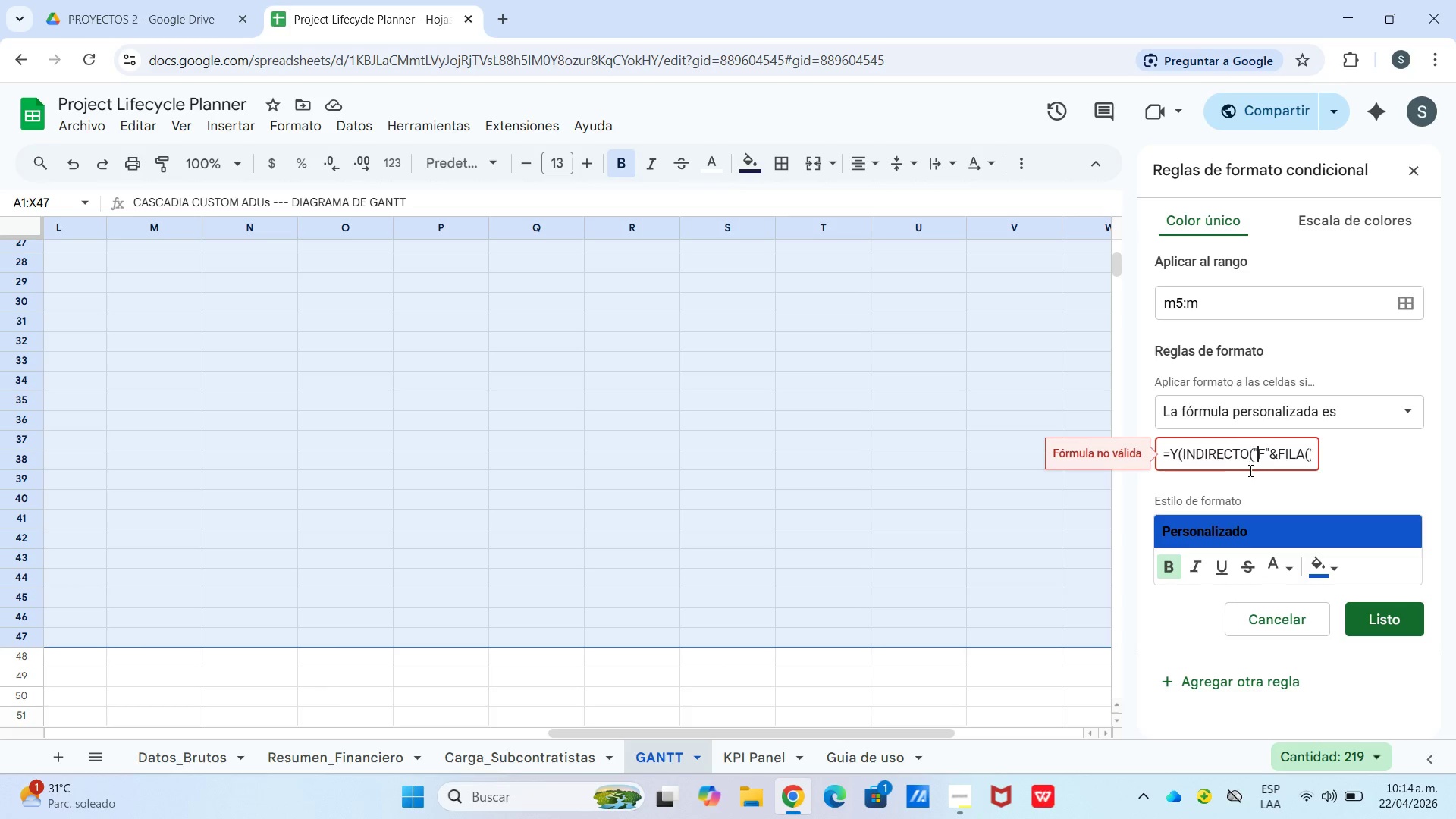 
left_click_drag(start_coordinate=[1249, 470], to_coordinate=[1341, 485])
 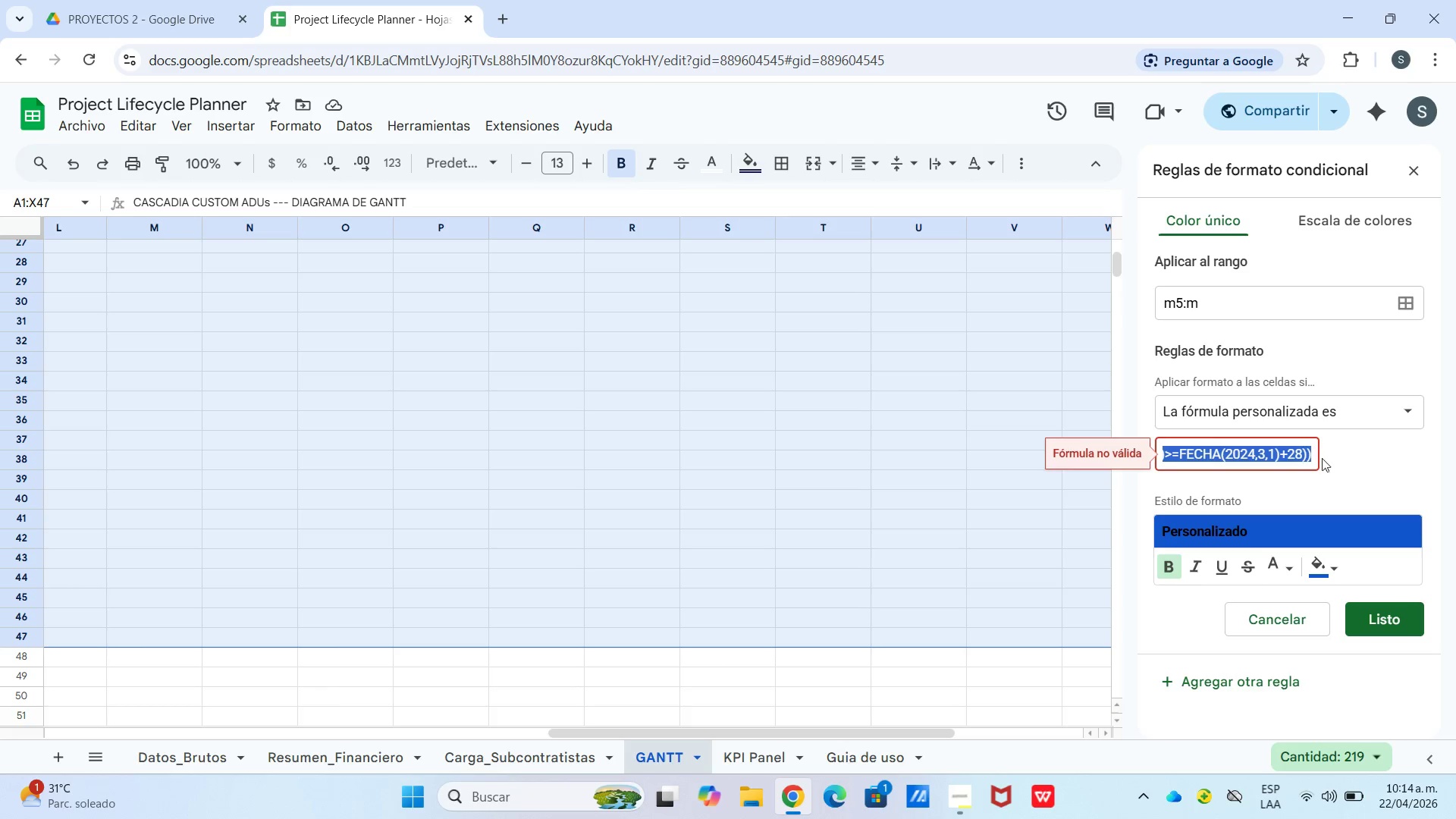 
left_click([1311, 451])
 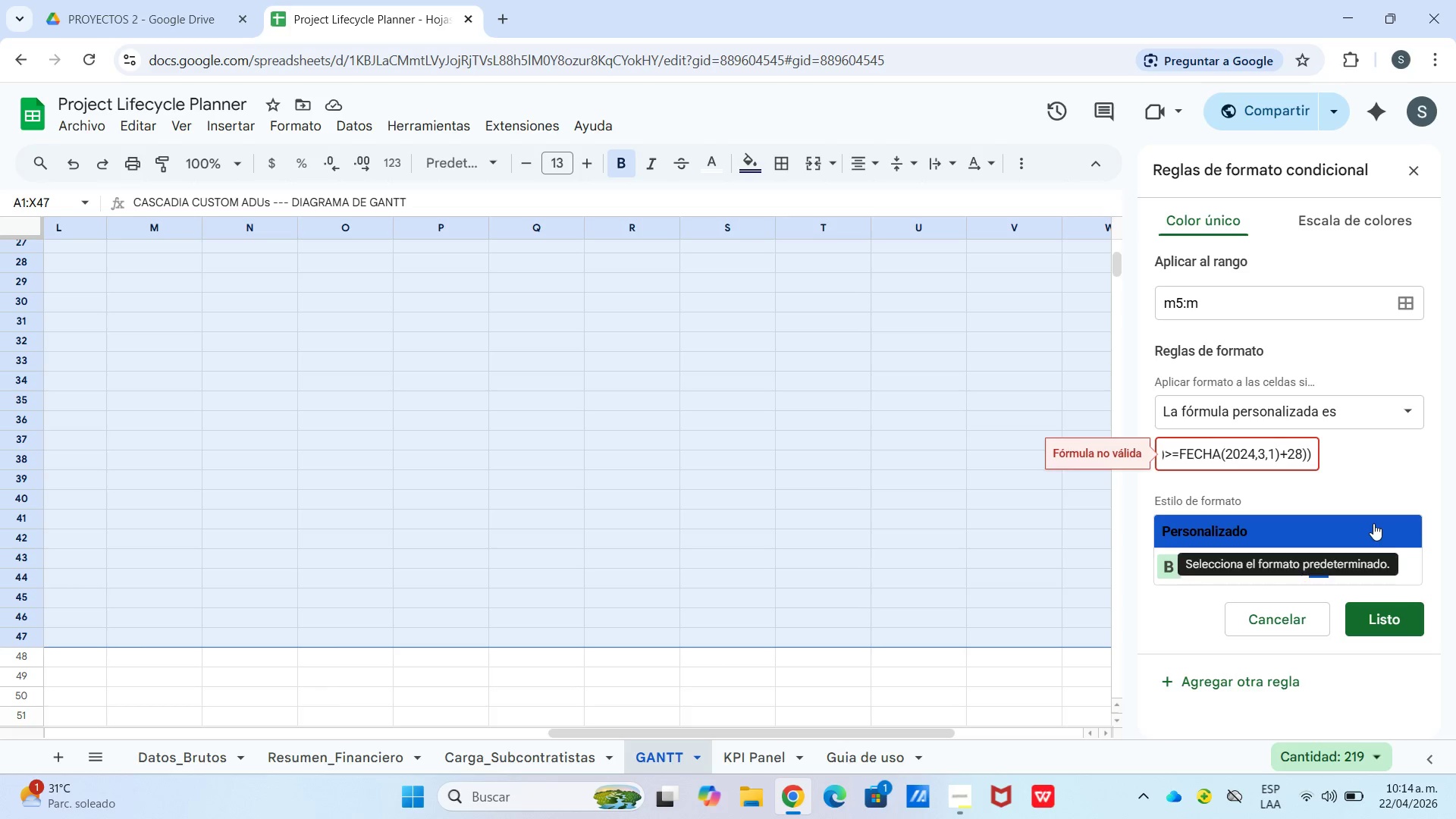 
key(Backspace)
 